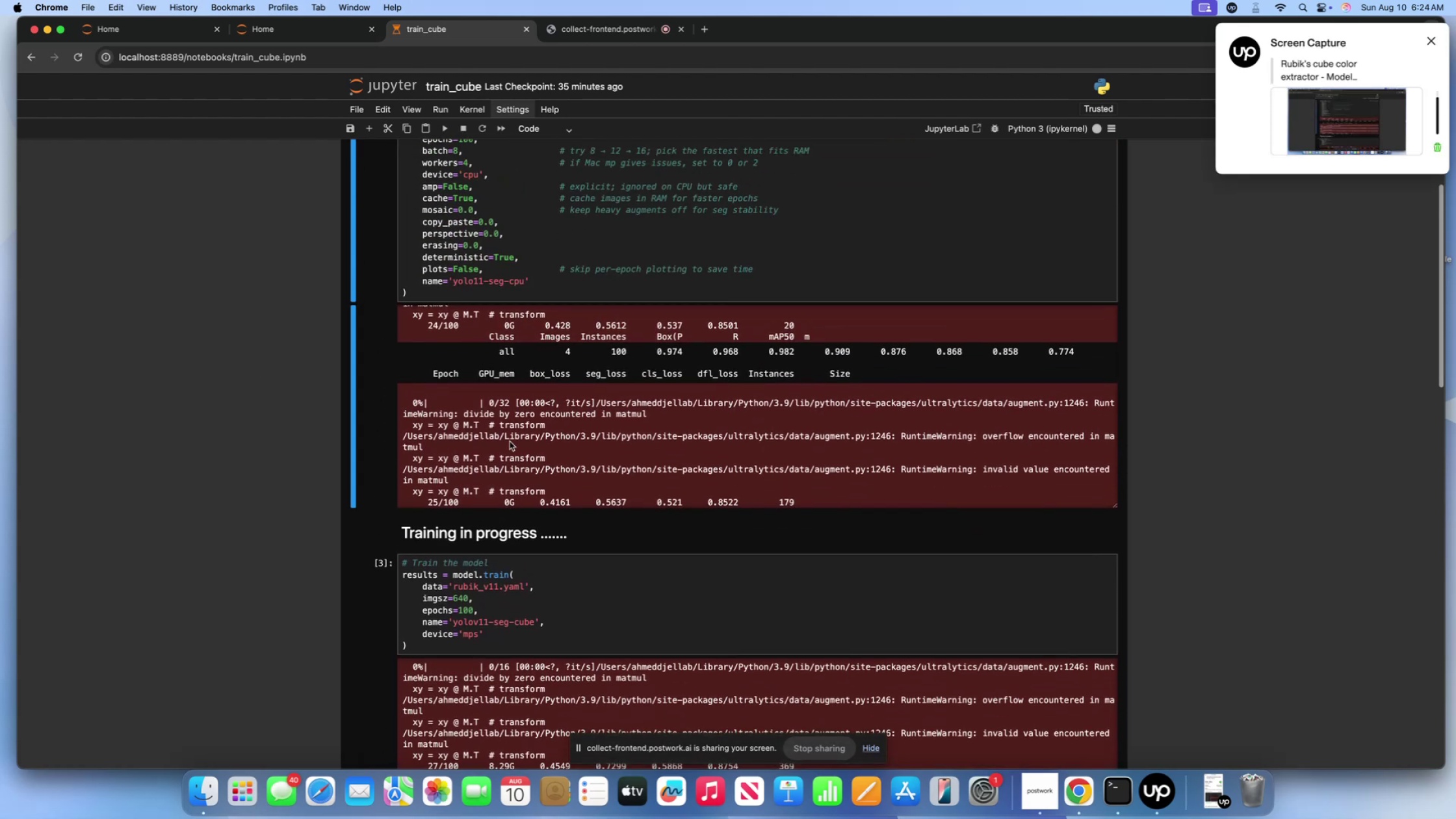 
scroll: coordinate [510, 441], scroll_direction: down, amount: 1.0
 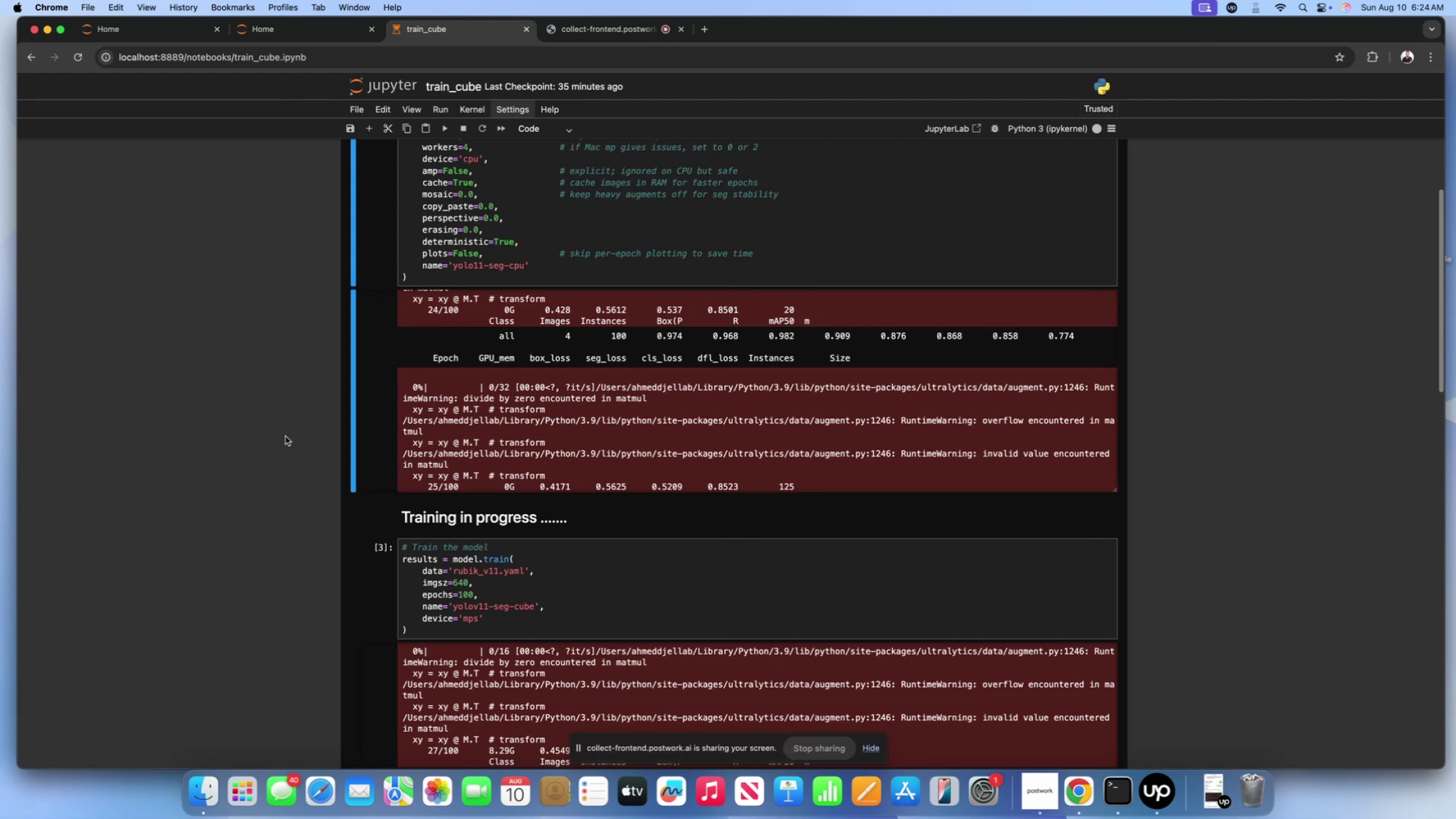 
scroll: coordinate [284, 436], scroll_direction: up, amount: 5.0
 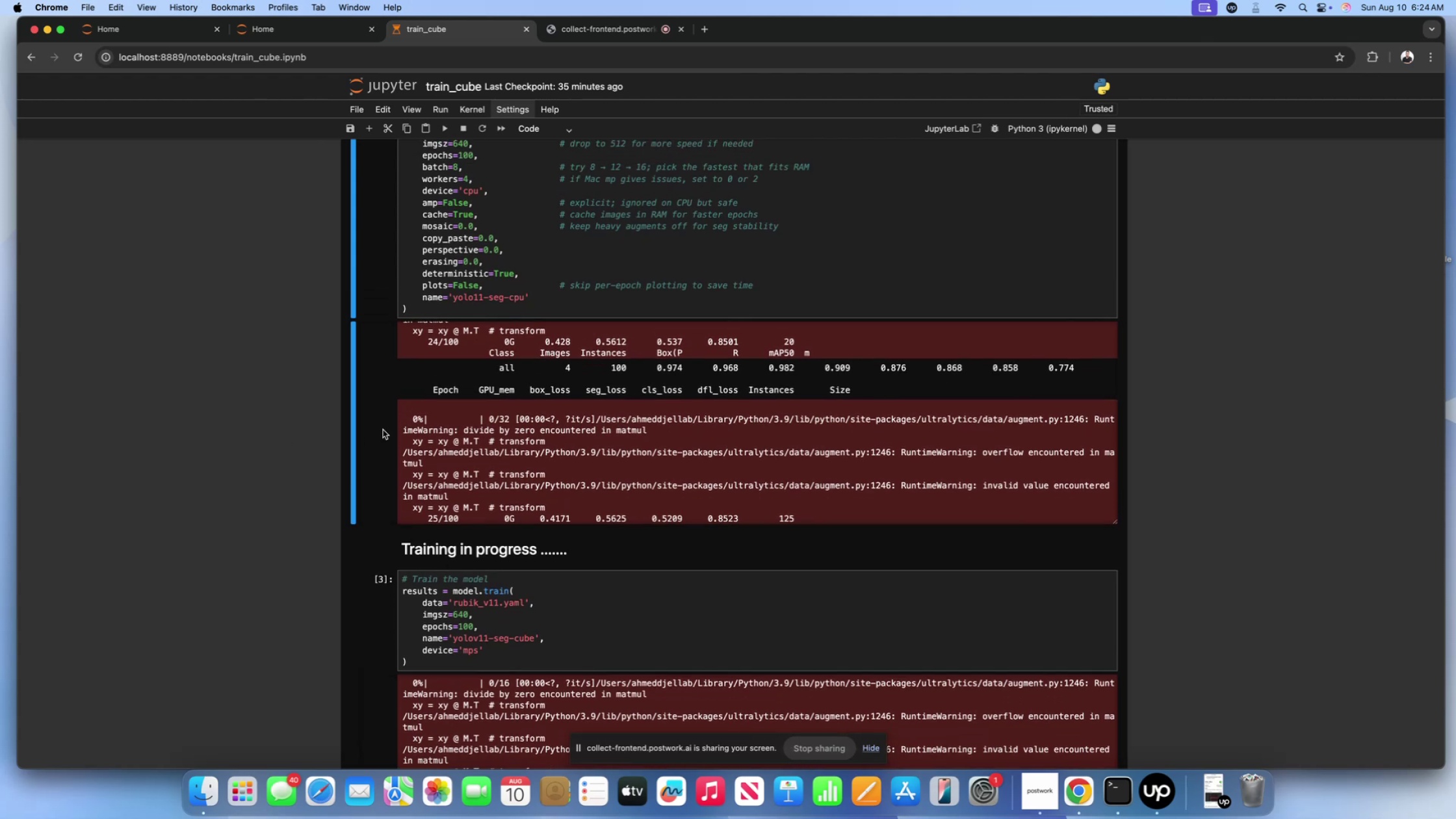 
scroll: coordinate [436, 434], scroll_direction: down, amount: 4.0
 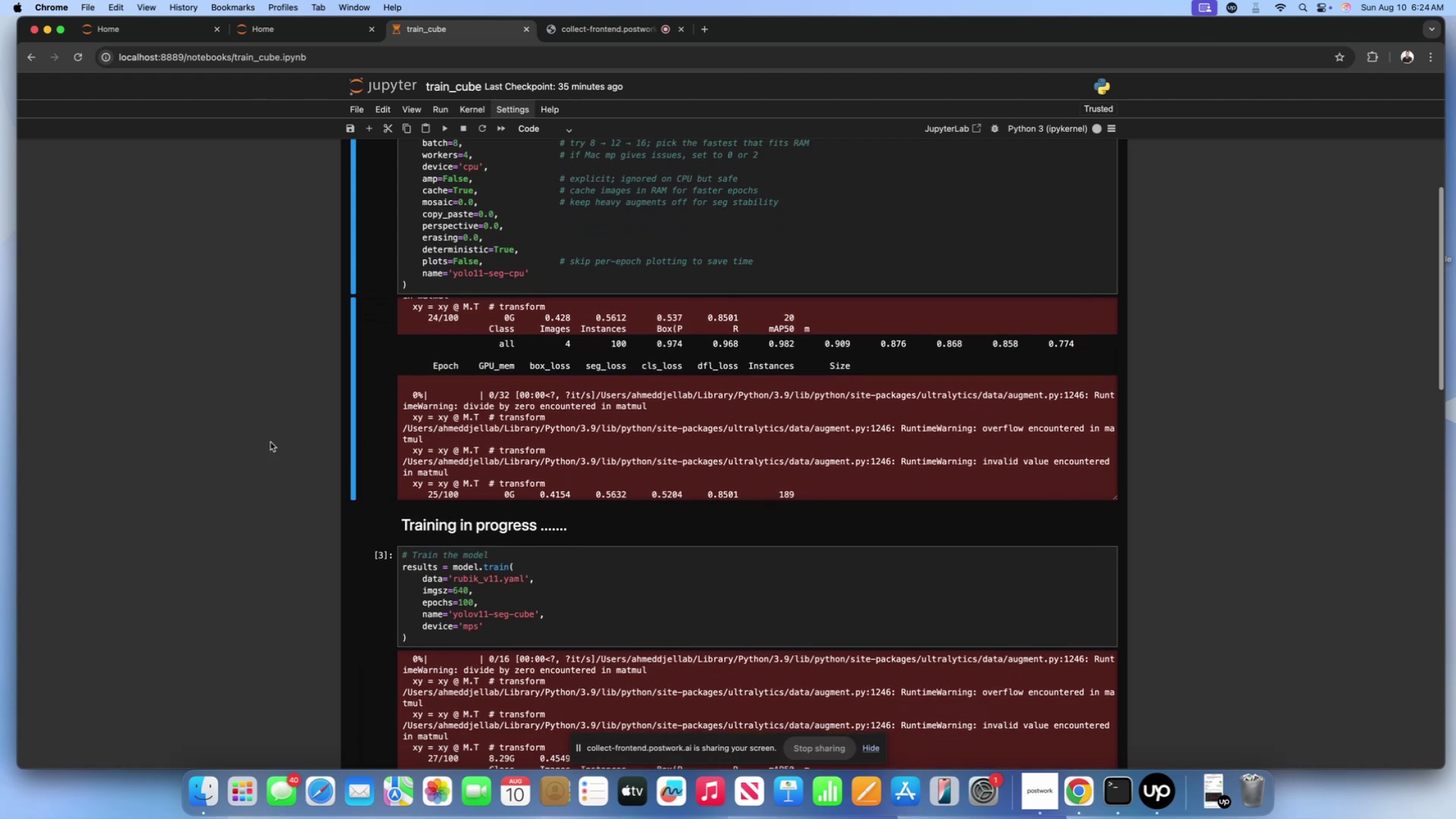 
scroll: coordinate [248, 441], scroll_direction: up, amount: 3.0
 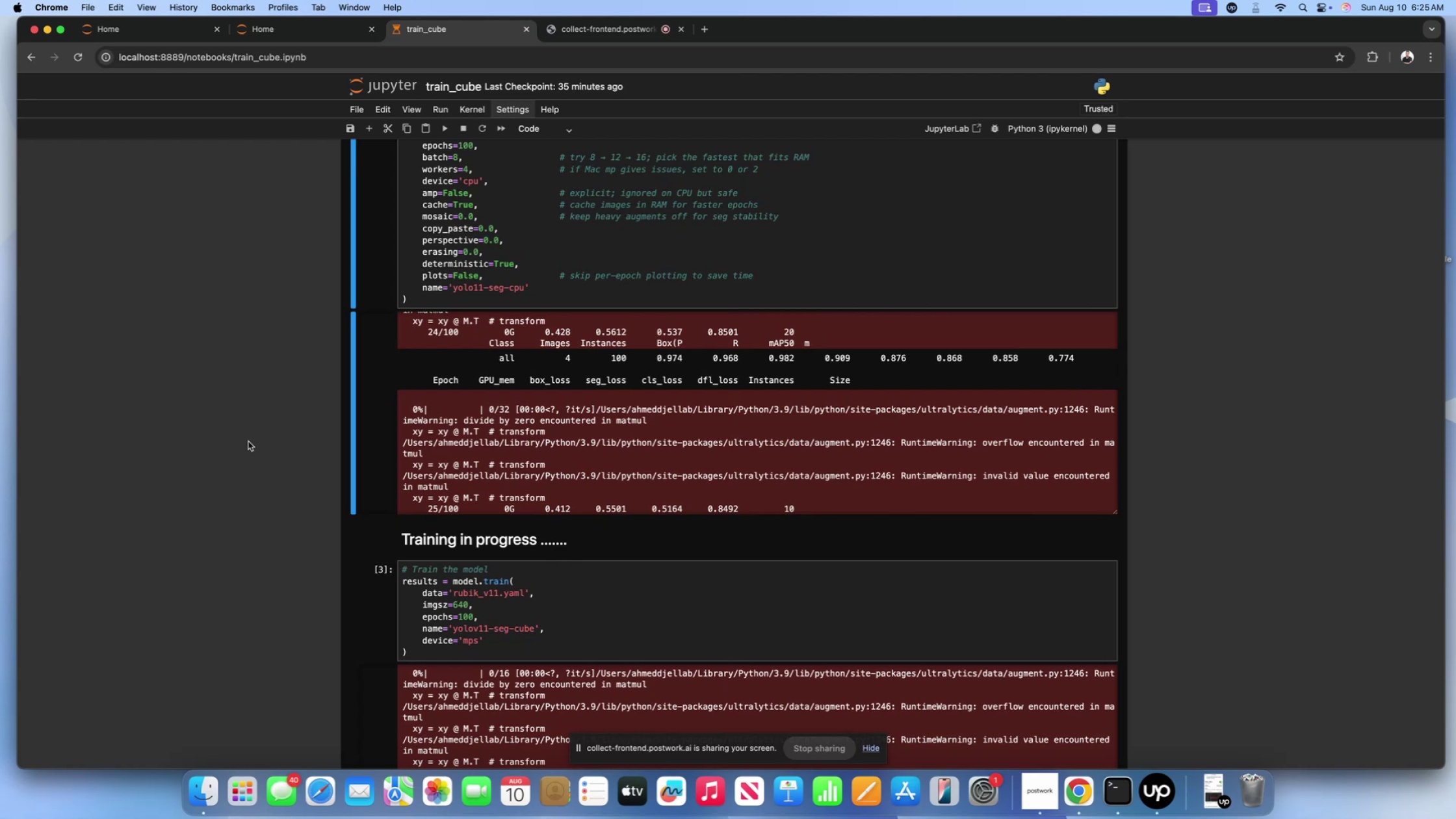 
wait(23.41)
 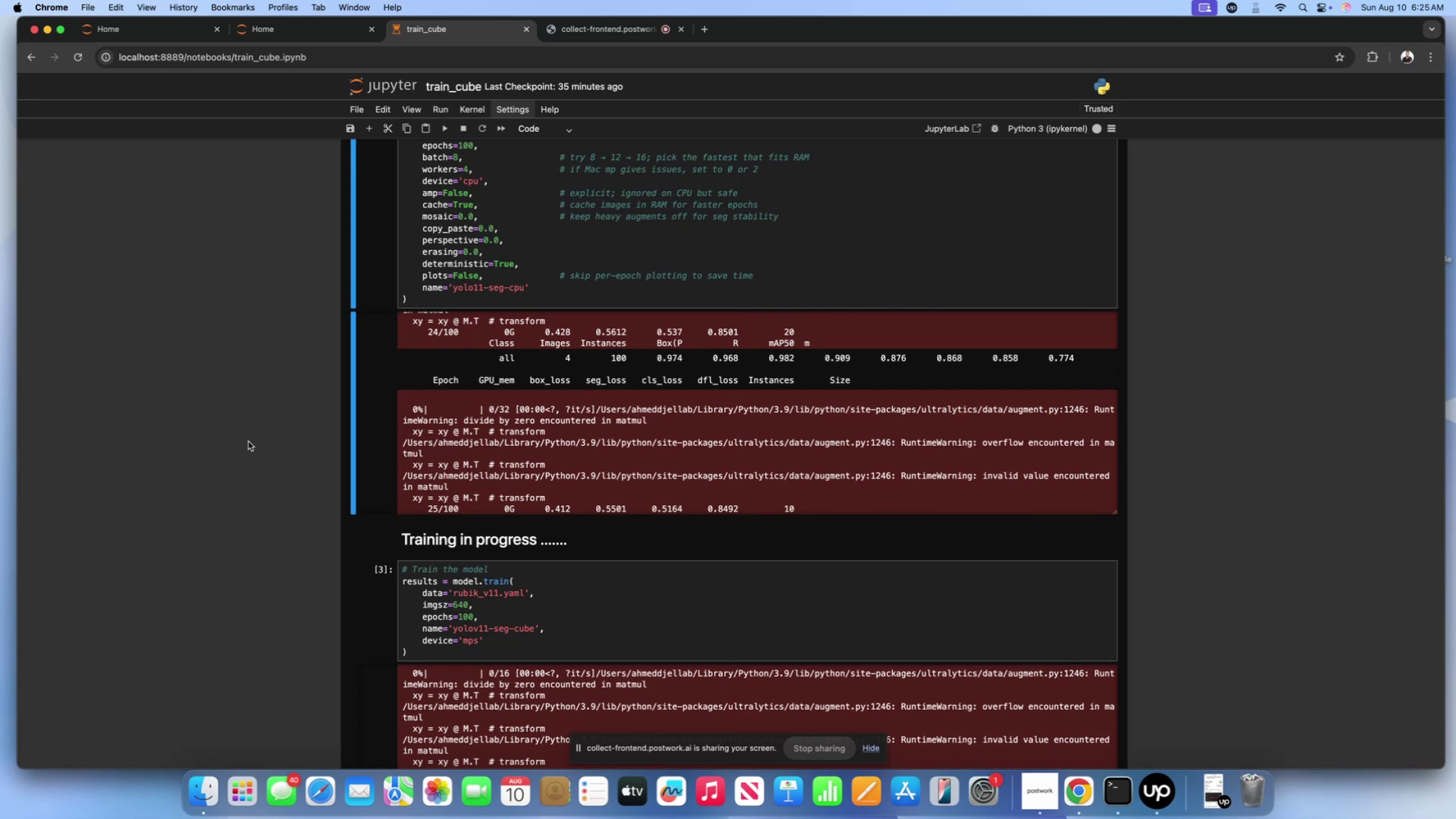 
left_click([547, 452])
 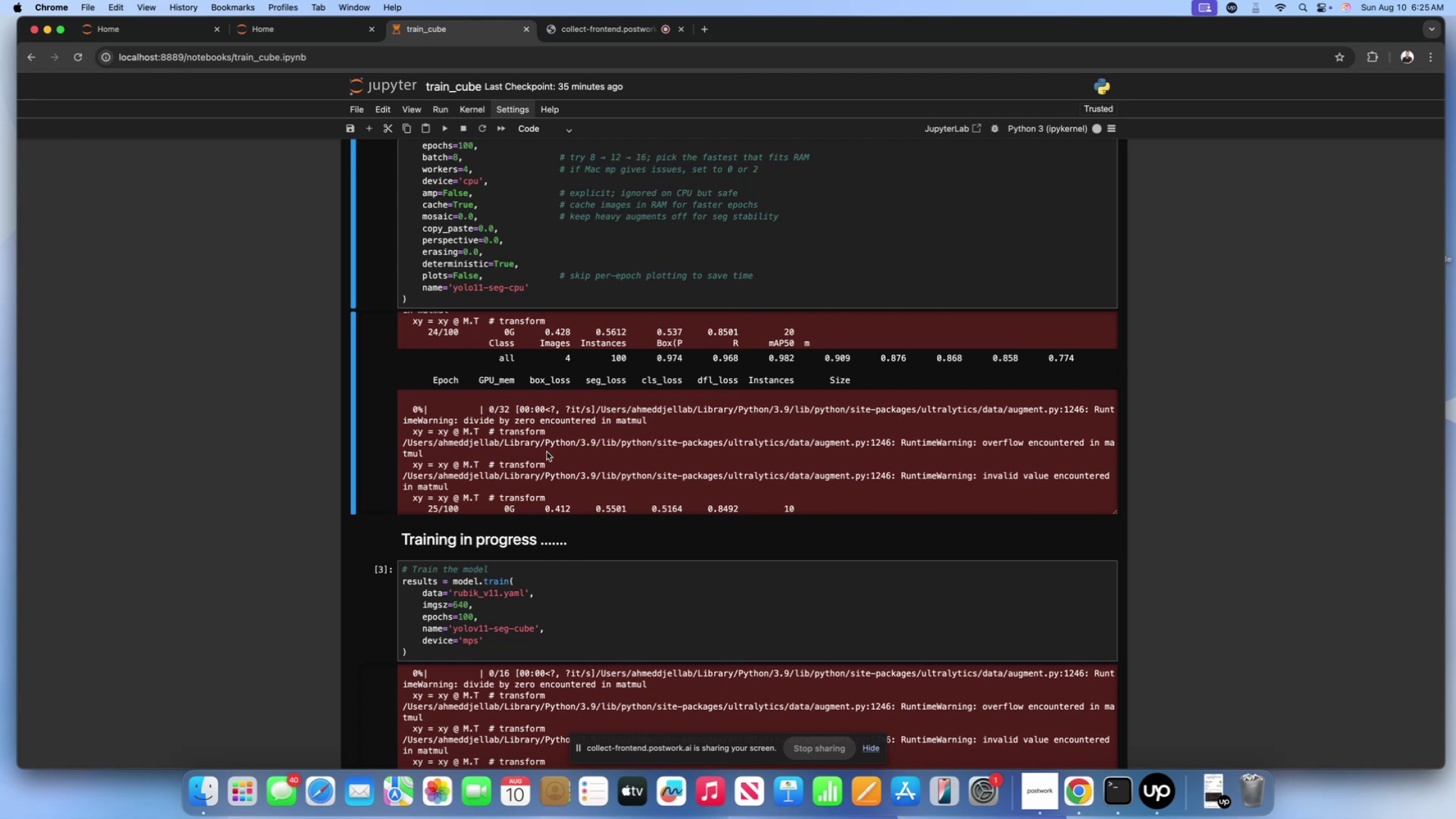 
scroll: coordinate [547, 452], scroll_direction: down, amount: 43.0
 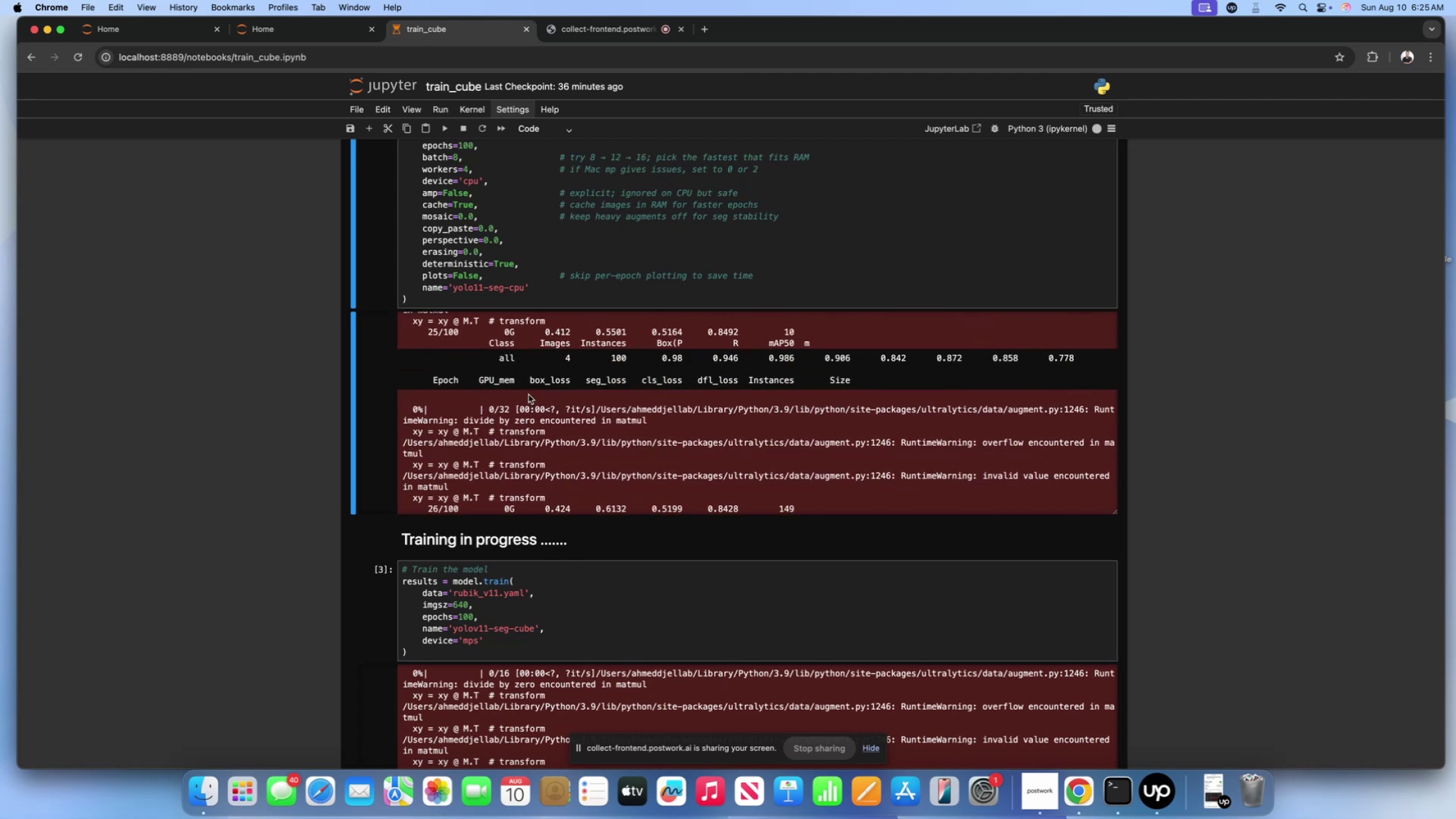 
left_click([502, 304])
 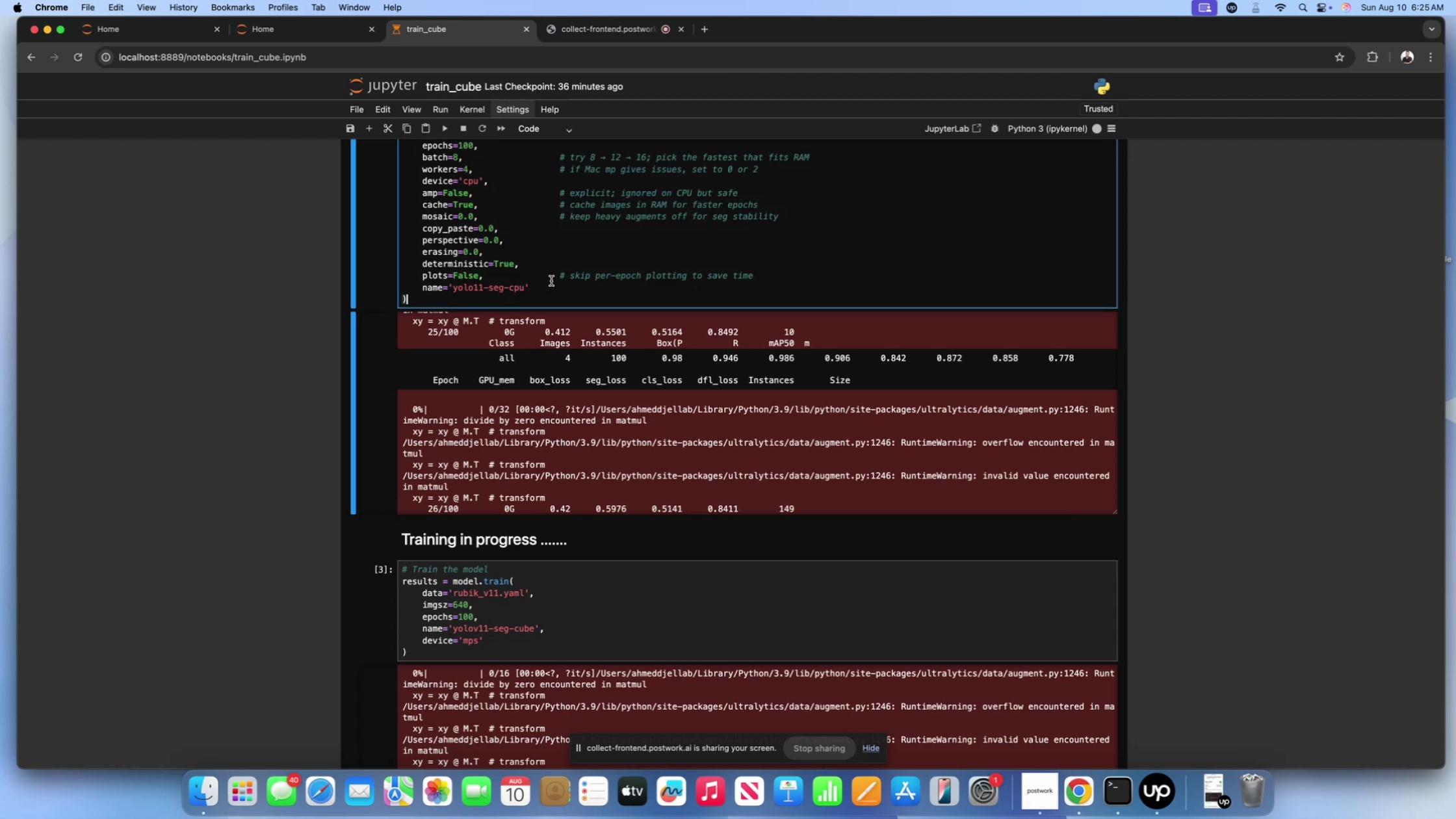 
left_click([551, 281])
 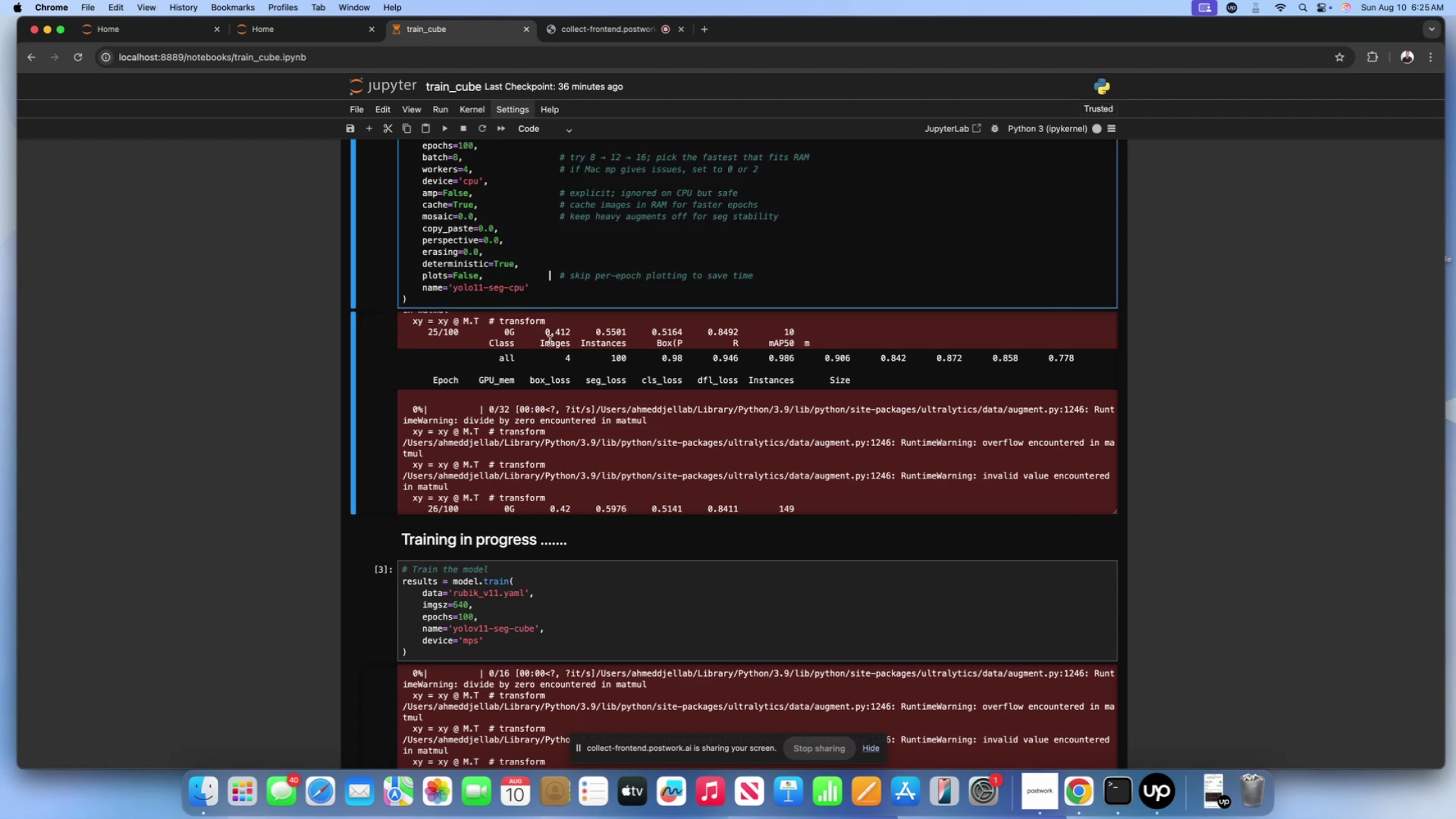 
left_click([550, 341])
 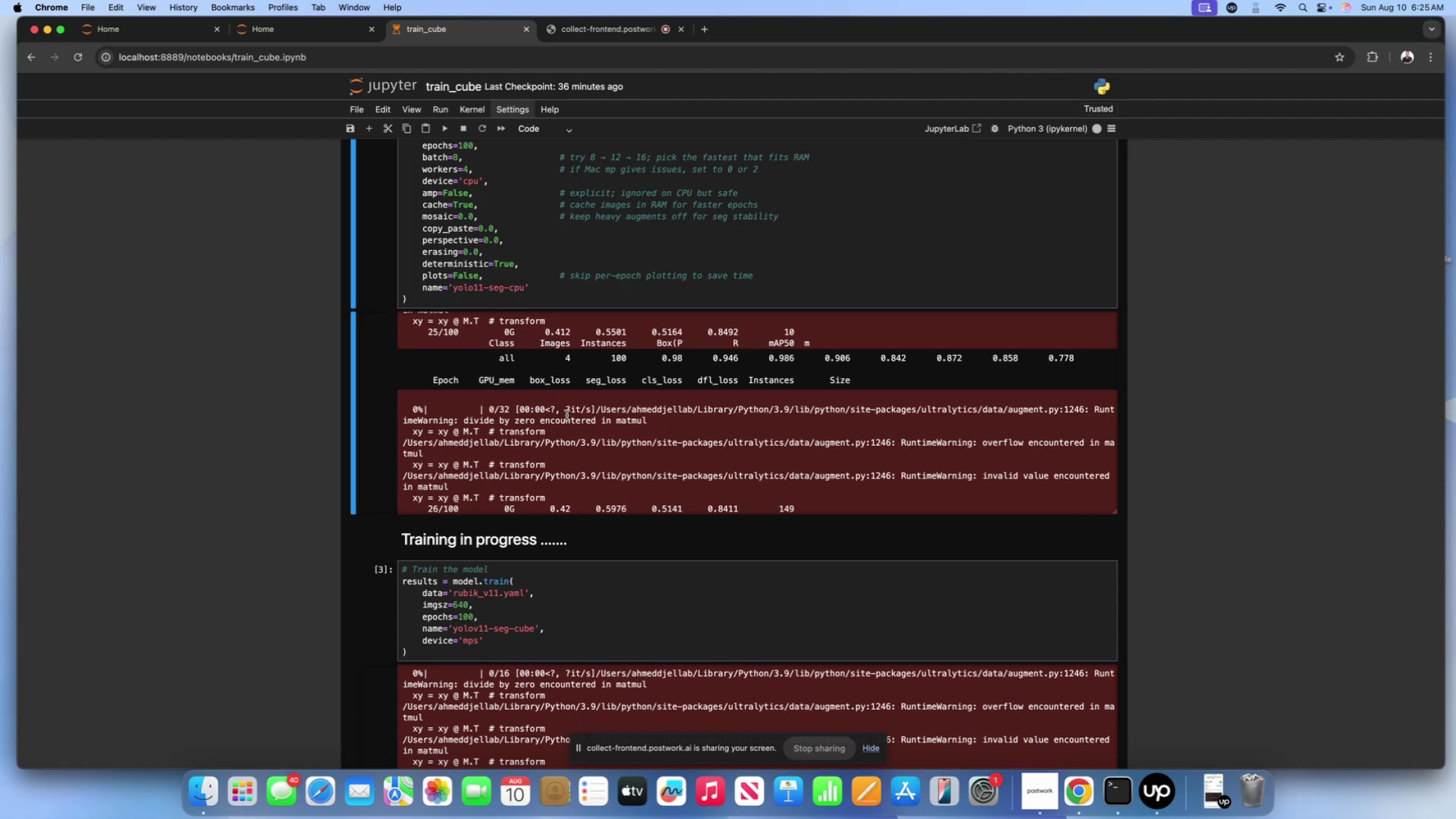 
left_click([567, 415])
 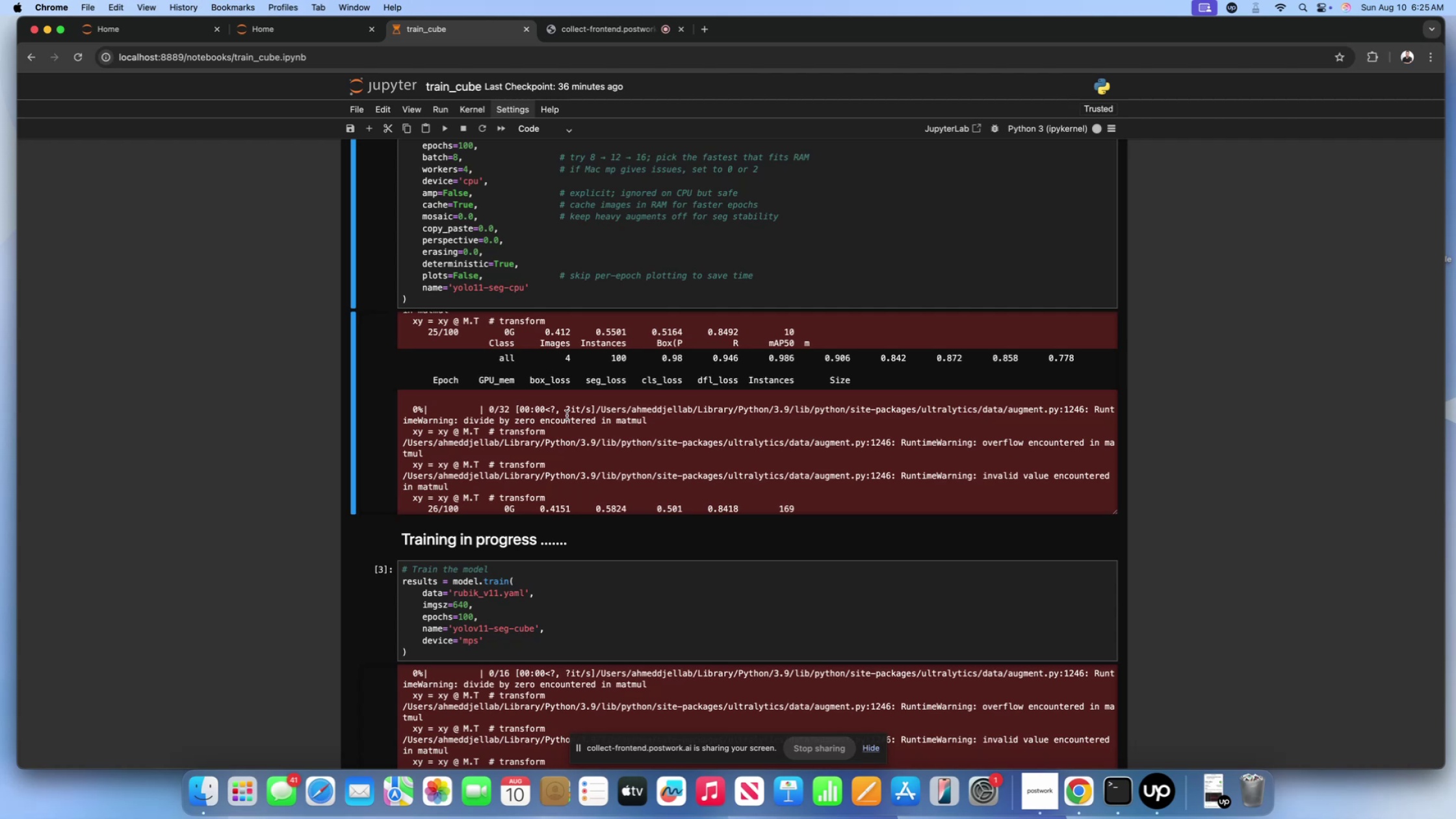 
wait(15.74)
 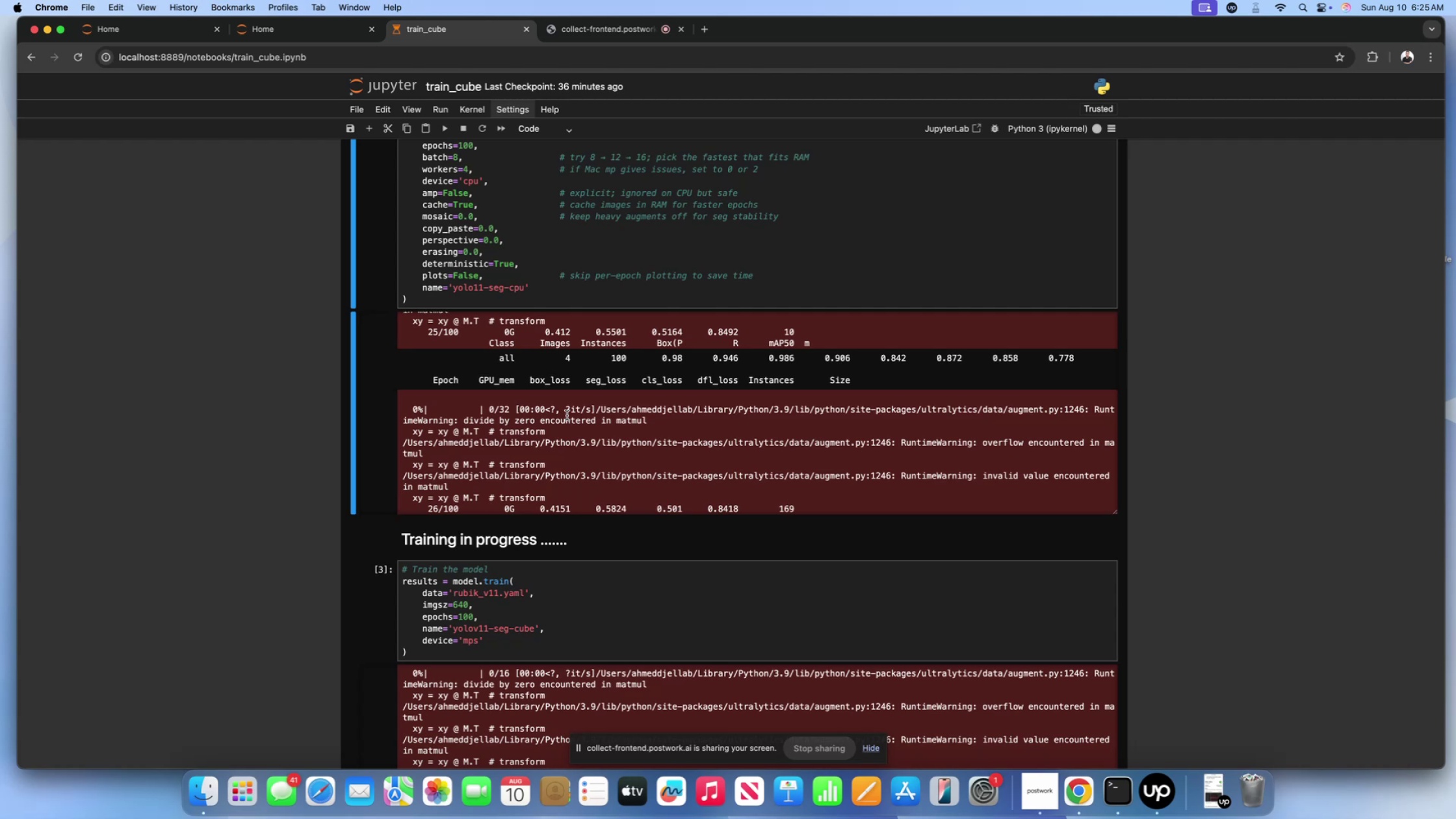 
scroll: coordinate [607, 417], scroll_direction: down, amount: 9.0
 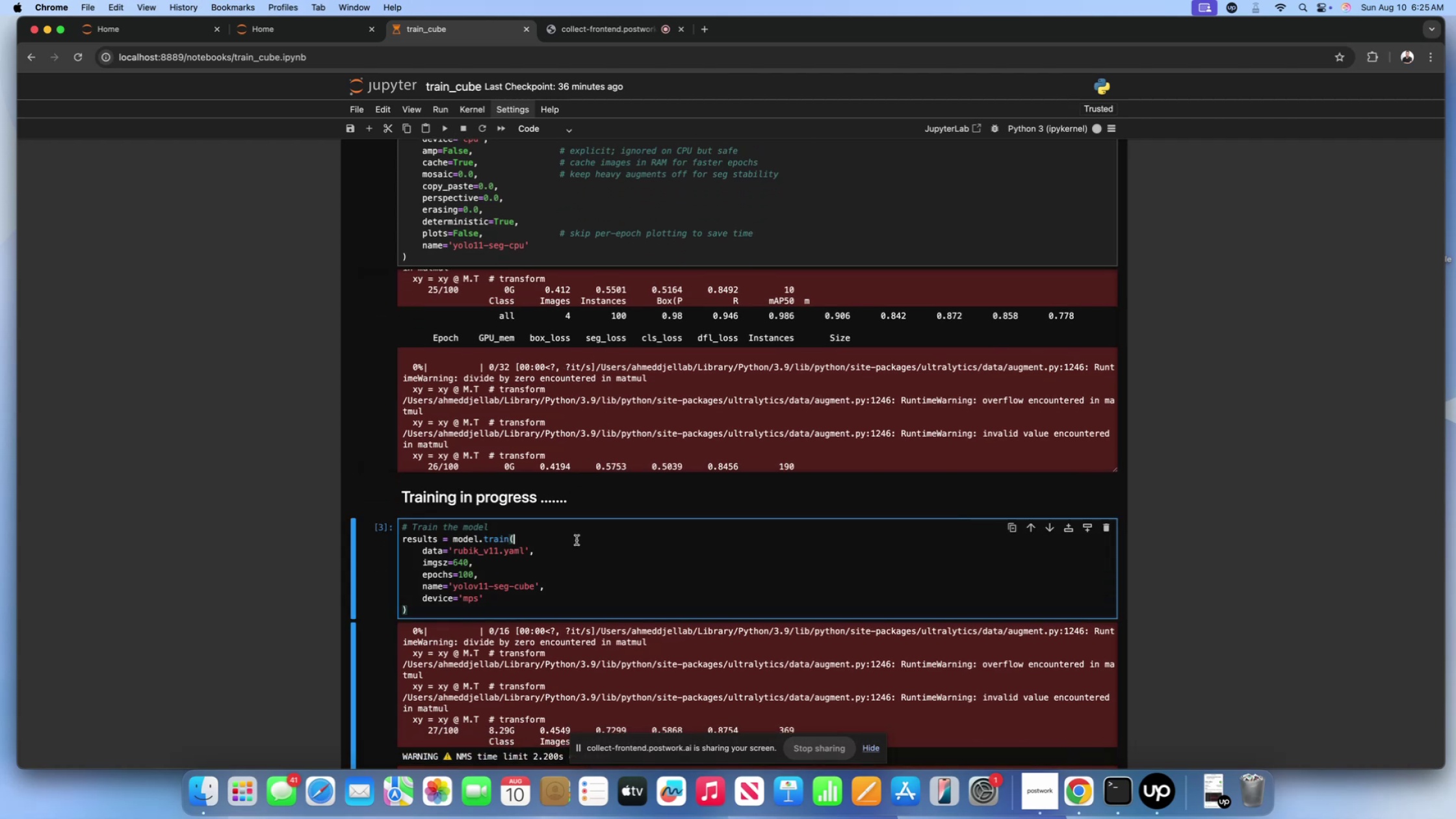 
double_click([590, 414])
 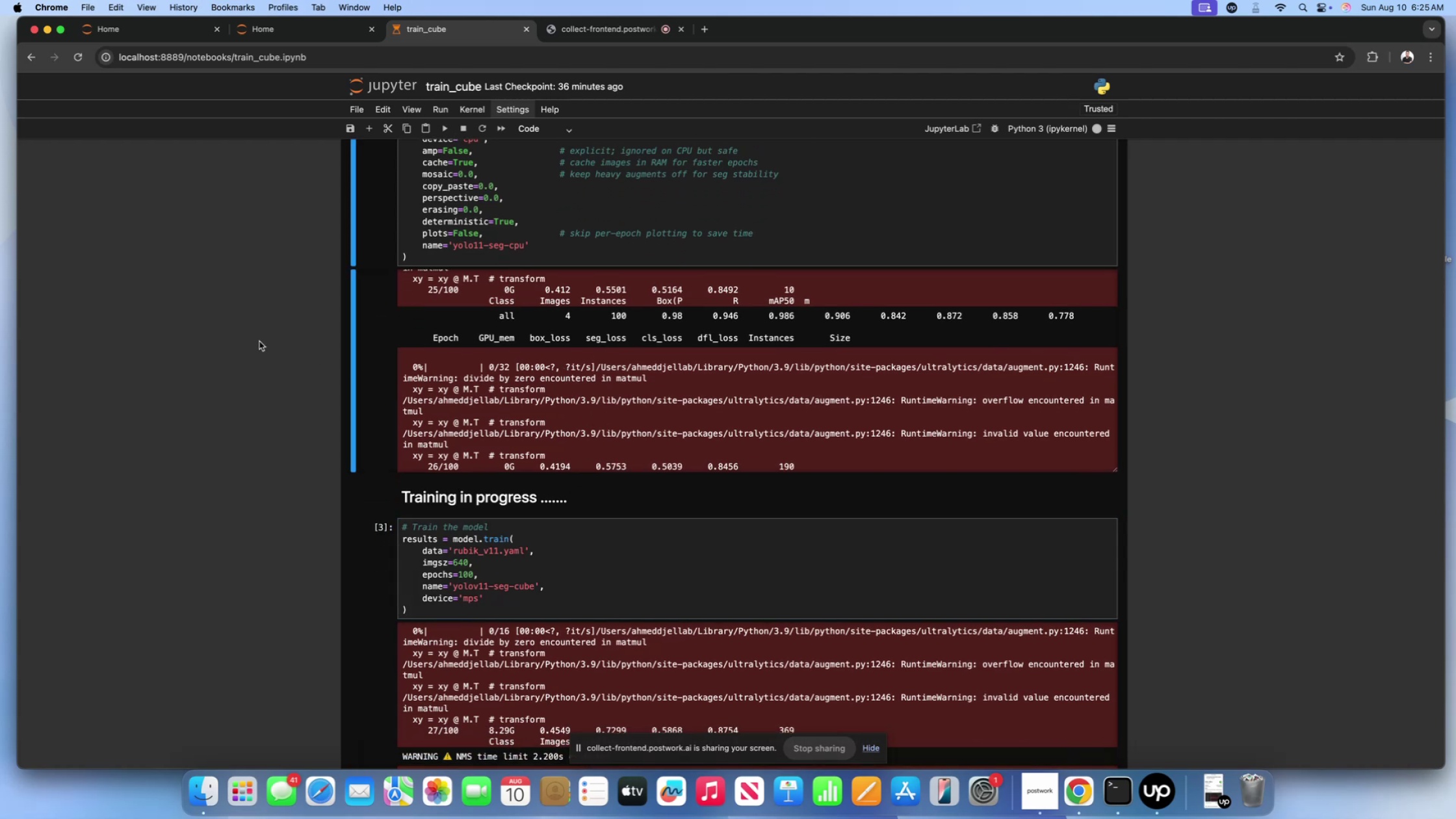 
scroll: coordinate [255, 341], scroll_direction: up, amount: 10.0
 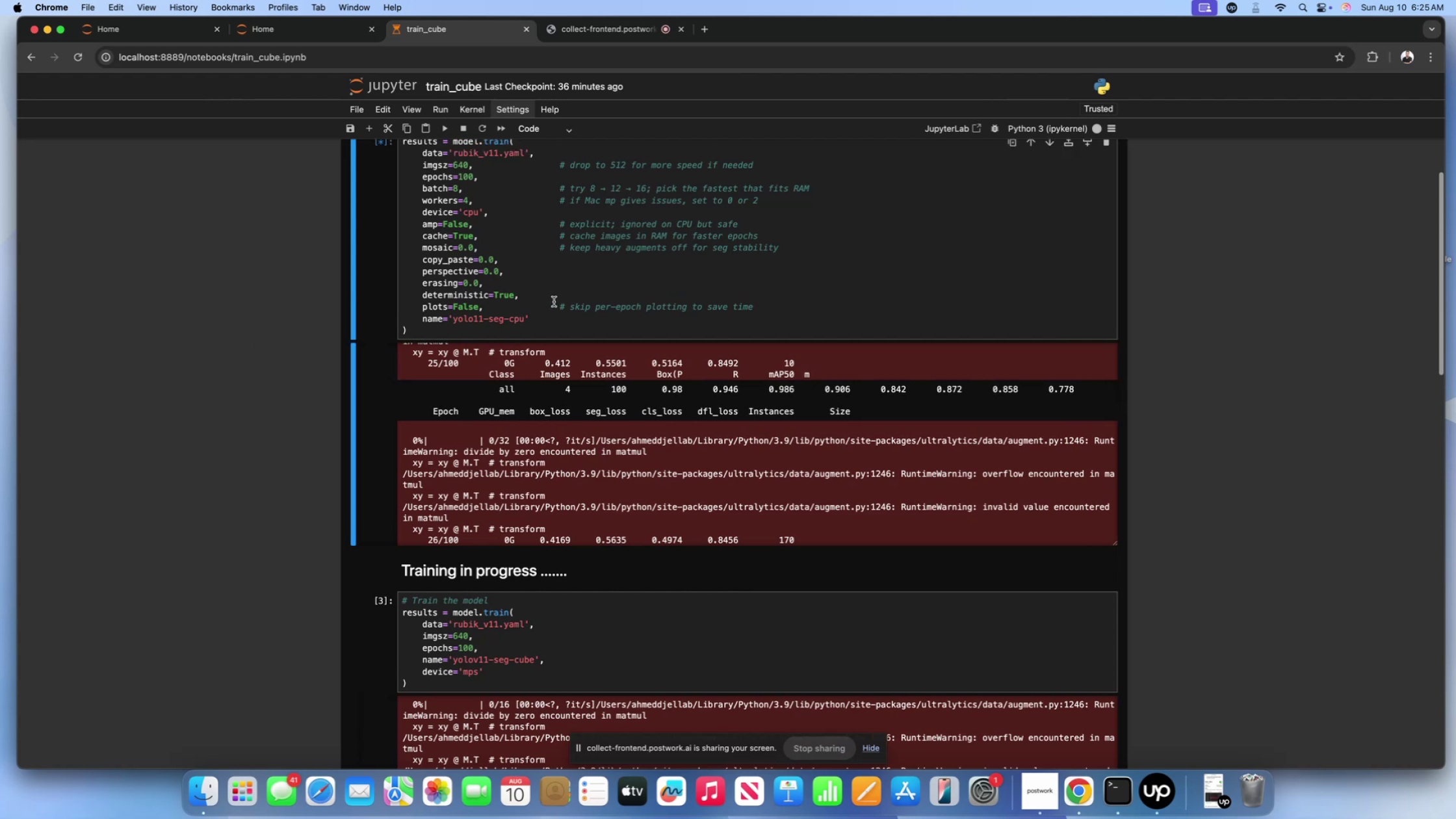 
left_click([554, 302])
 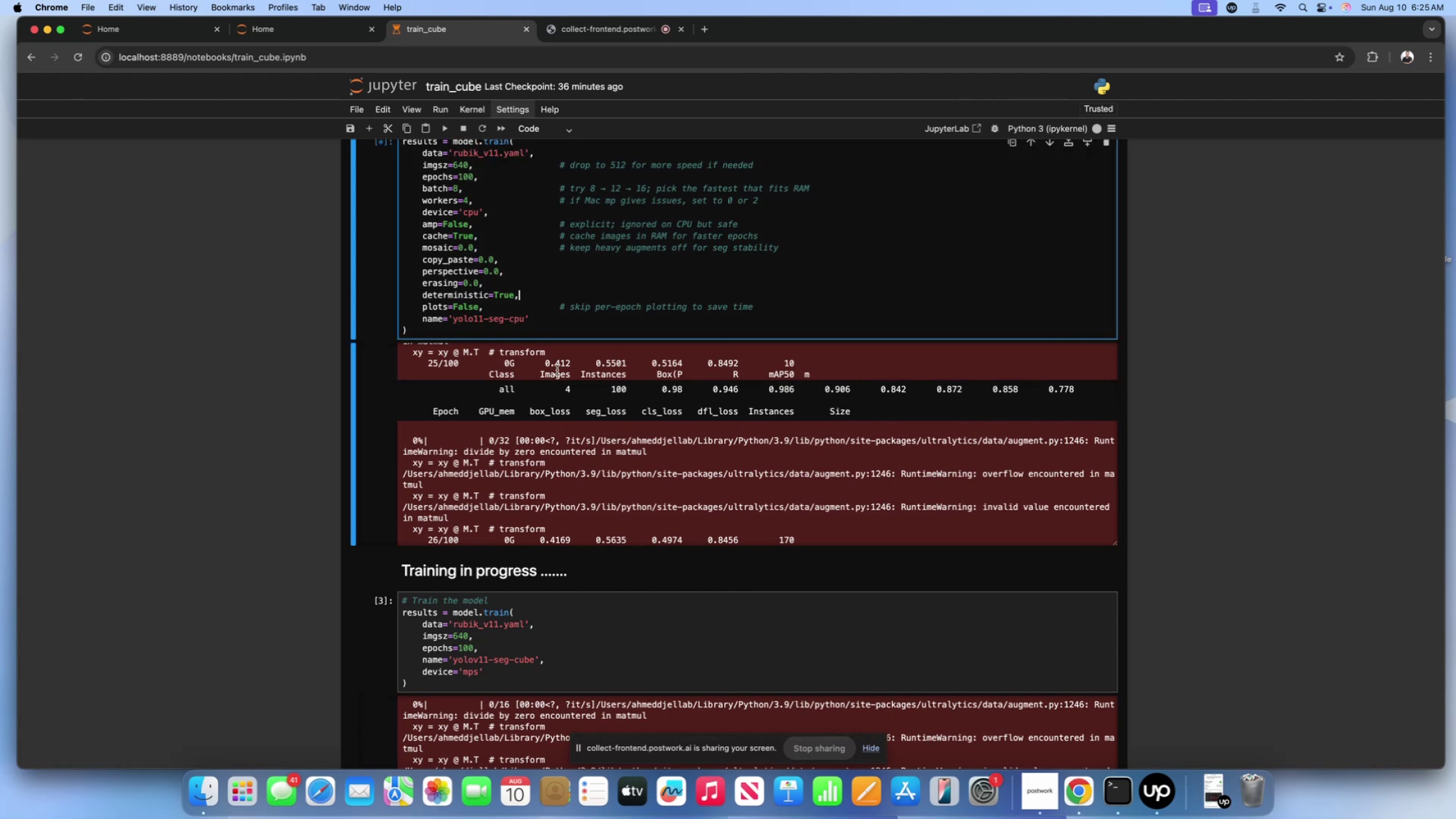 
double_click([556, 406])
 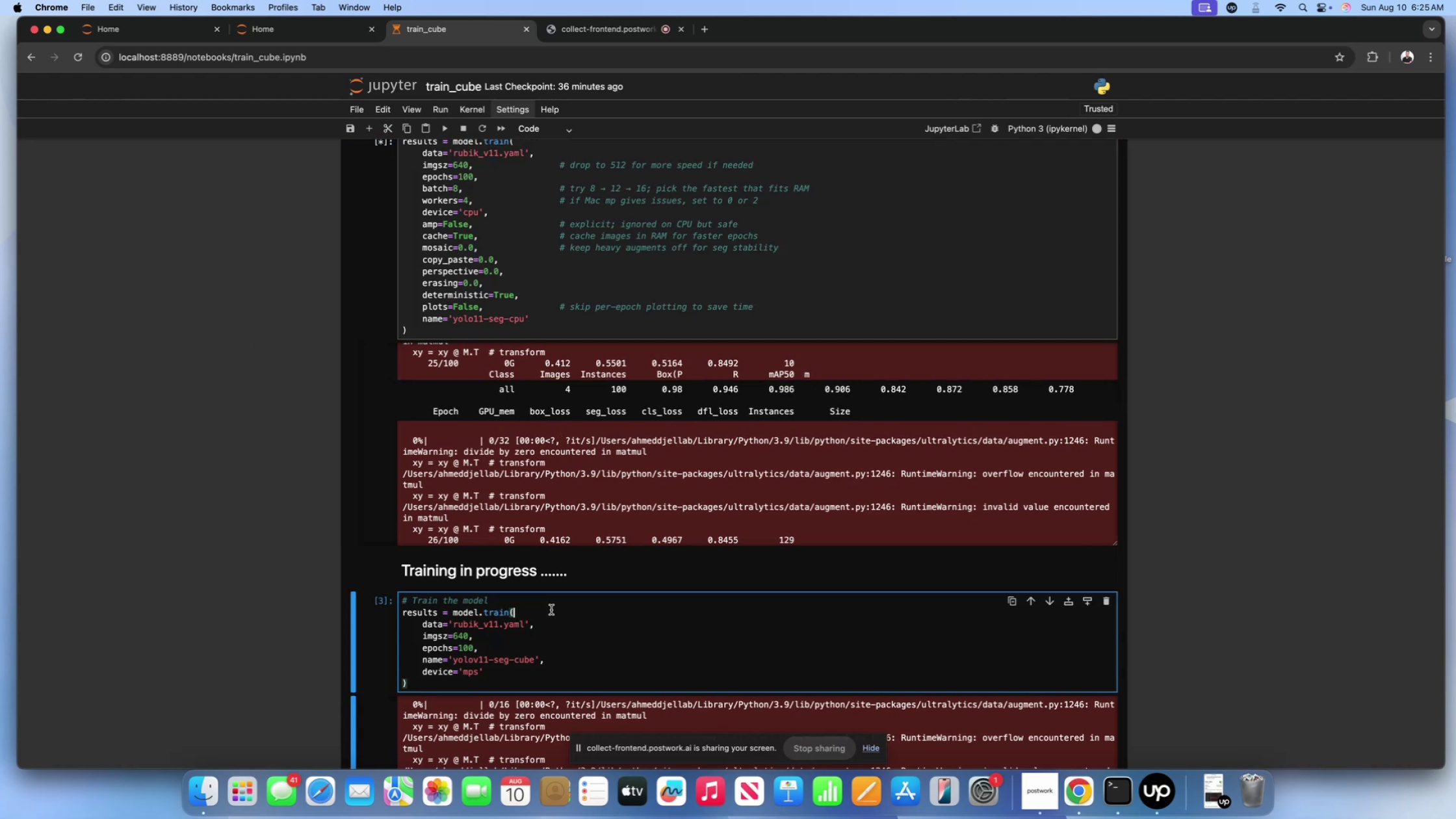 
double_click([558, 529])
 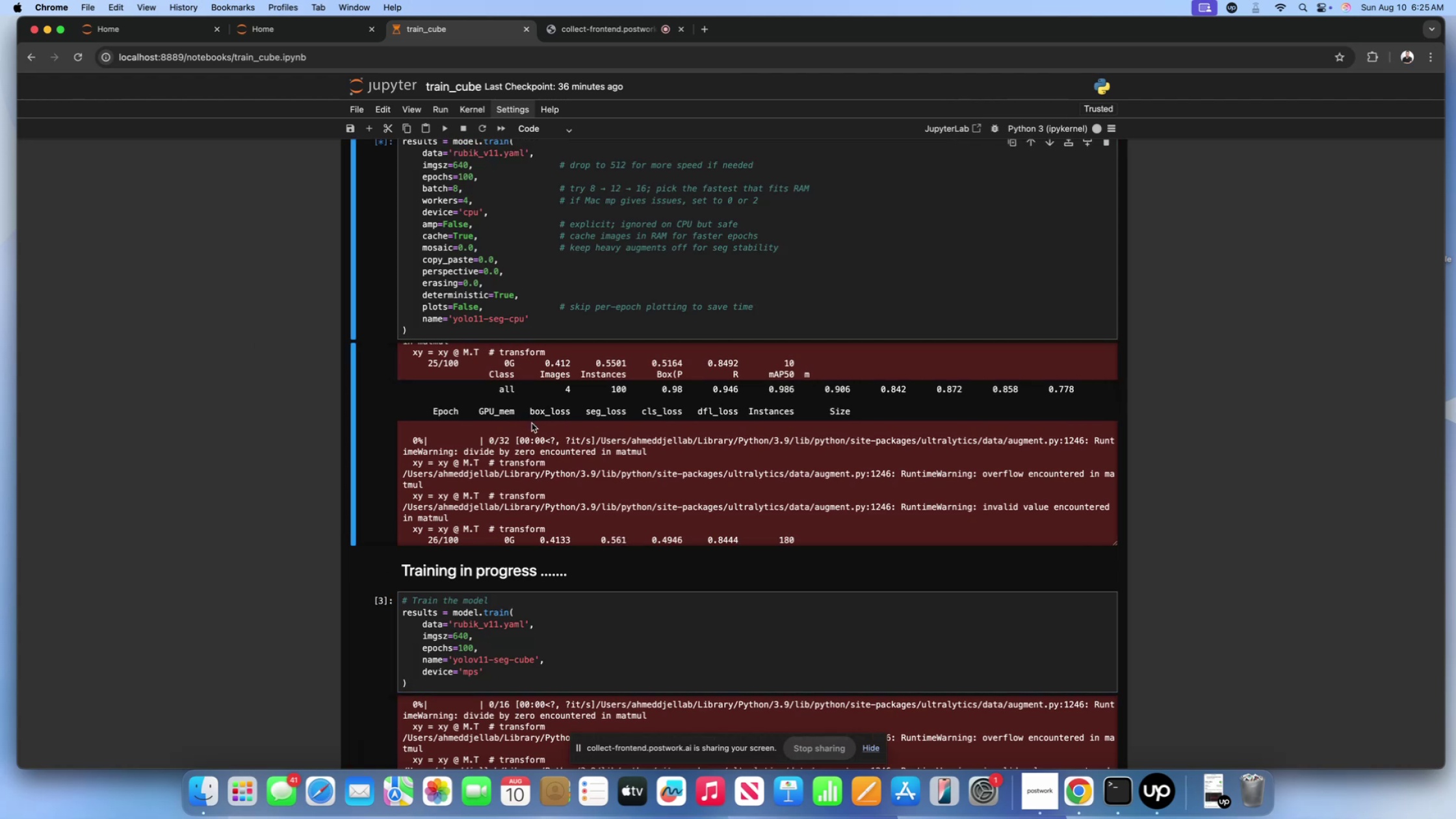 
wait(8.85)
 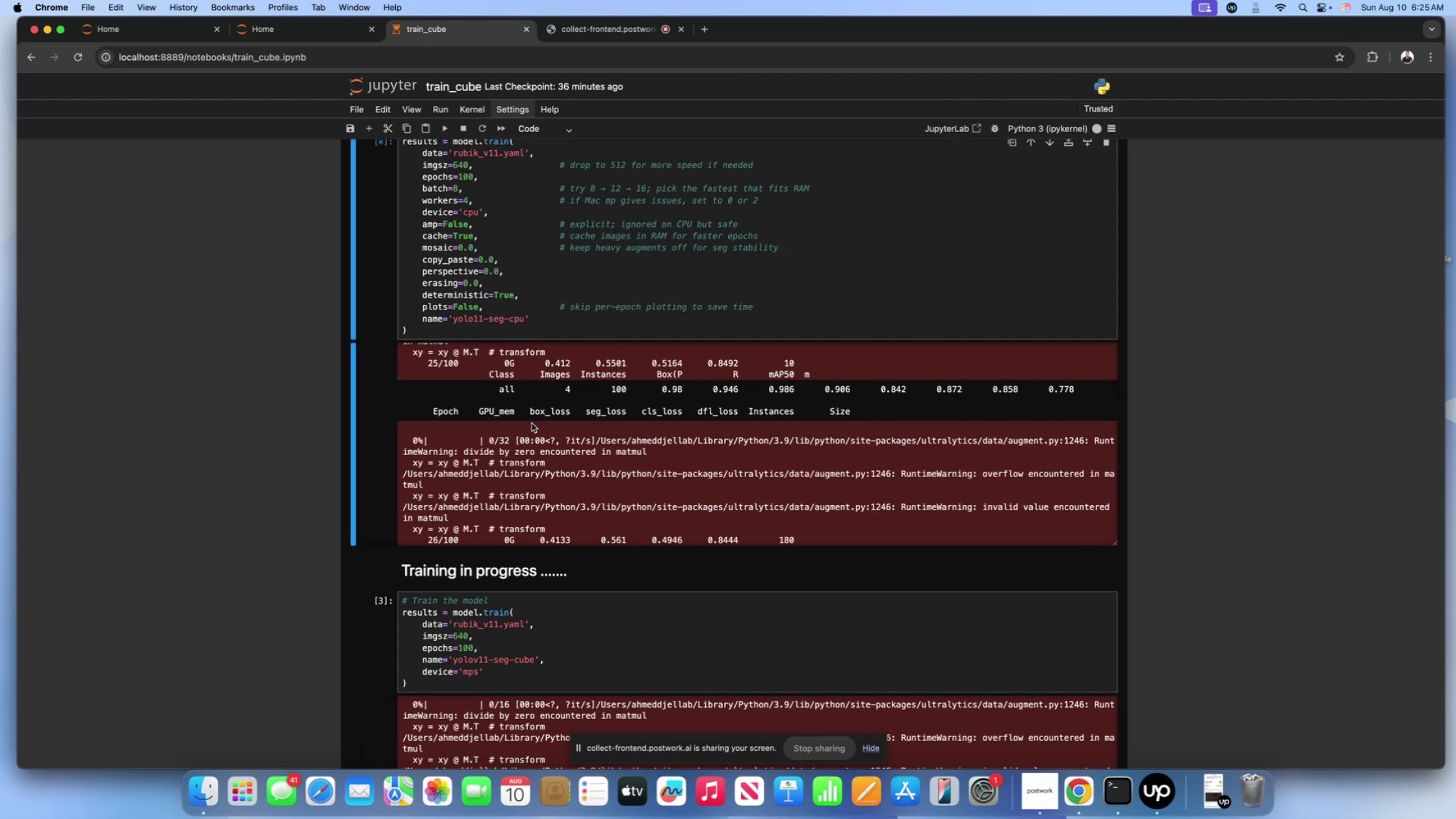 
double_click([525, 294])
 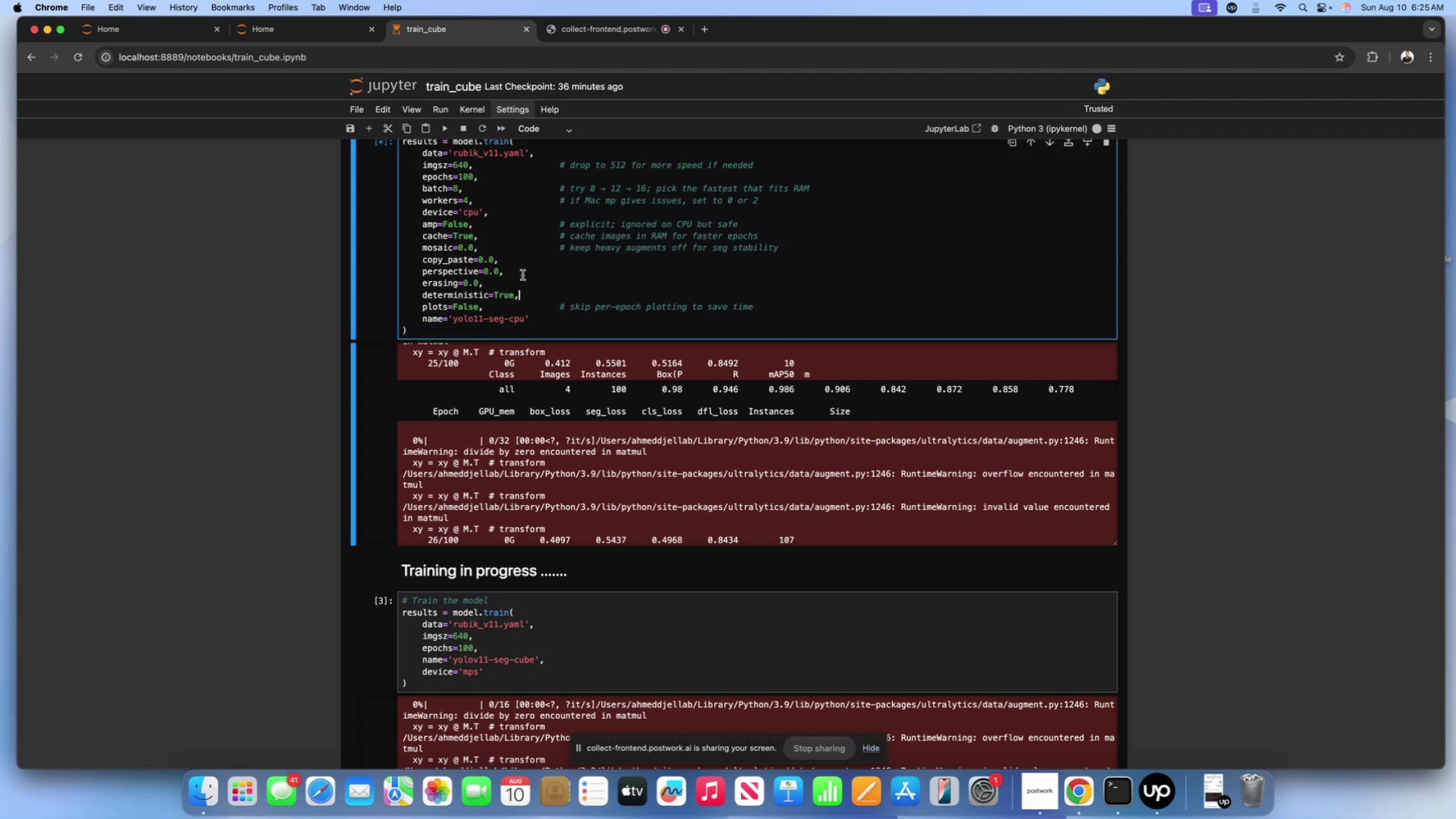 
left_click([522, 274])
 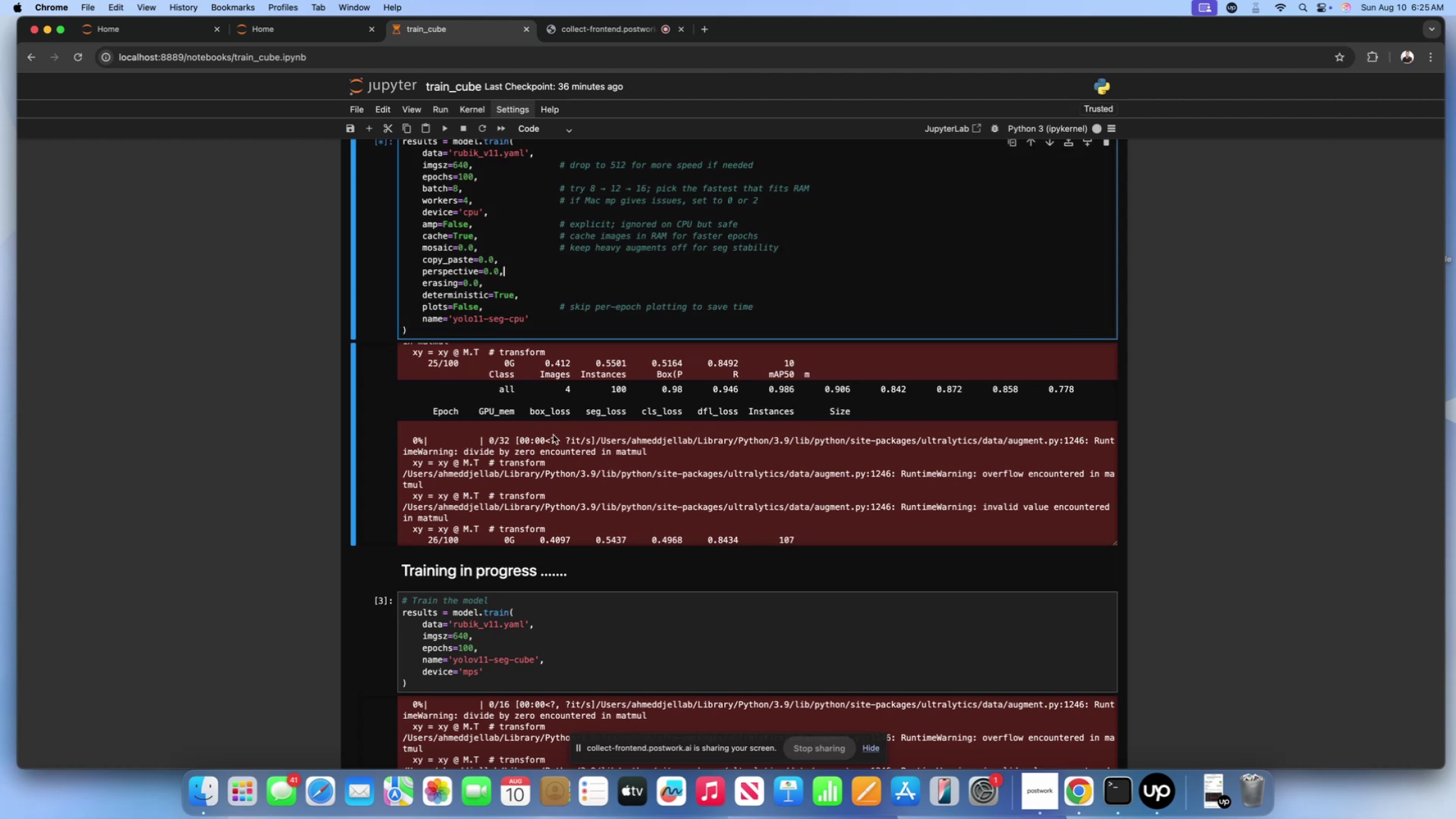 
left_click([553, 435])
 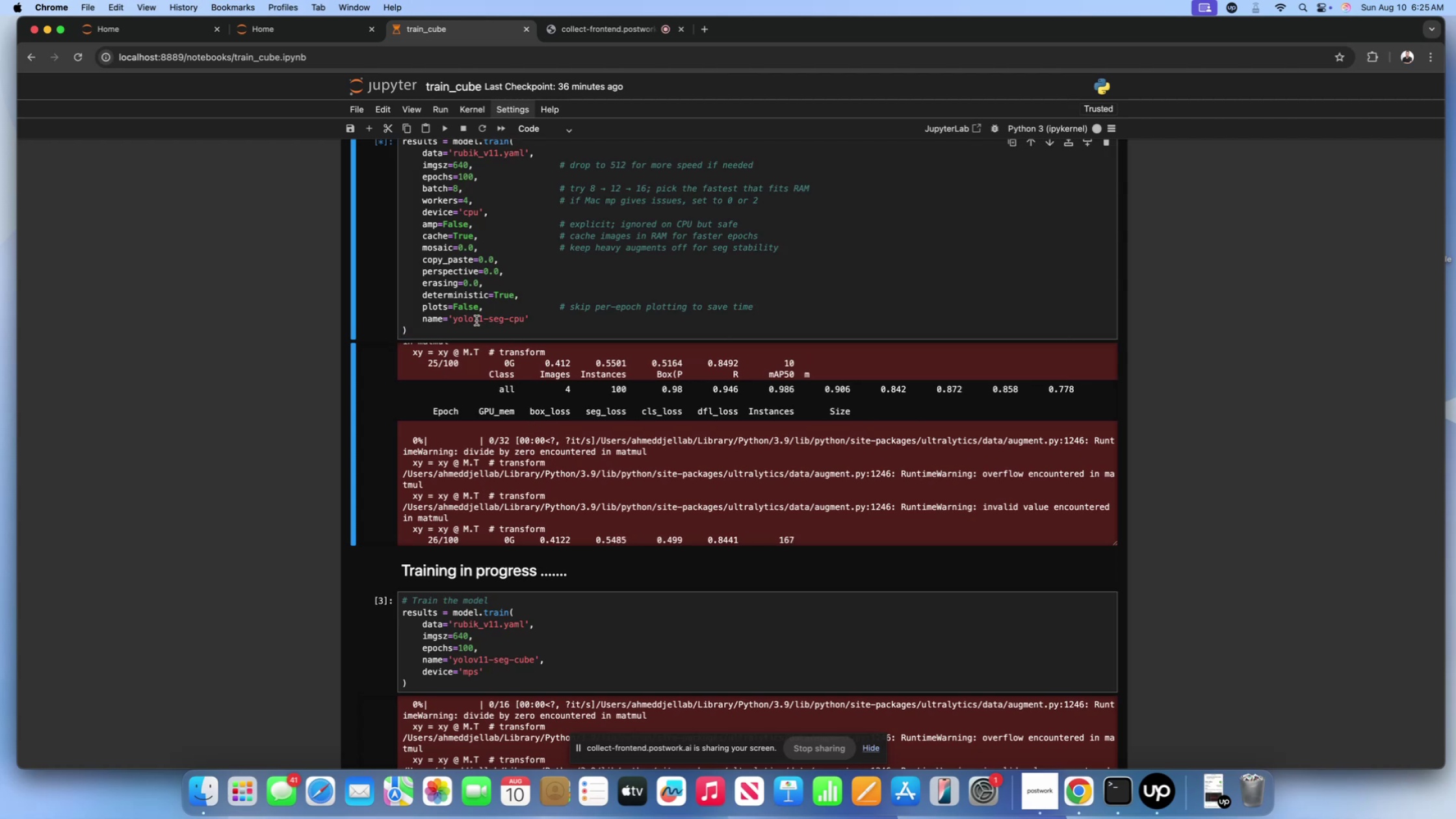 
left_click([470, 330])
 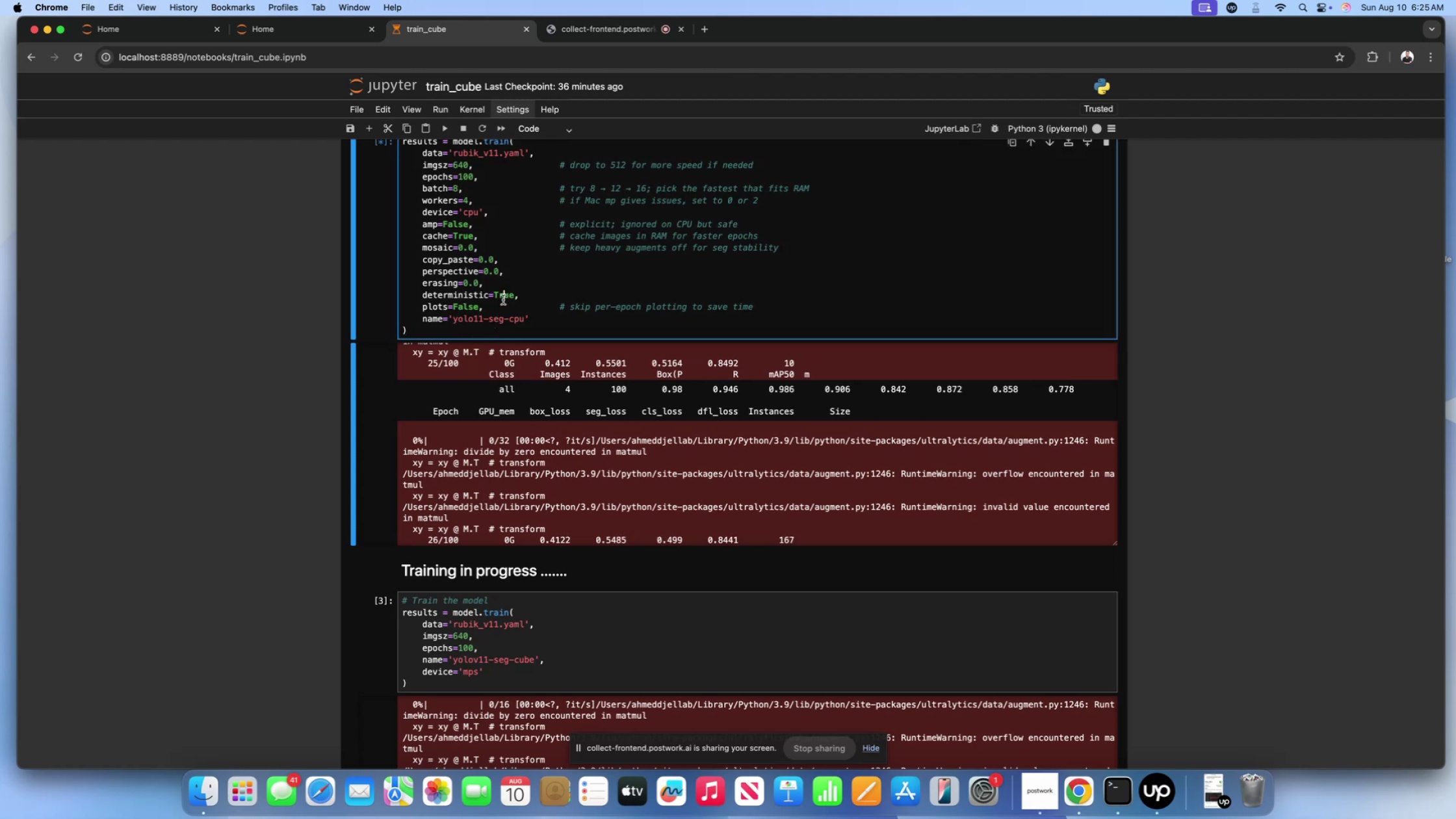 
double_click([502, 304])
 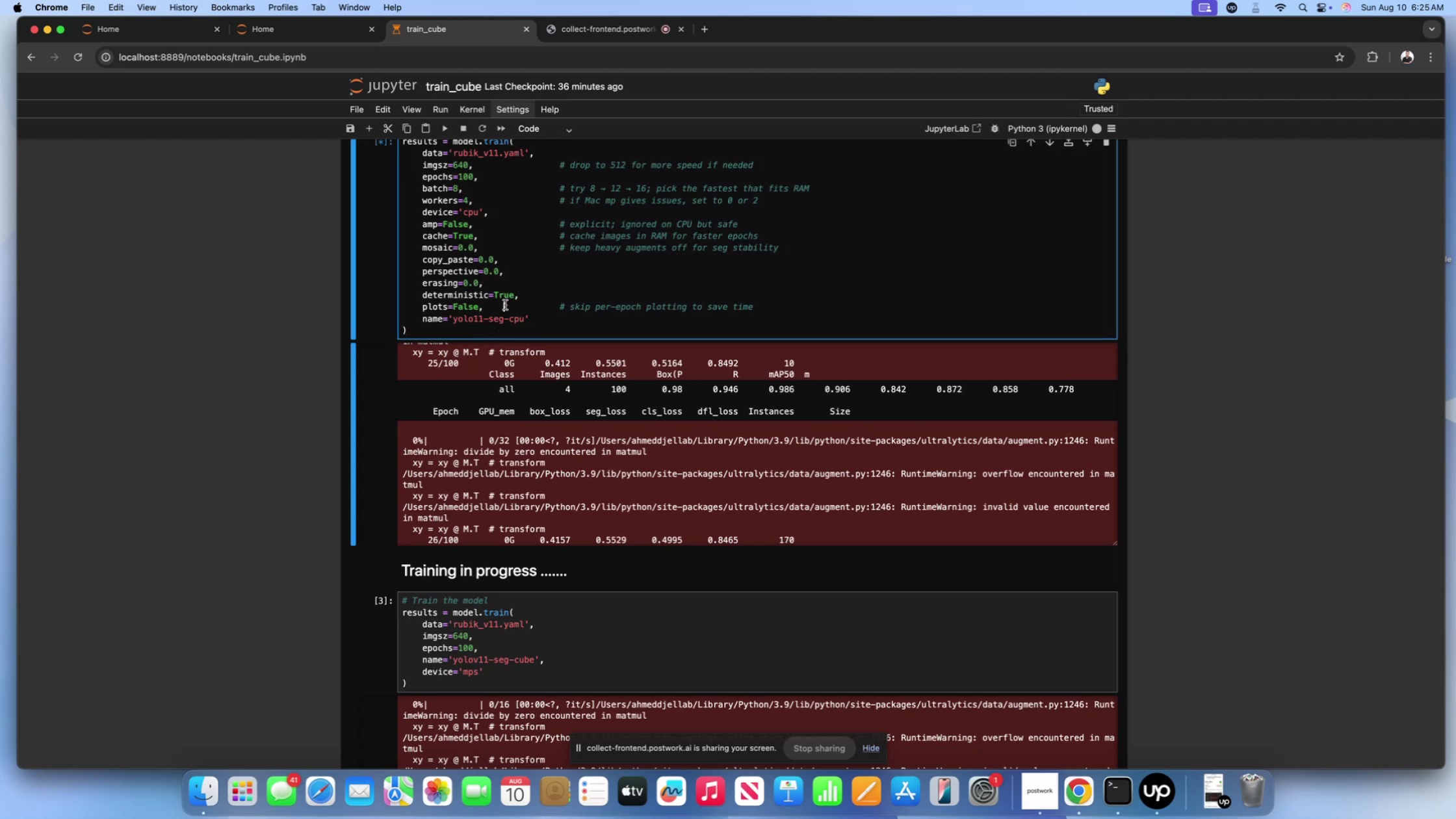 
double_click([514, 293])
 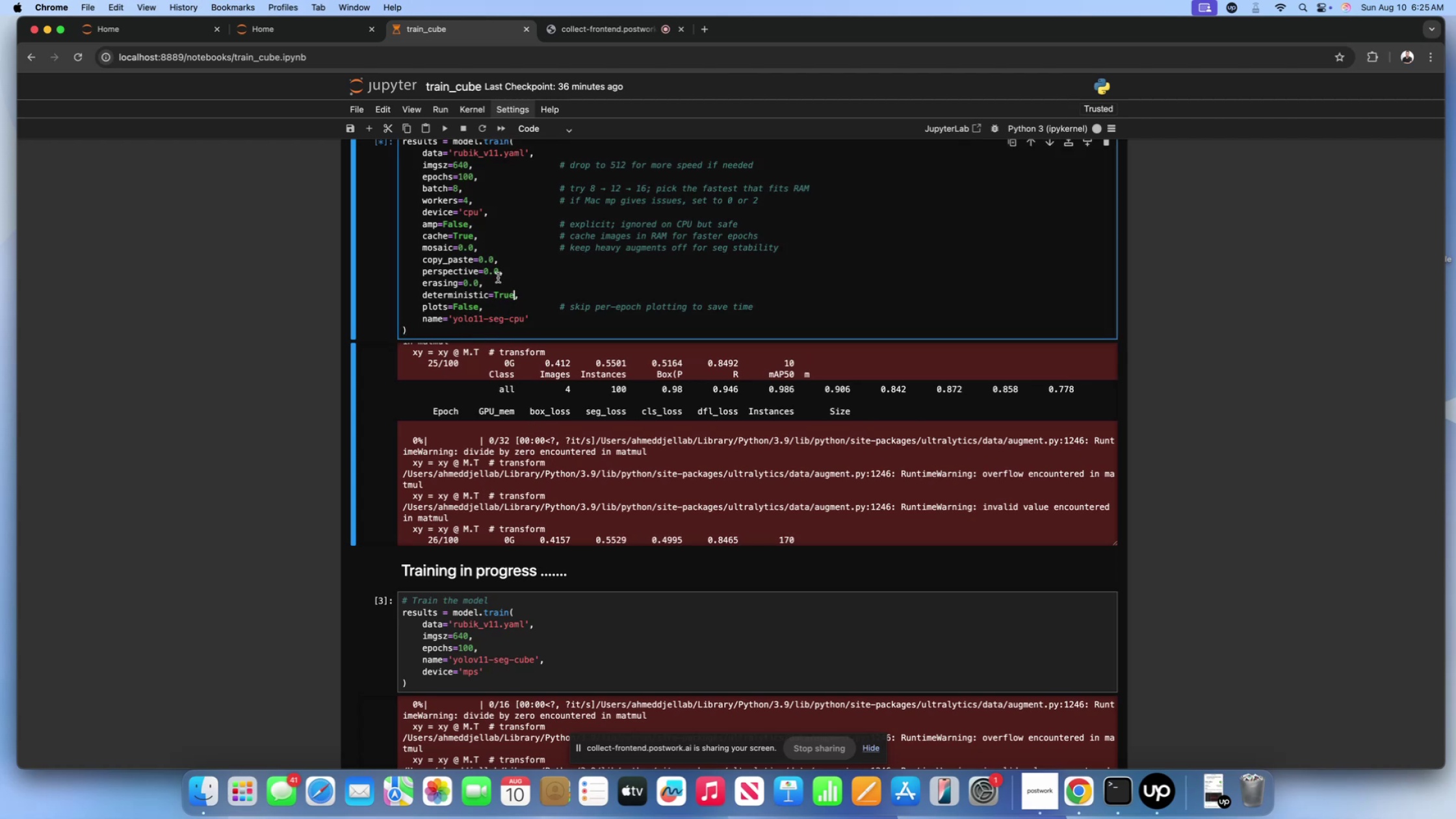 
triple_click([498, 278])
 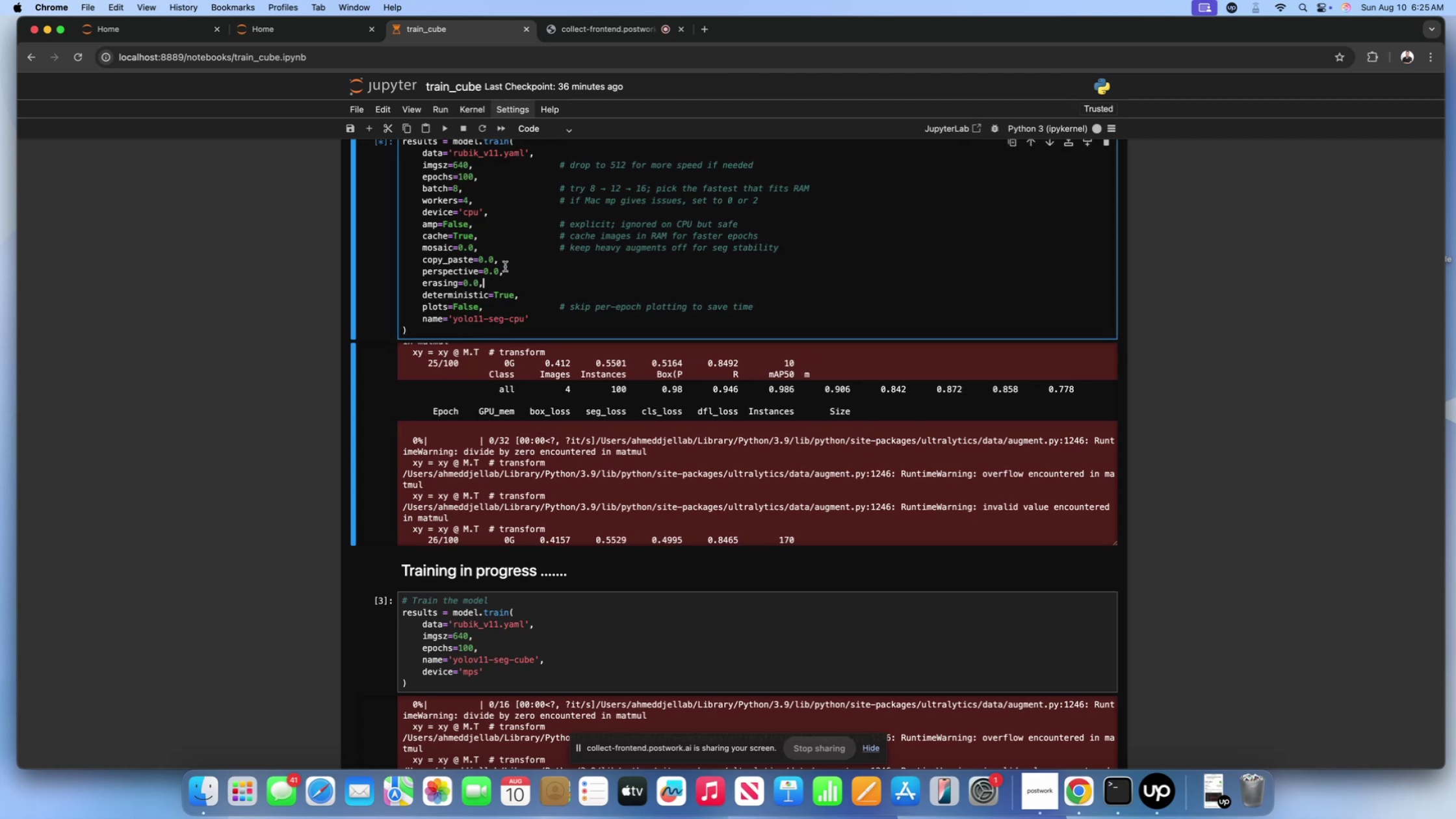 
left_click([505, 266])
 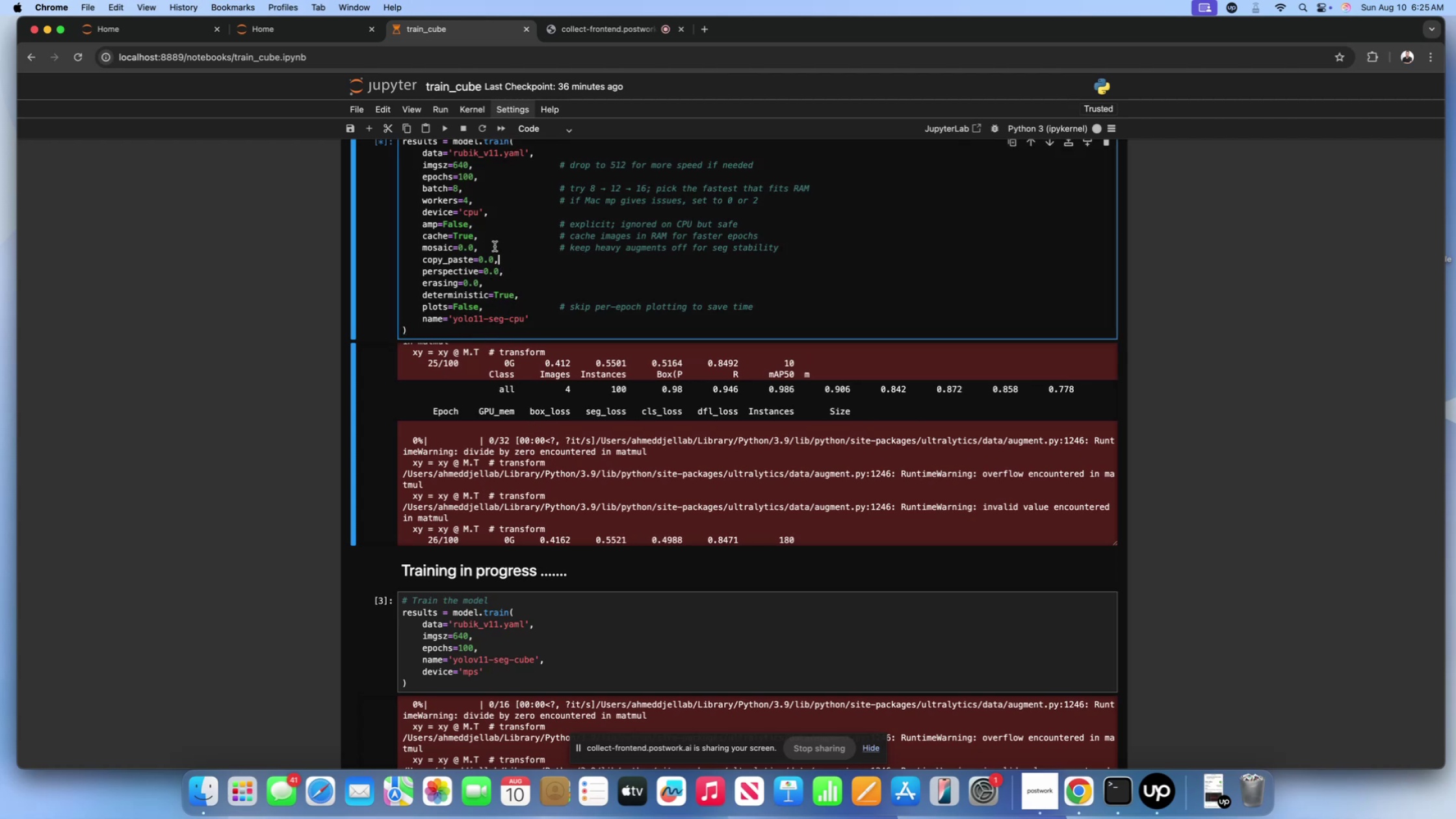 
triple_click([492, 244])
 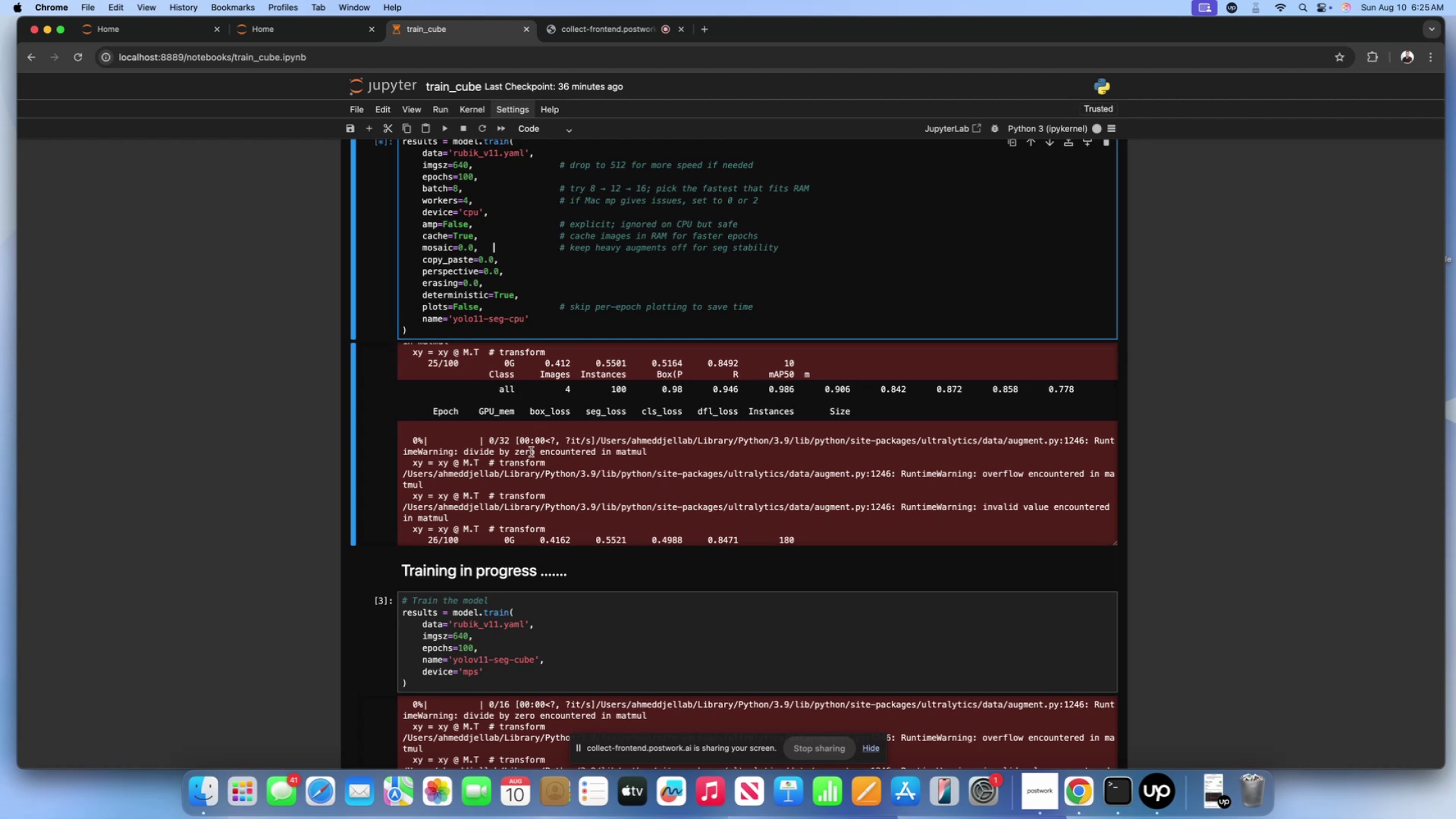 
left_click([531, 452])
 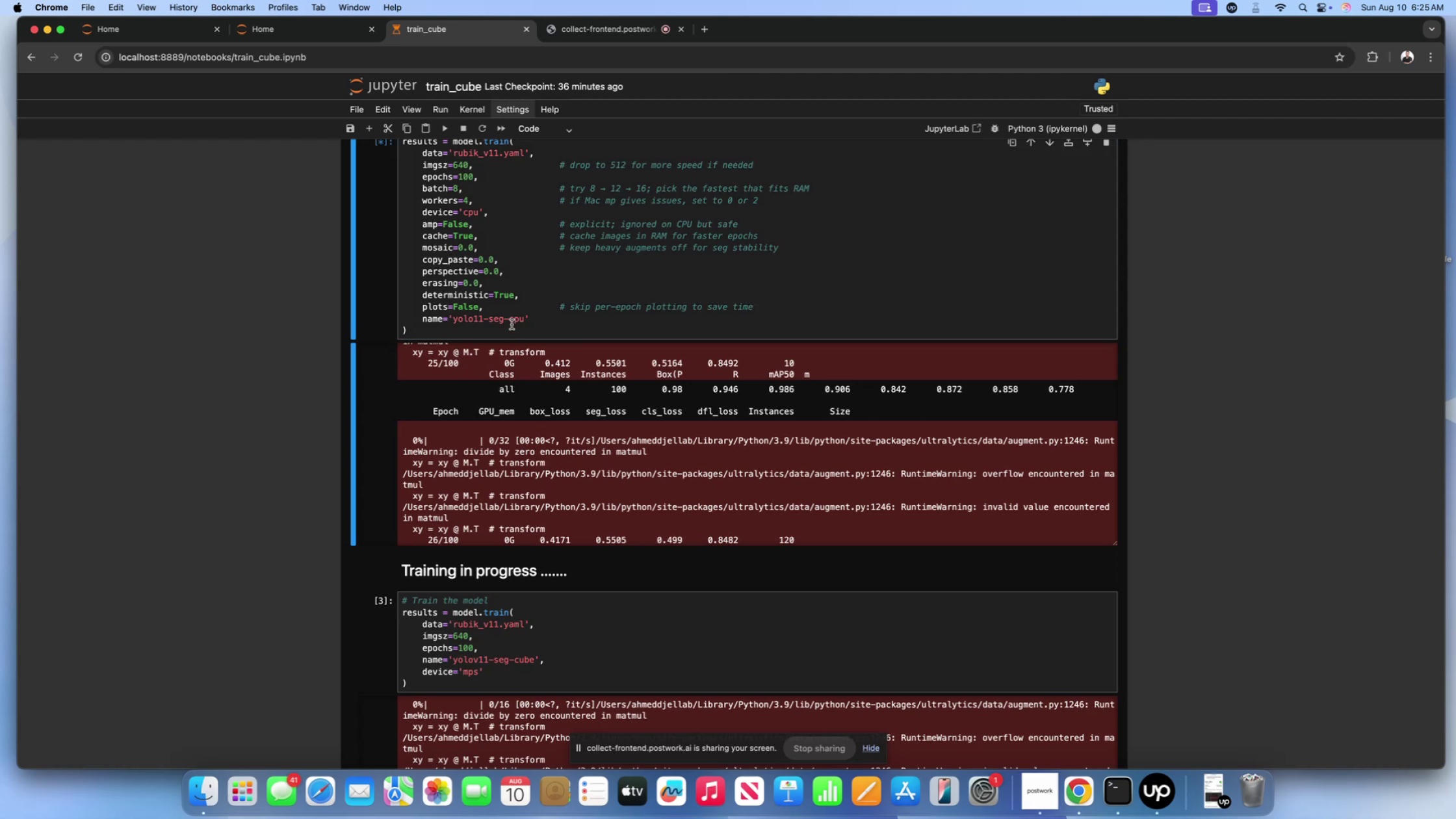 
double_click([547, 318])
 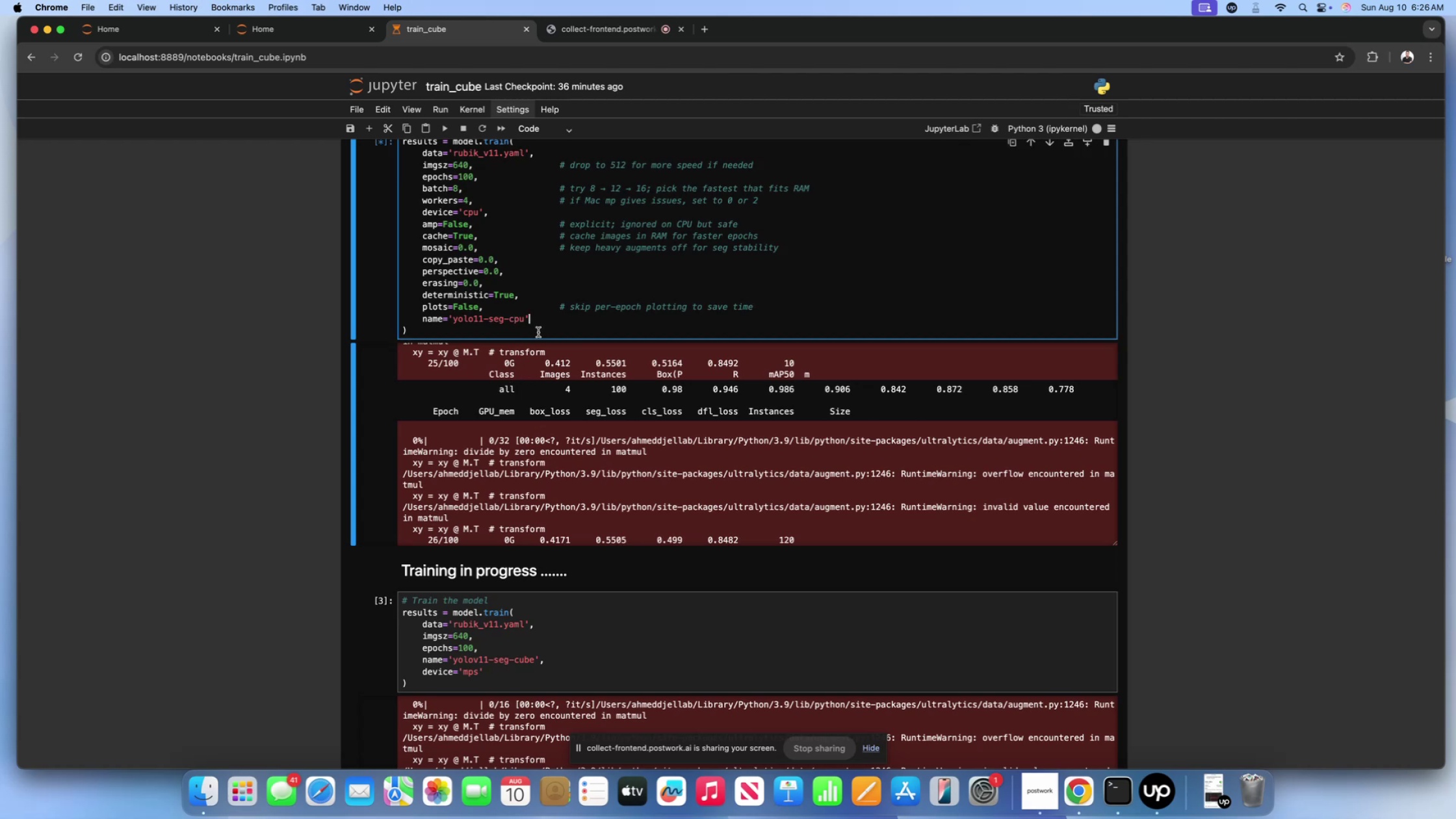 
left_click([538, 333])
 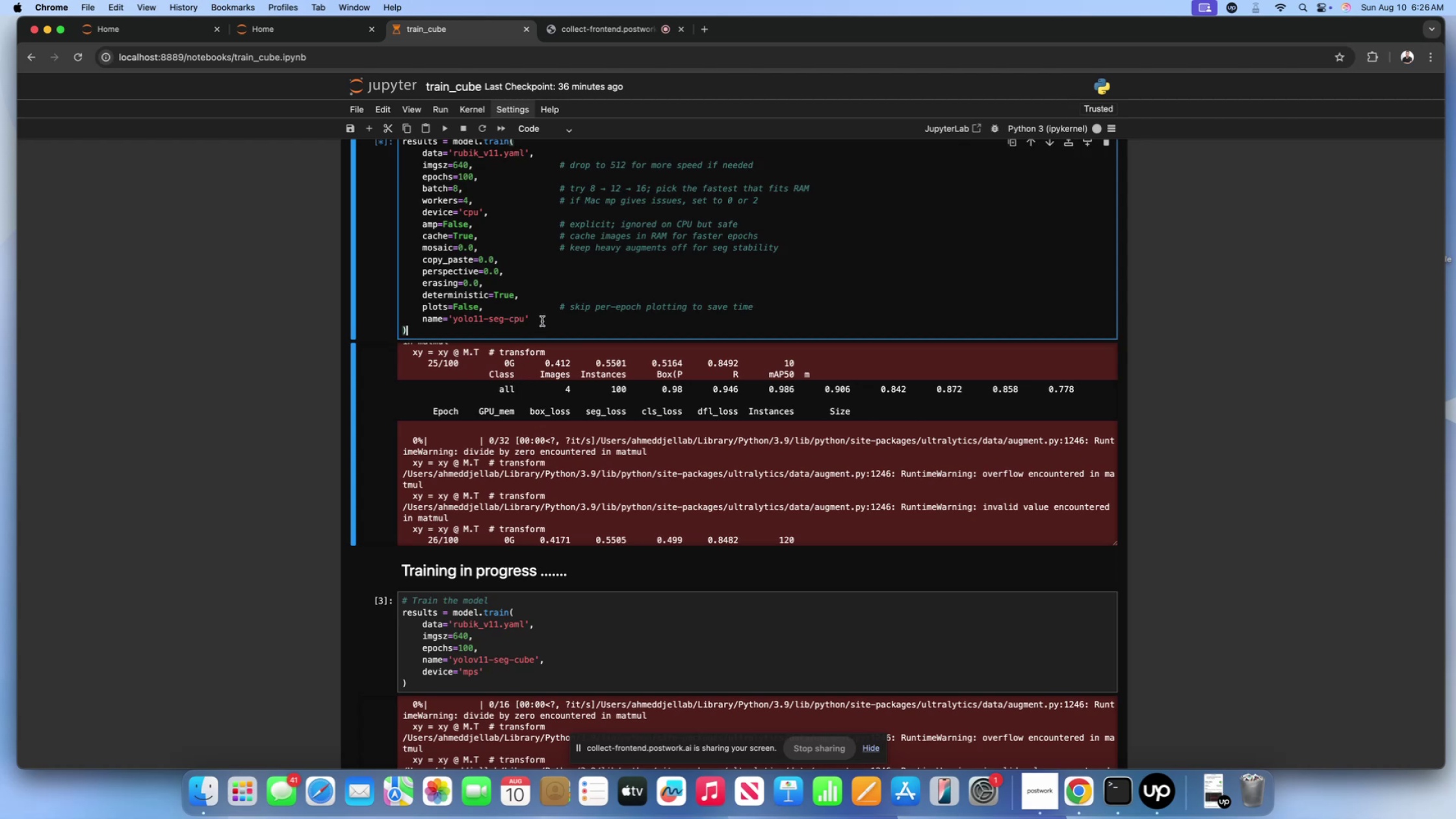 
left_click([542, 321])
 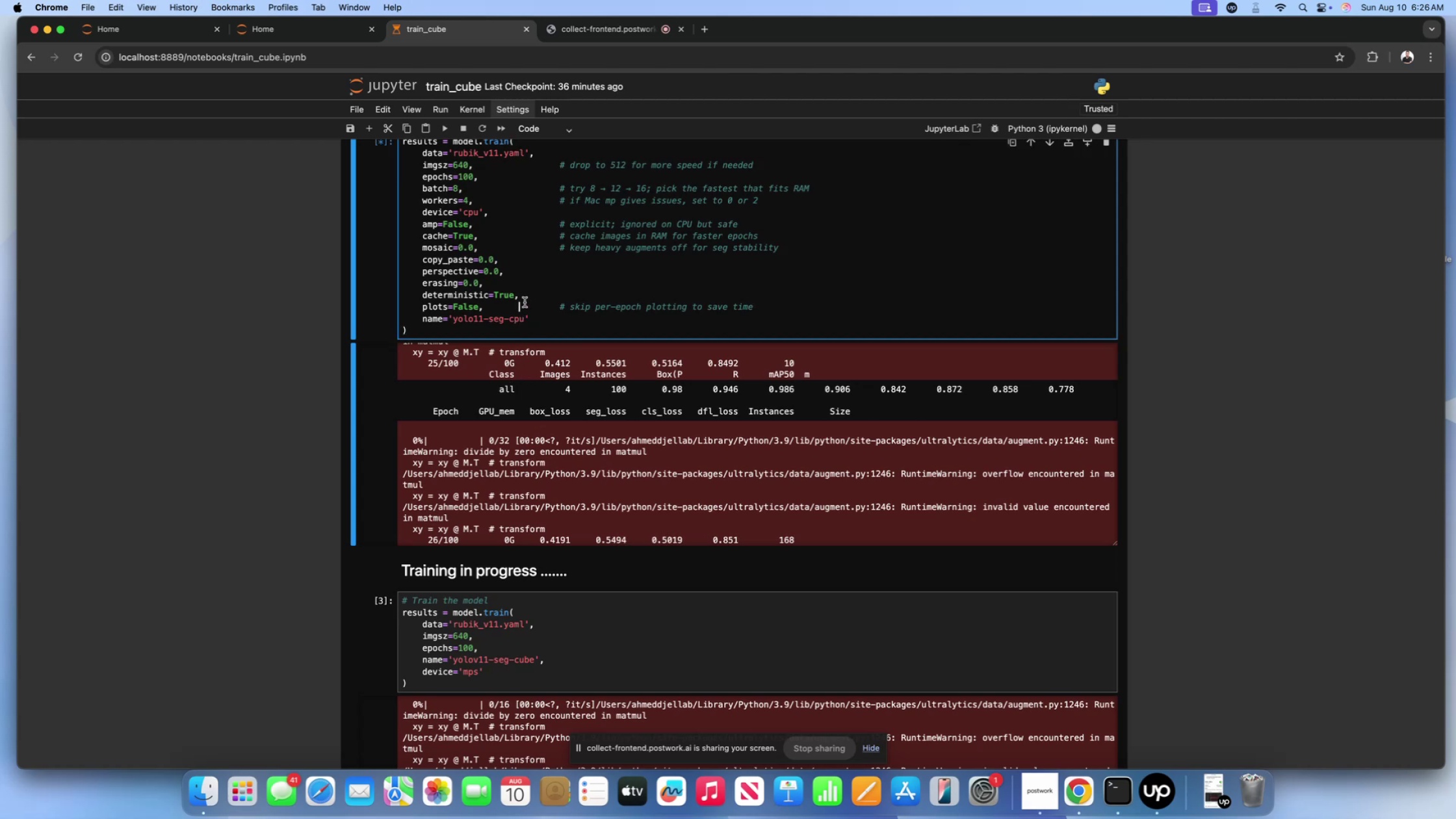 
double_click([526, 300])
 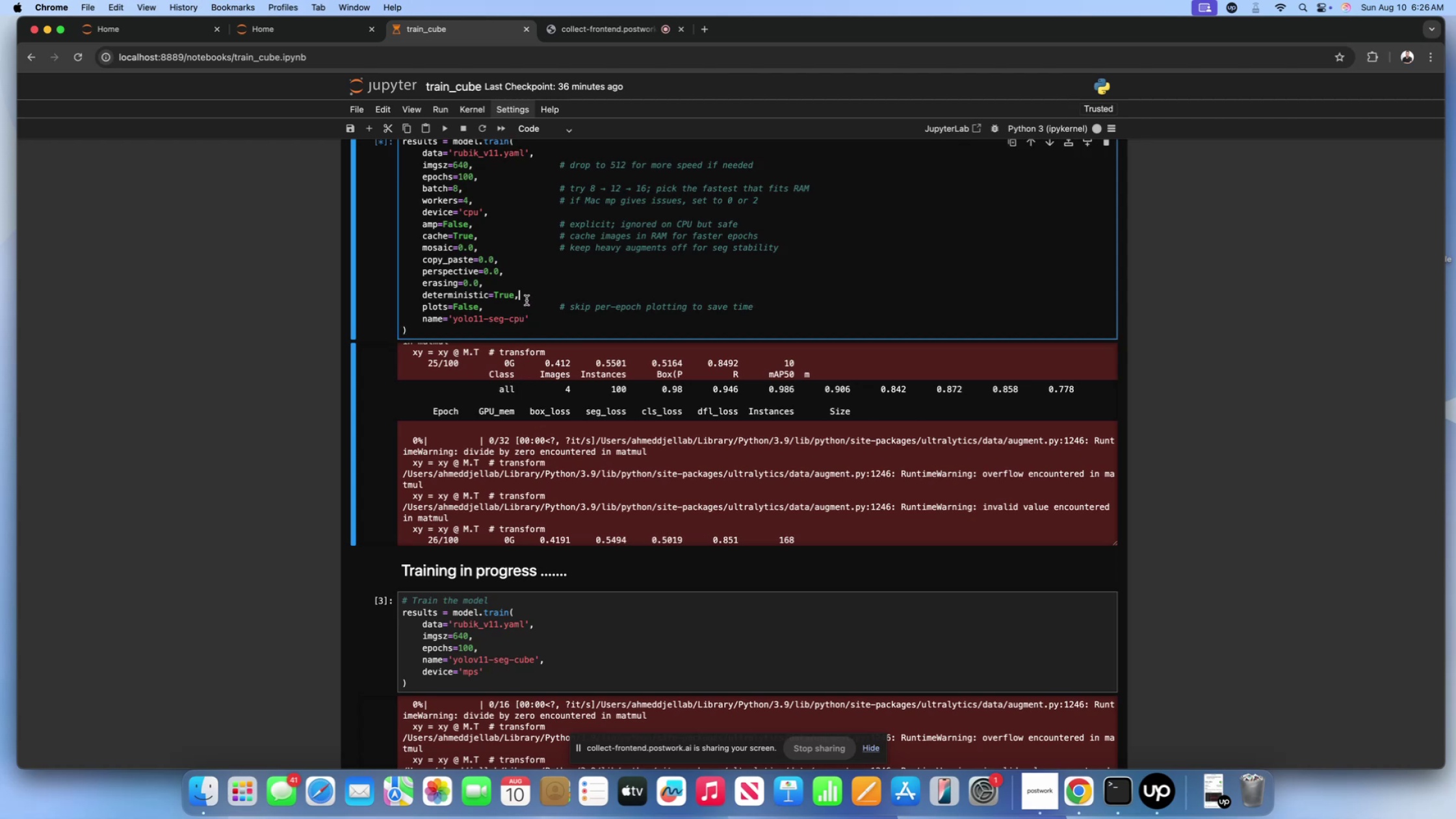 
left_click_drag(start_coordinate=[522, 292], to_coordinate=[523, 298])
 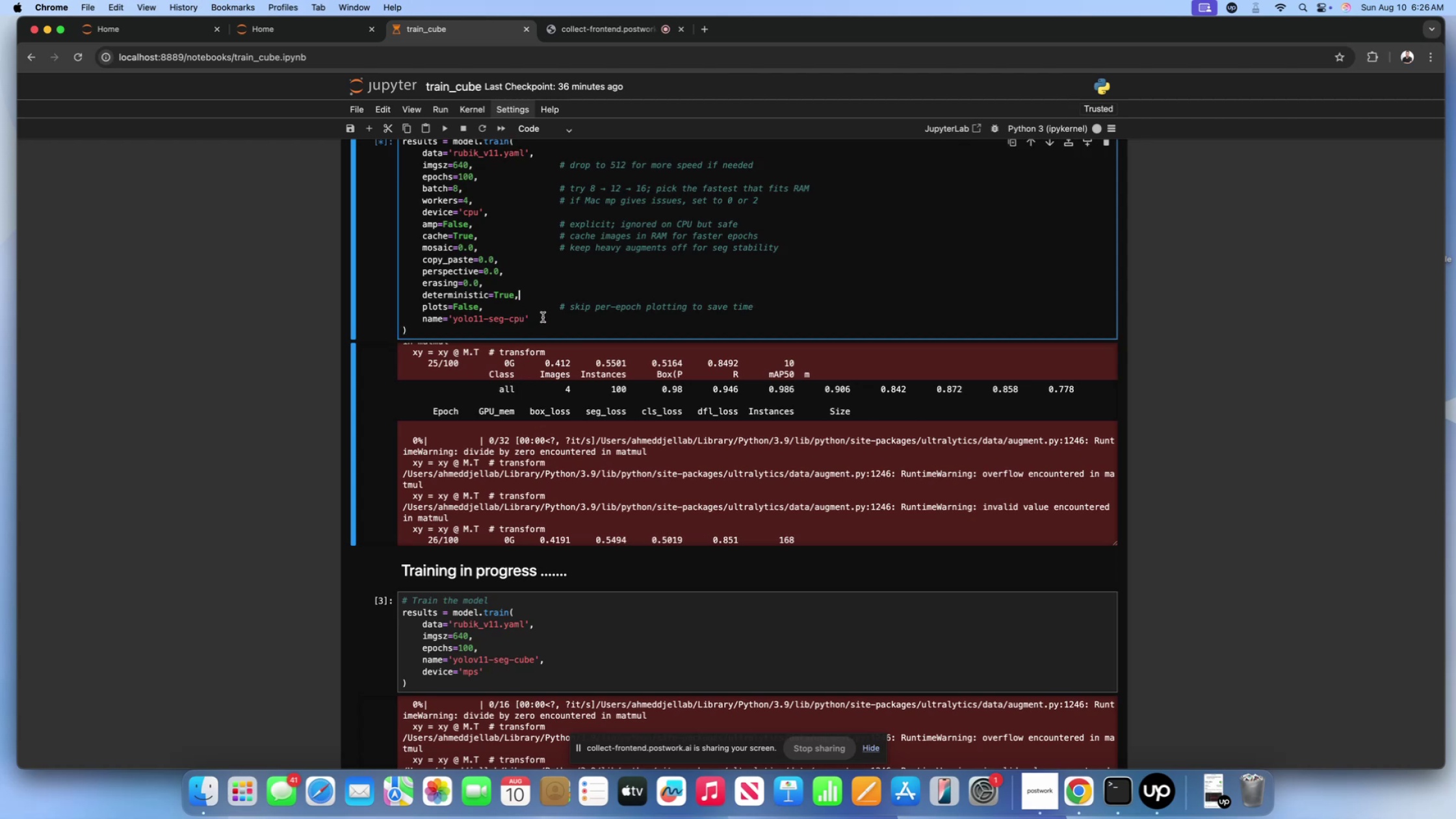 
left_click([543, 317])
 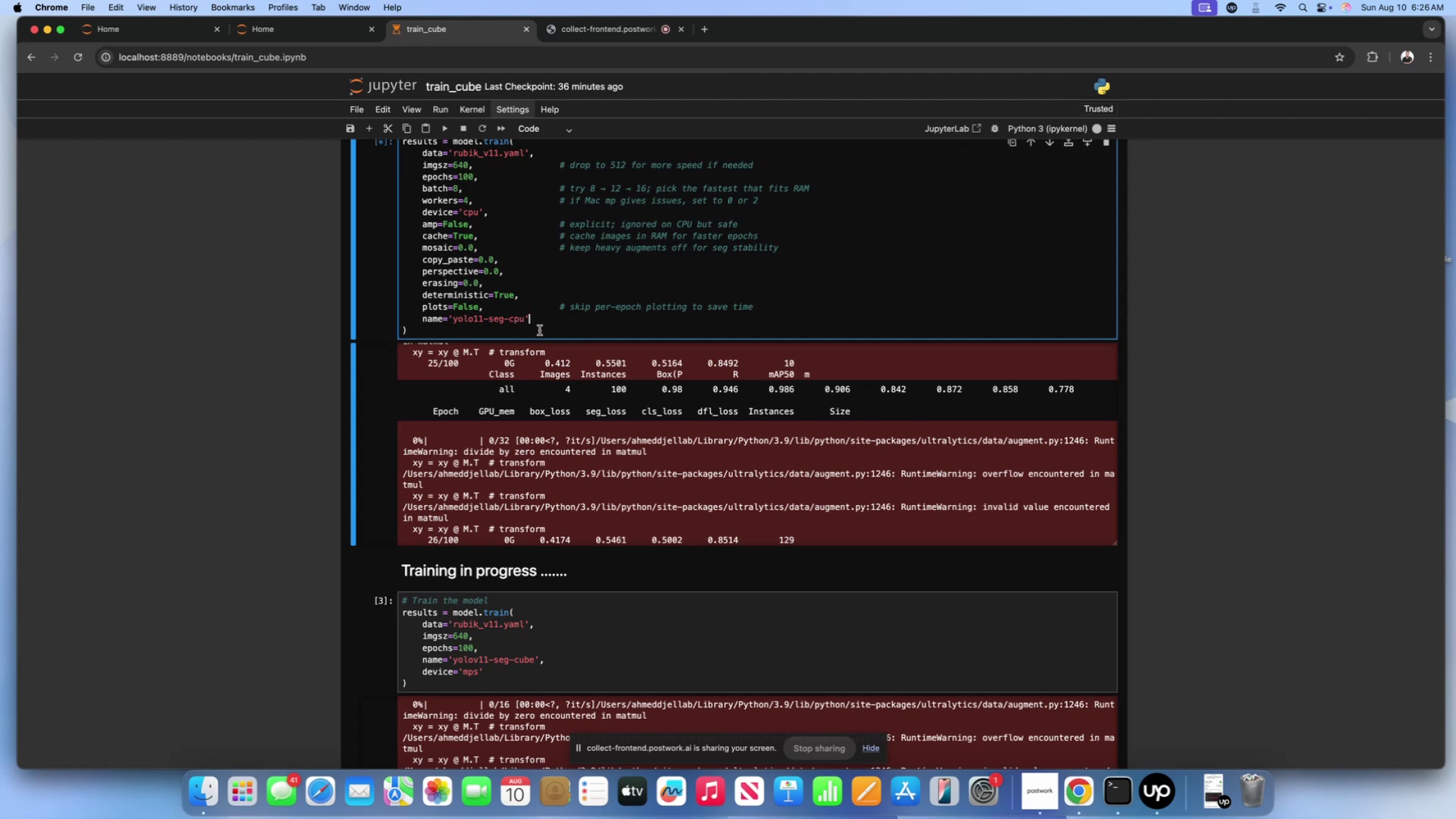 
left_click([540, 330])
 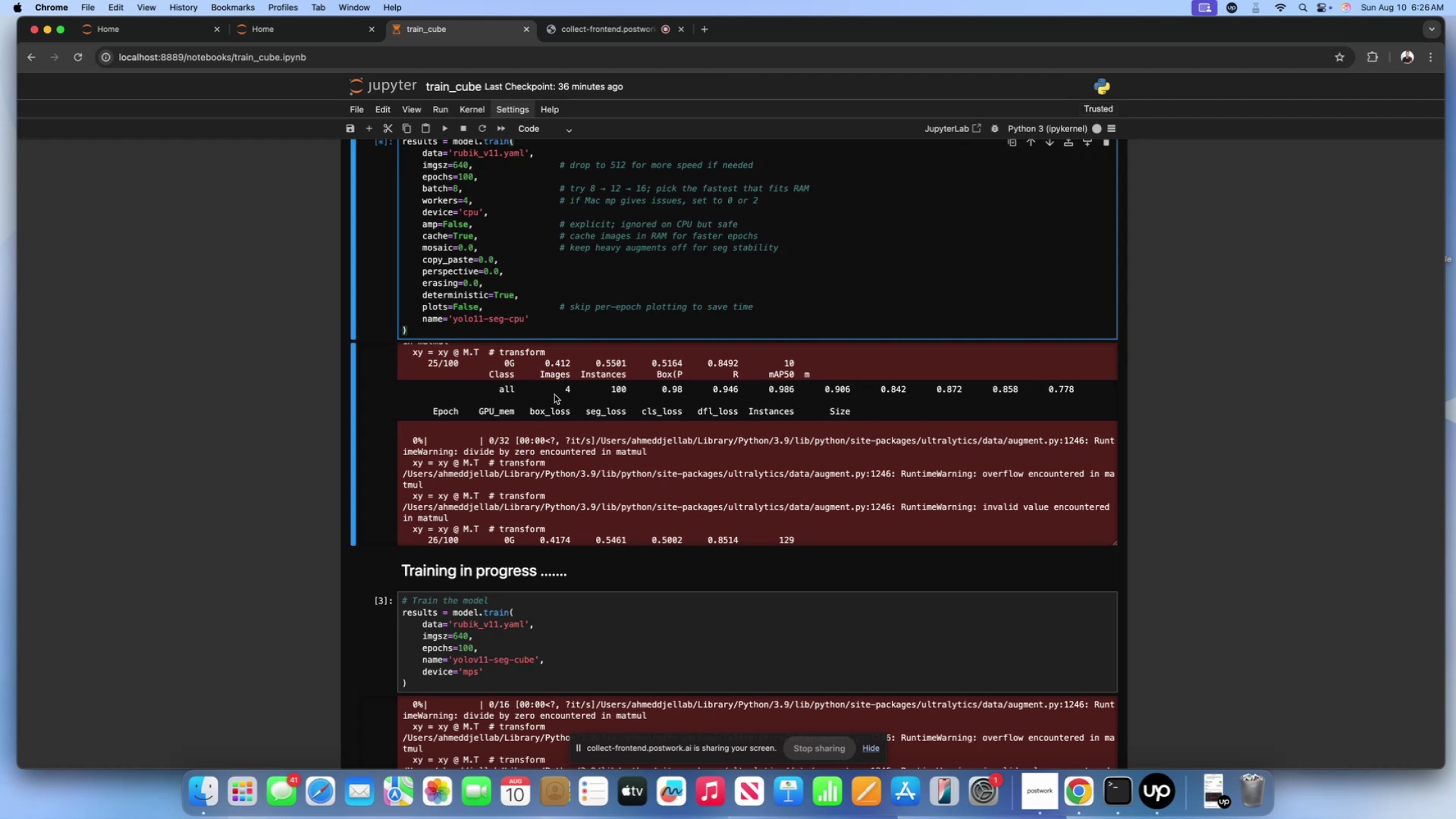 
left_click([554, 398])
 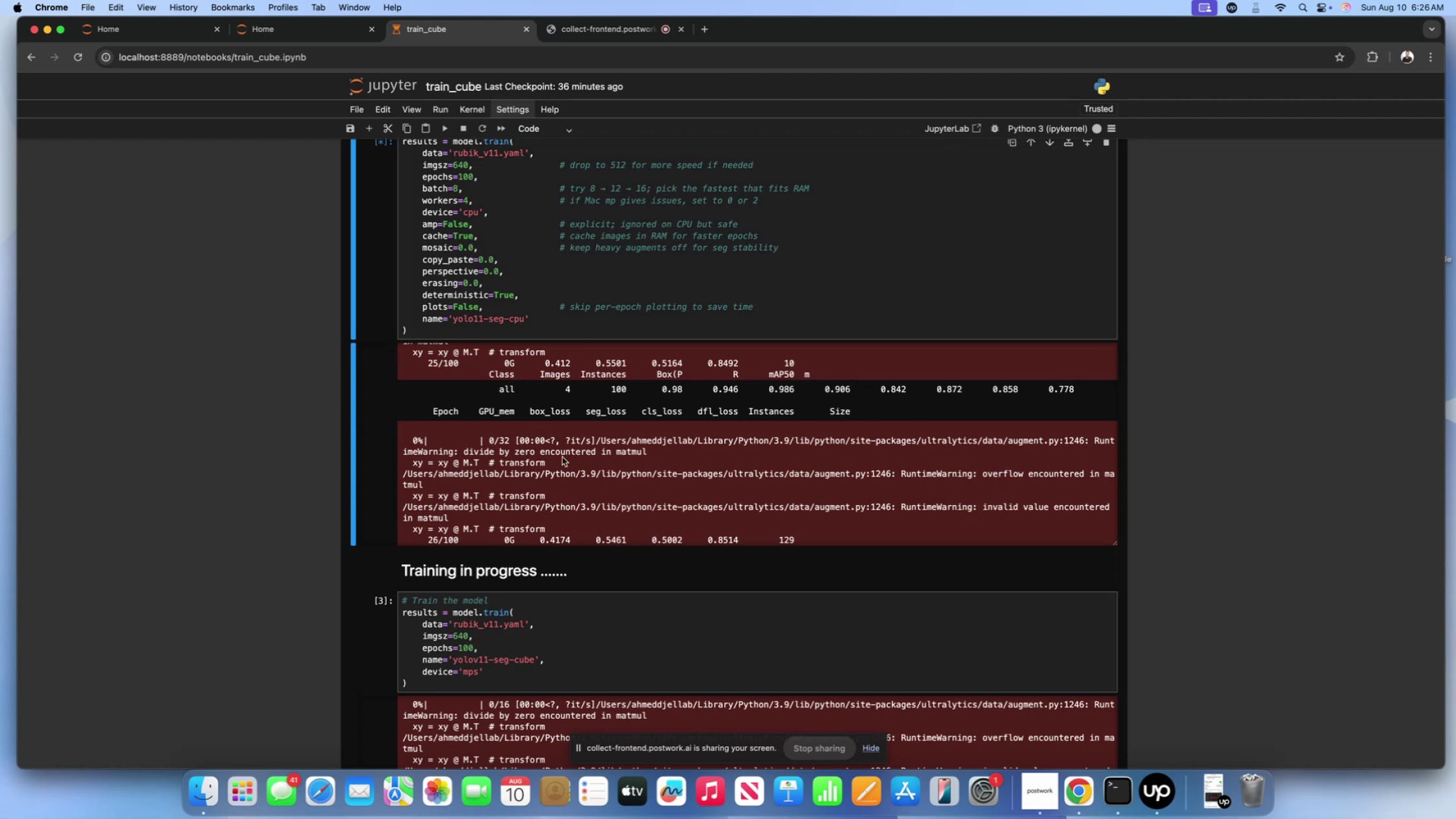 
scroll: coordinate [562, 457], scroll_direction: down, amount: 4.0
 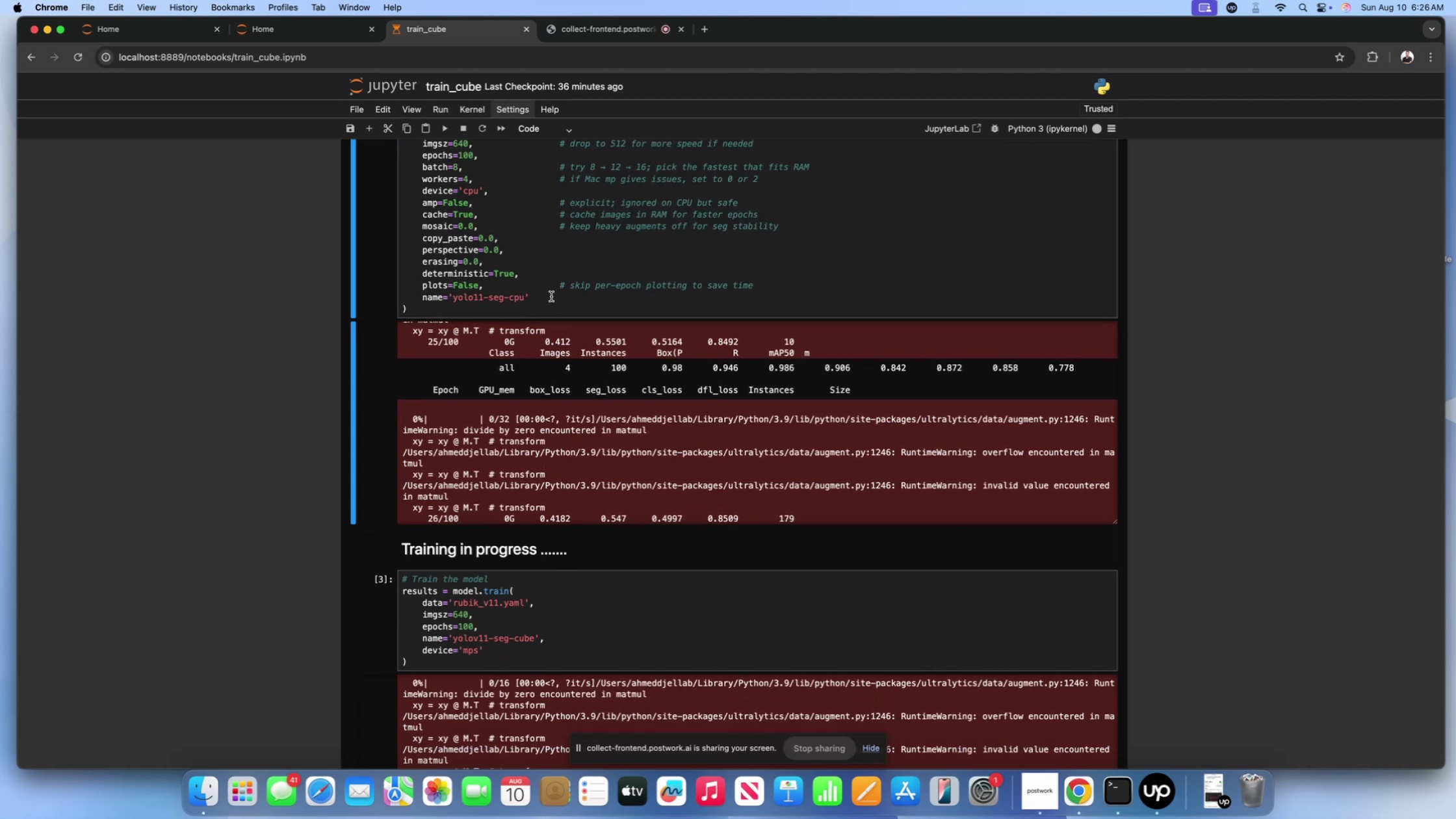 
scroll: coordinate [544, 280], scroll_direction: up, amount: 5.0
 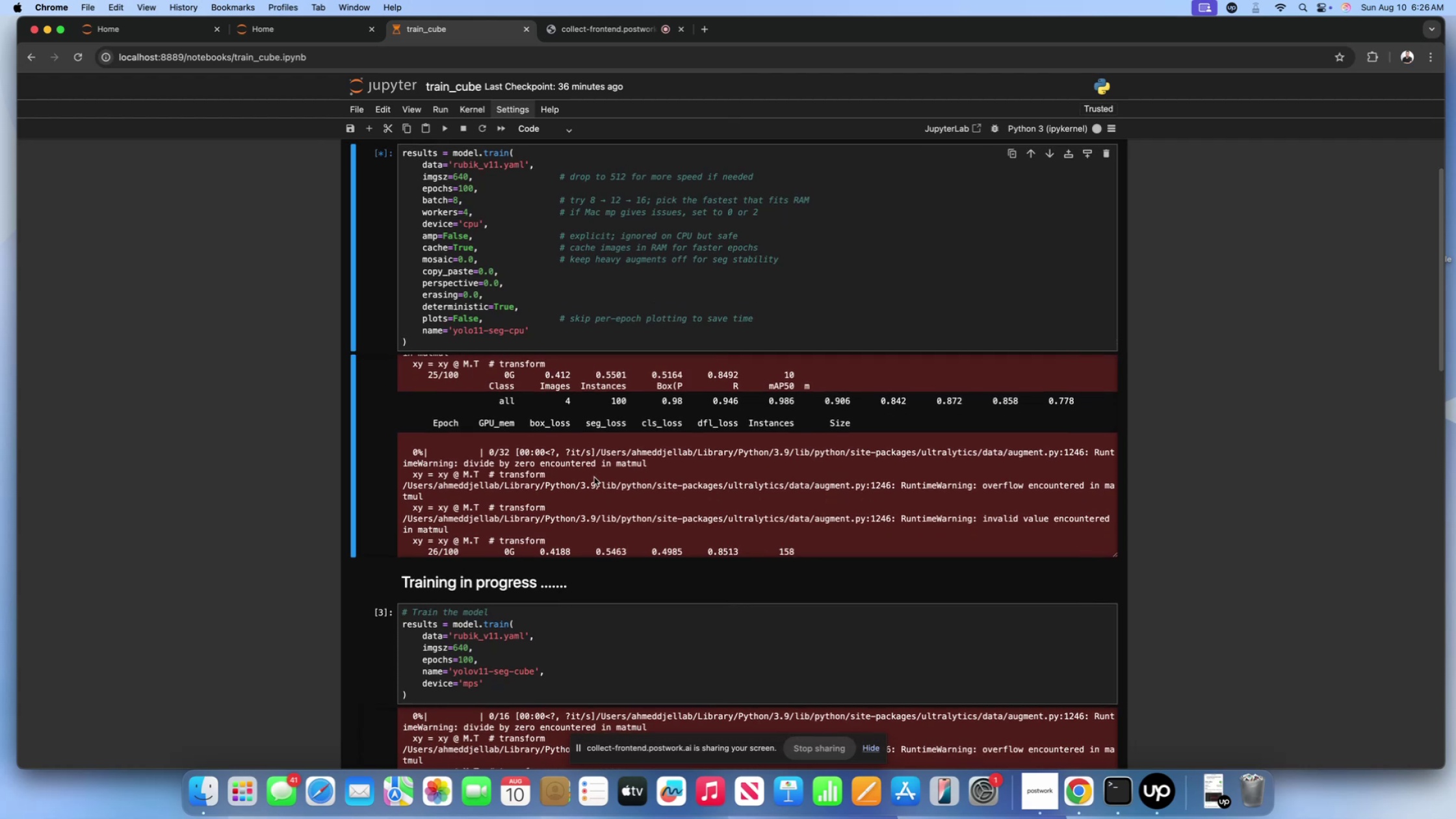 
left_click([593, 479])
 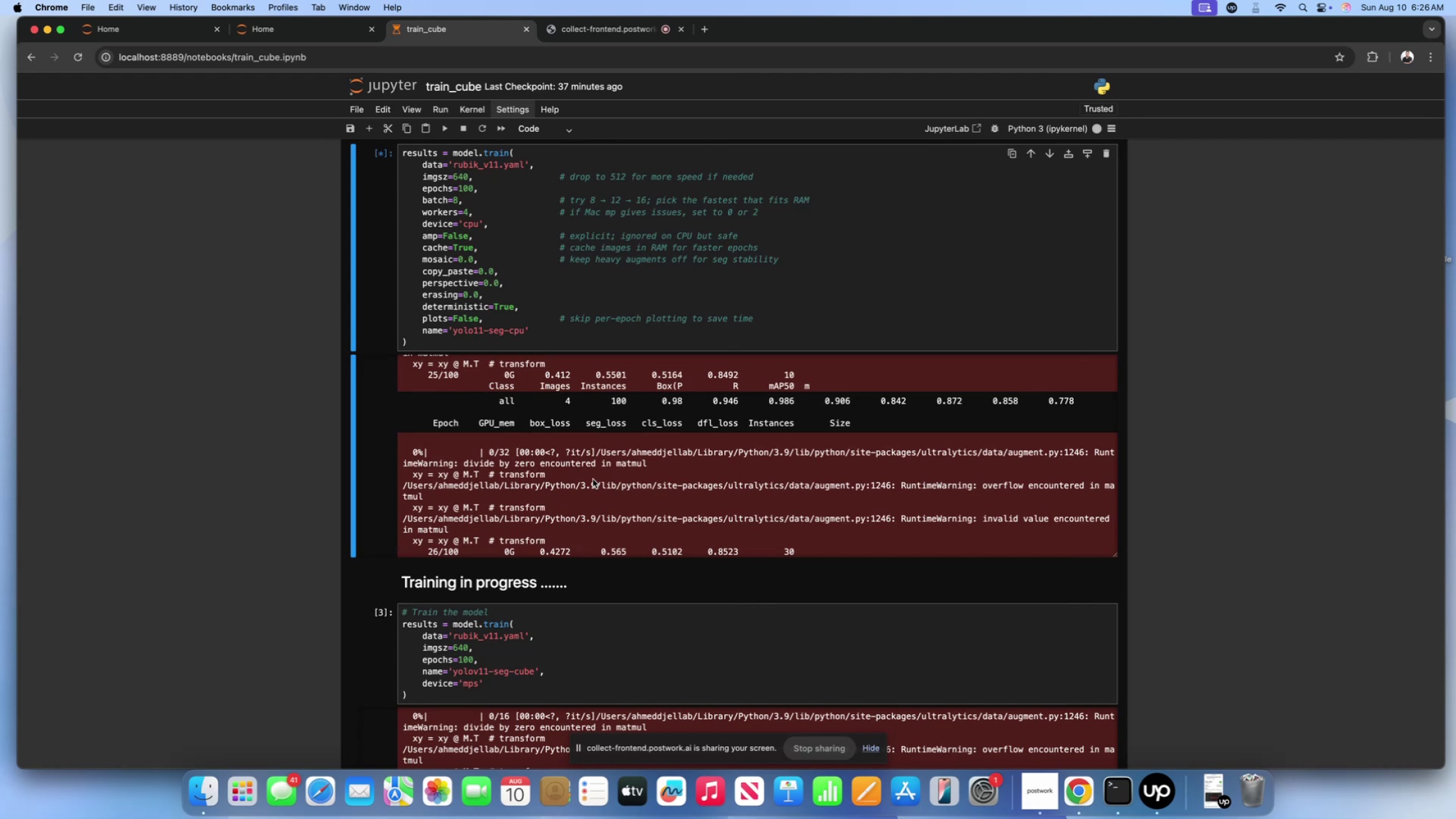 
wait(33.56)
 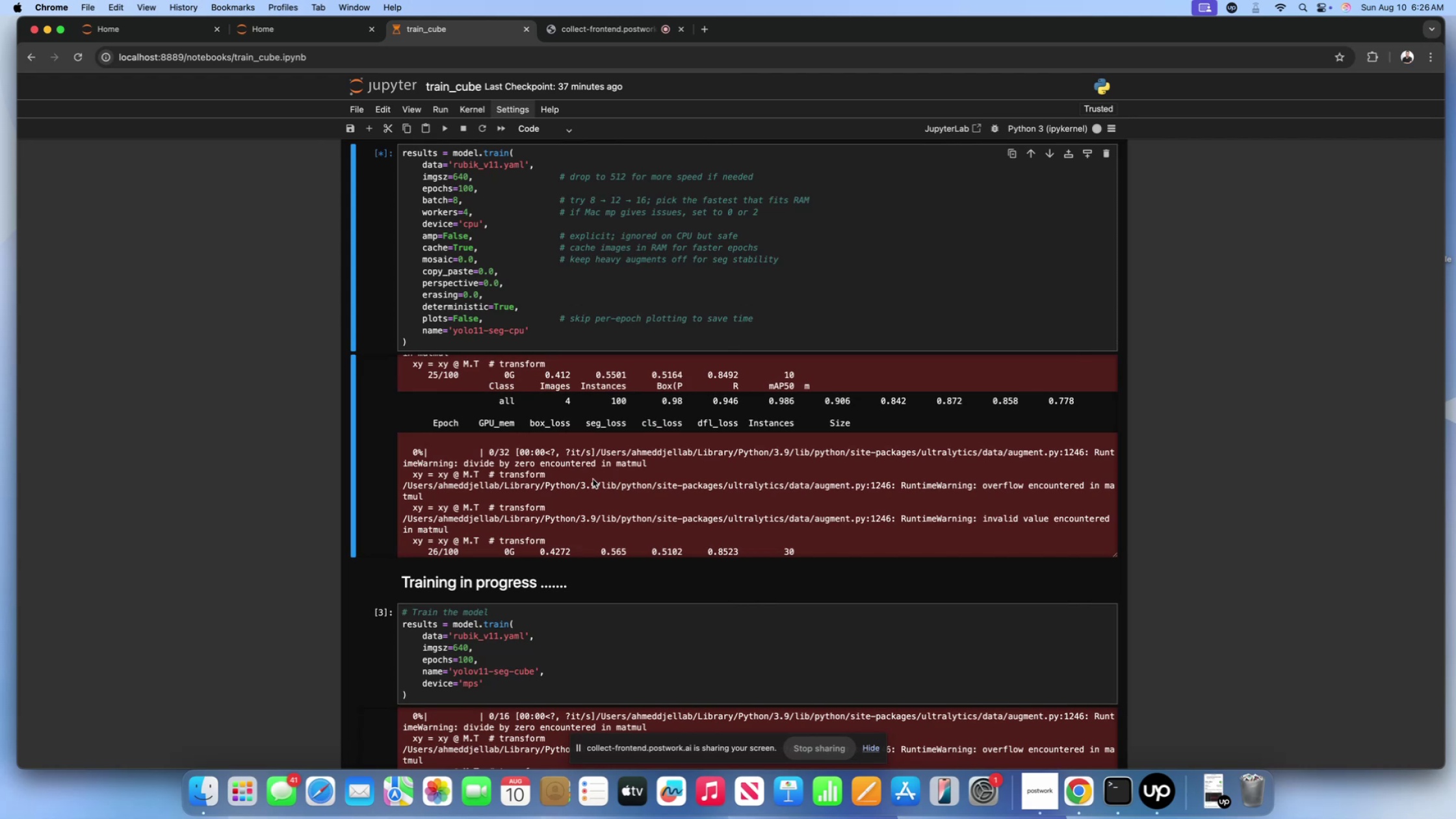 
left_click([666, 515])
 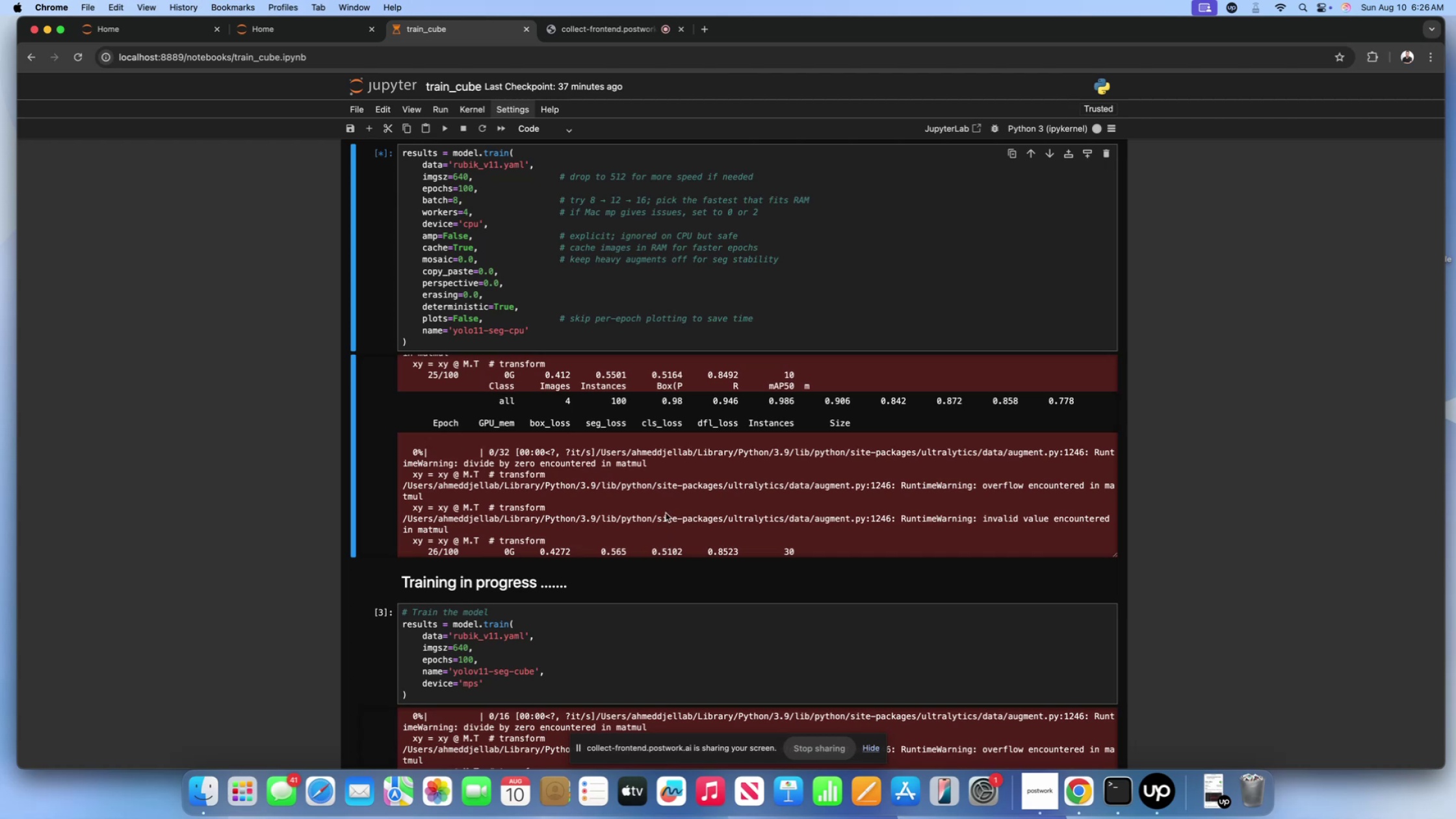 
scroll: coordinate [601, 501], scroll_direction: down, amount: 68.0
 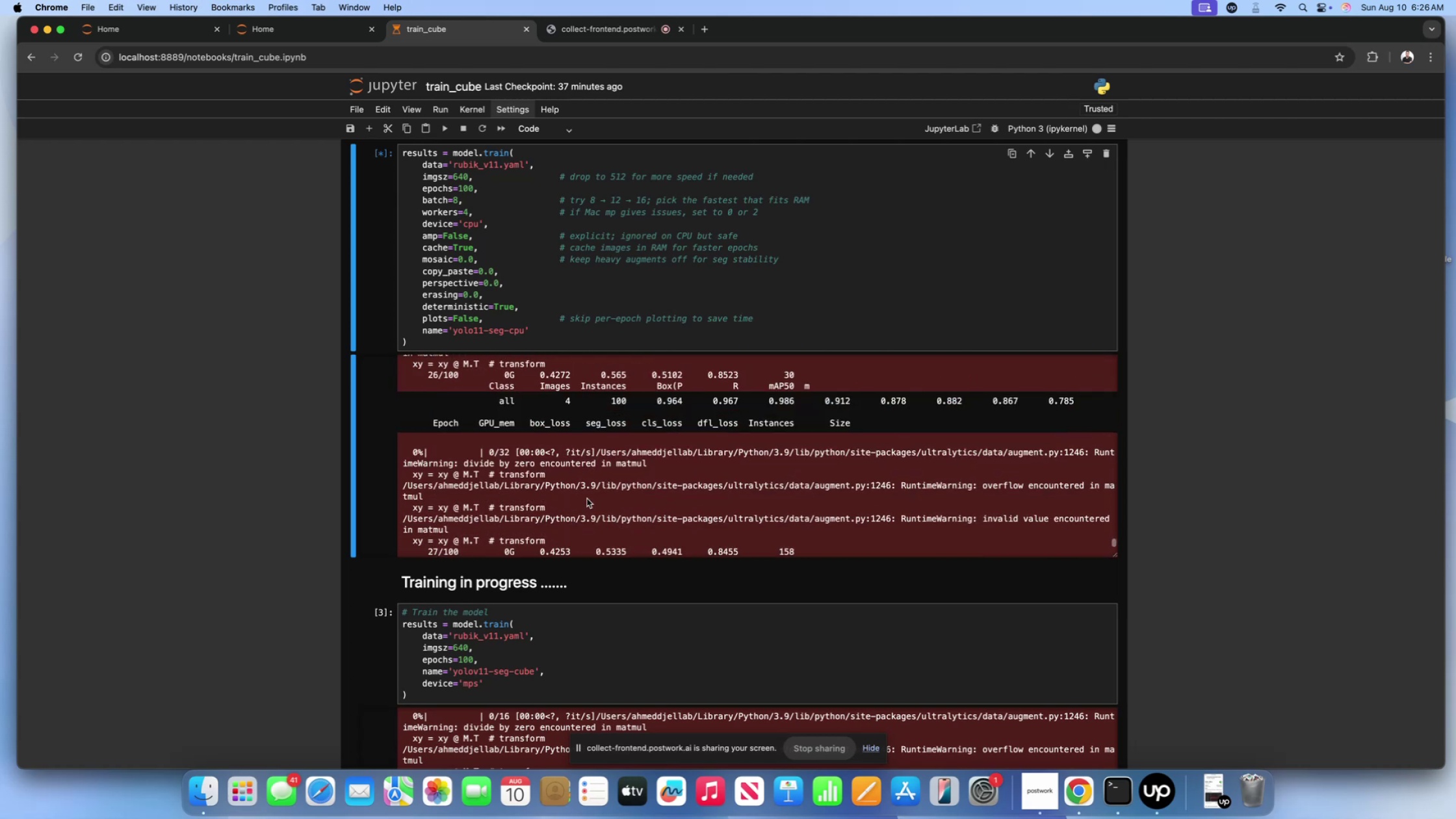 
left_click([587, 499])
 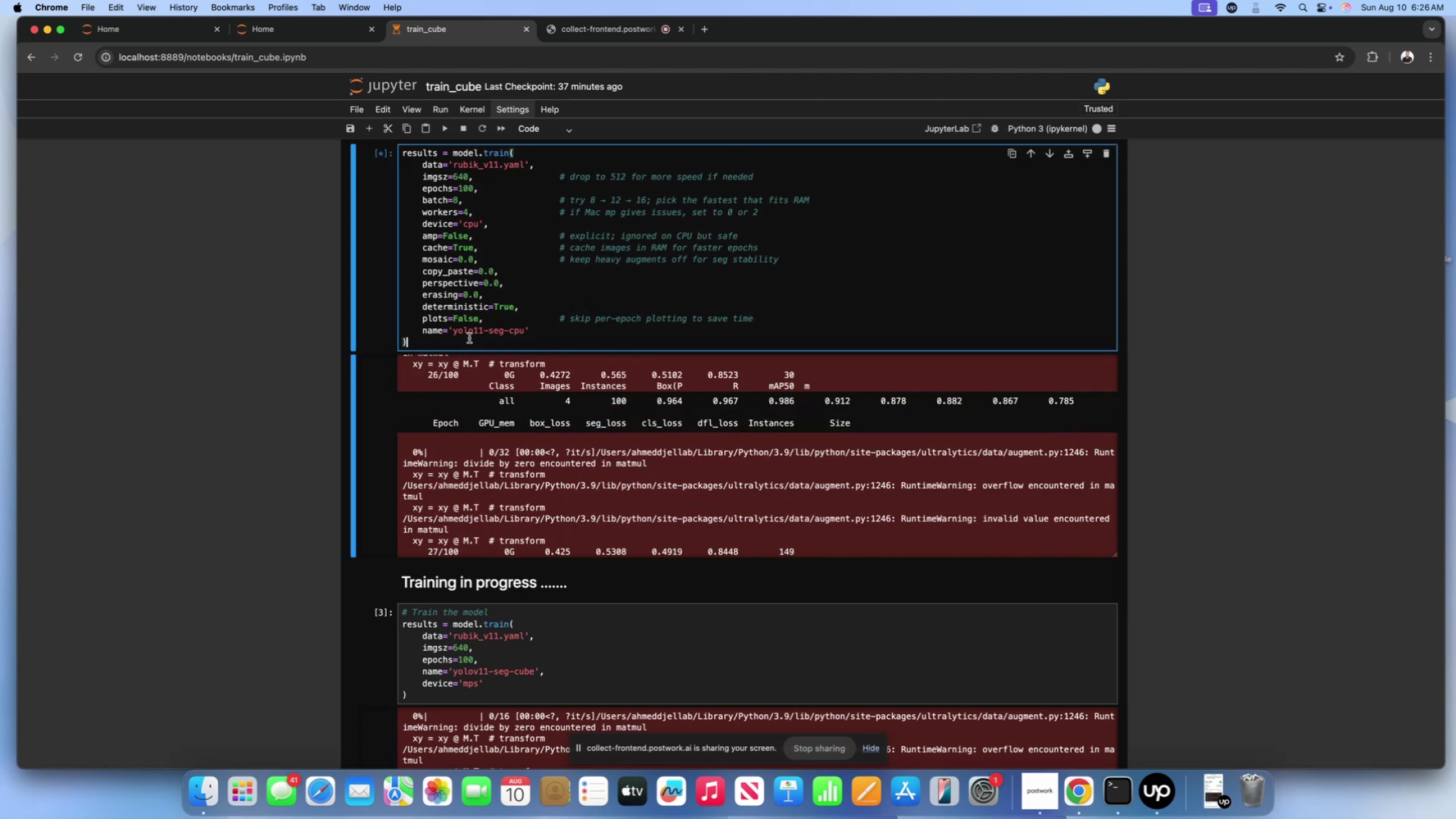 
double_click([488, 428])
 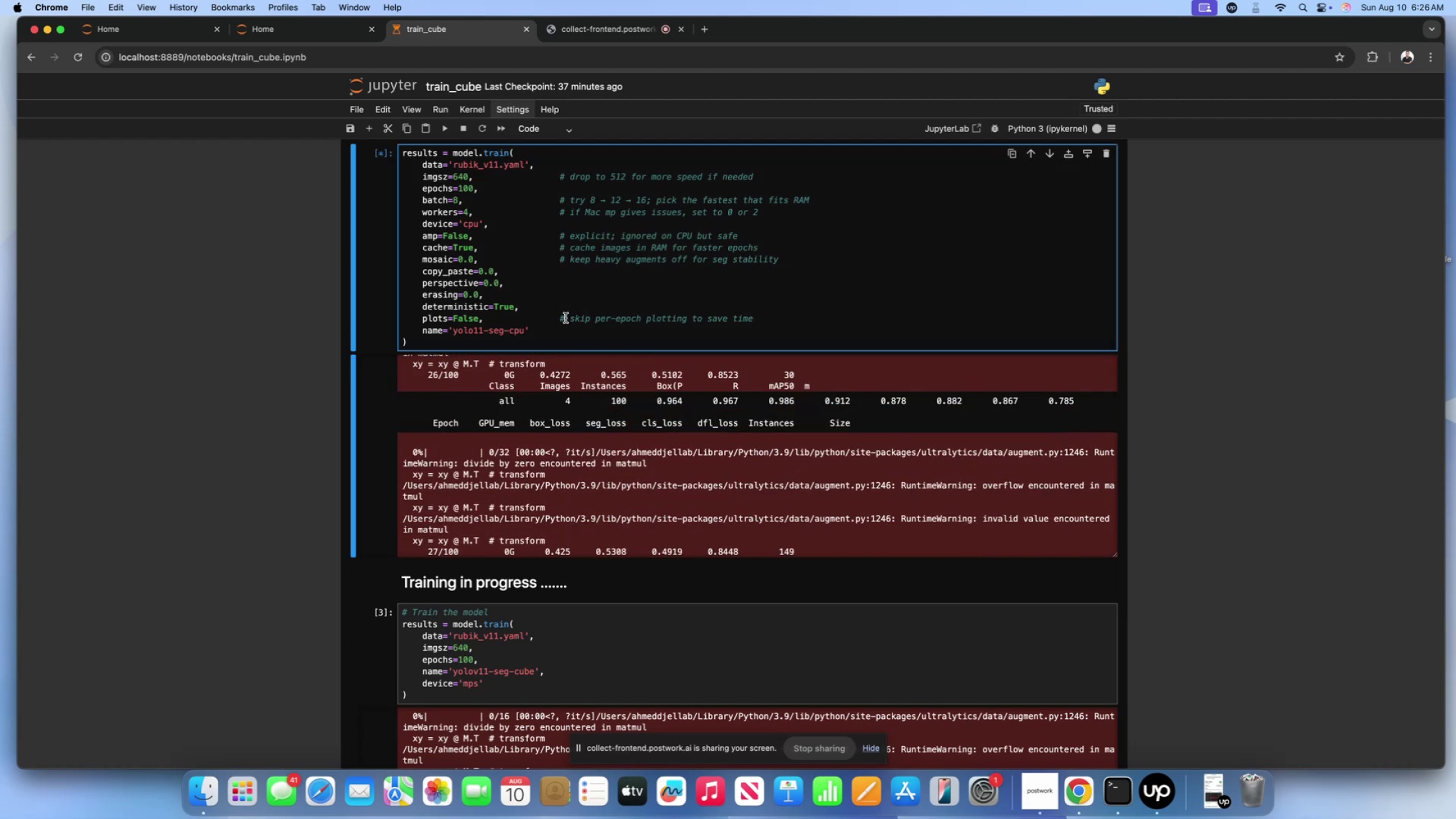 
double_click([541, 305])
 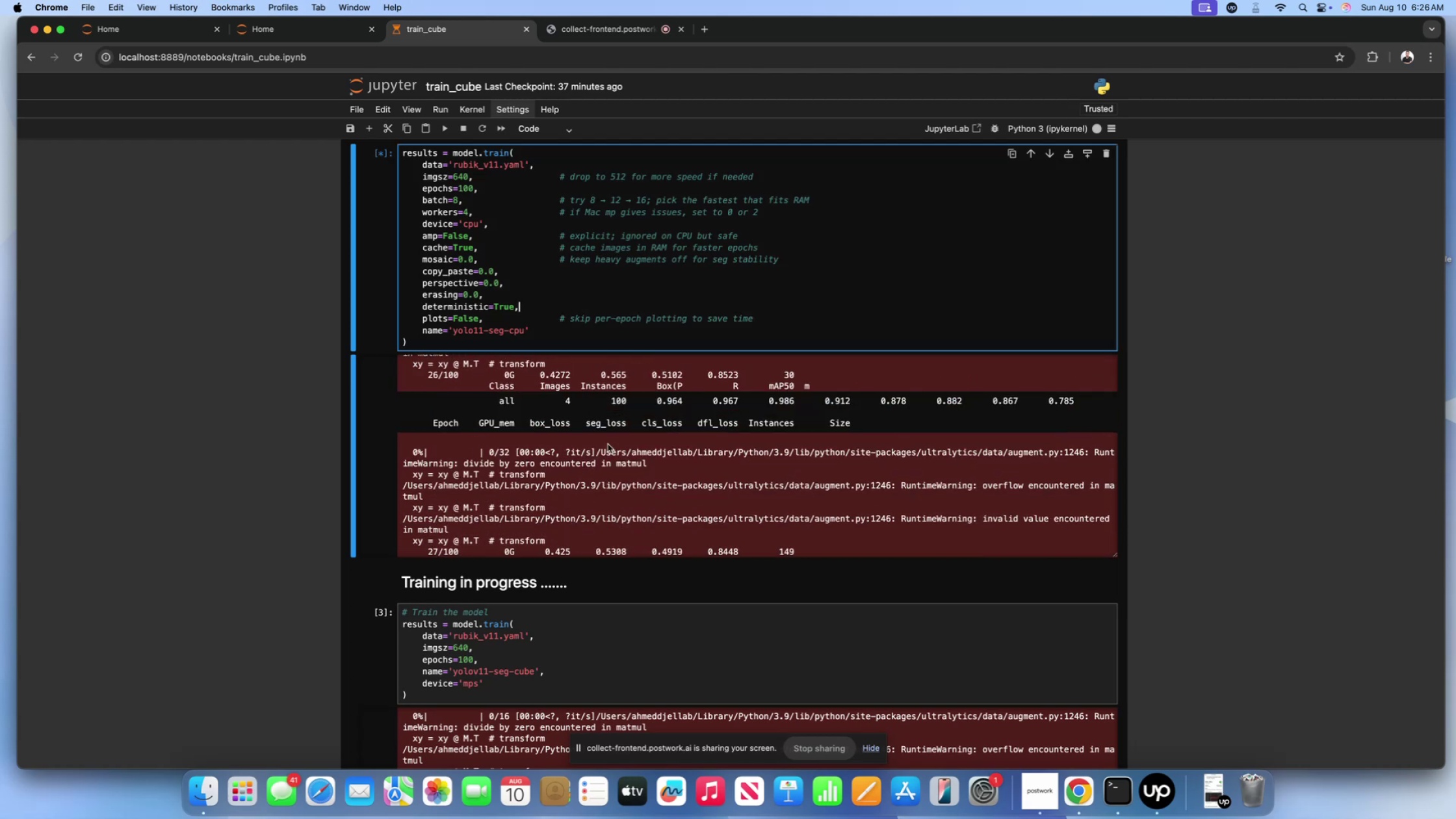 
triple_click([608, 444])
 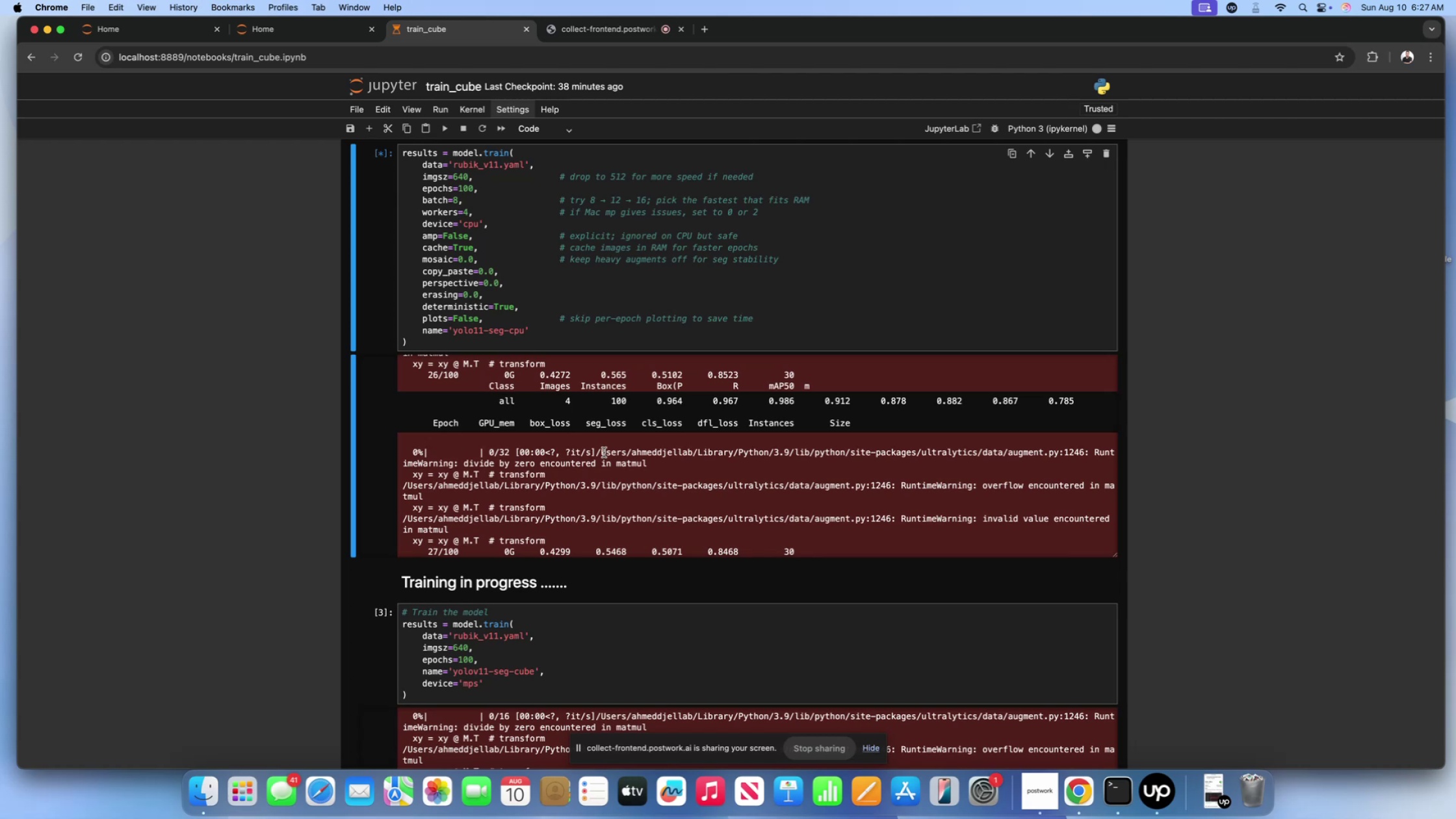 
wait(57.94)
 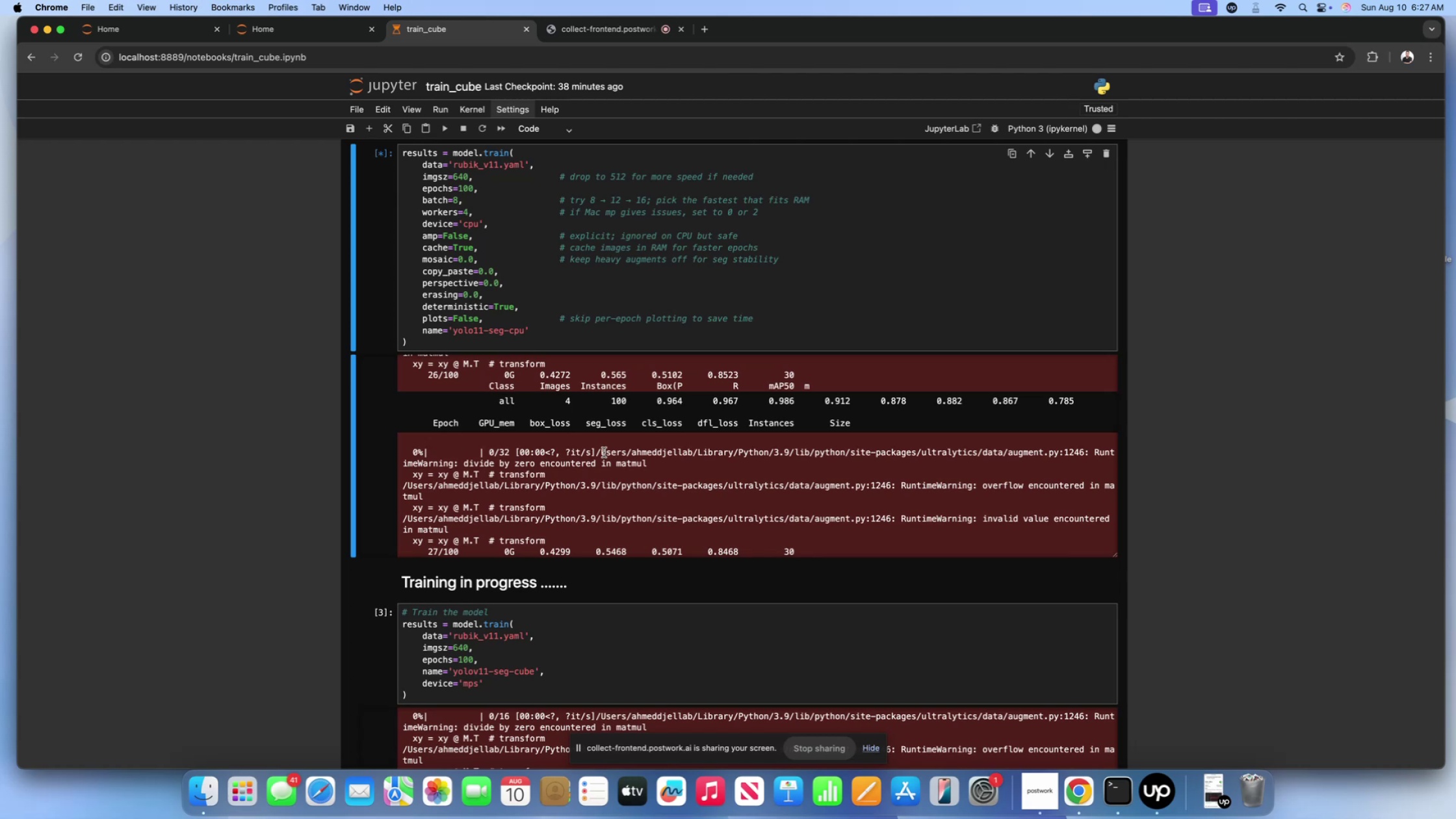 
scroll: coordinate [560, 490], scroll_direction: down, amount: 46.0
 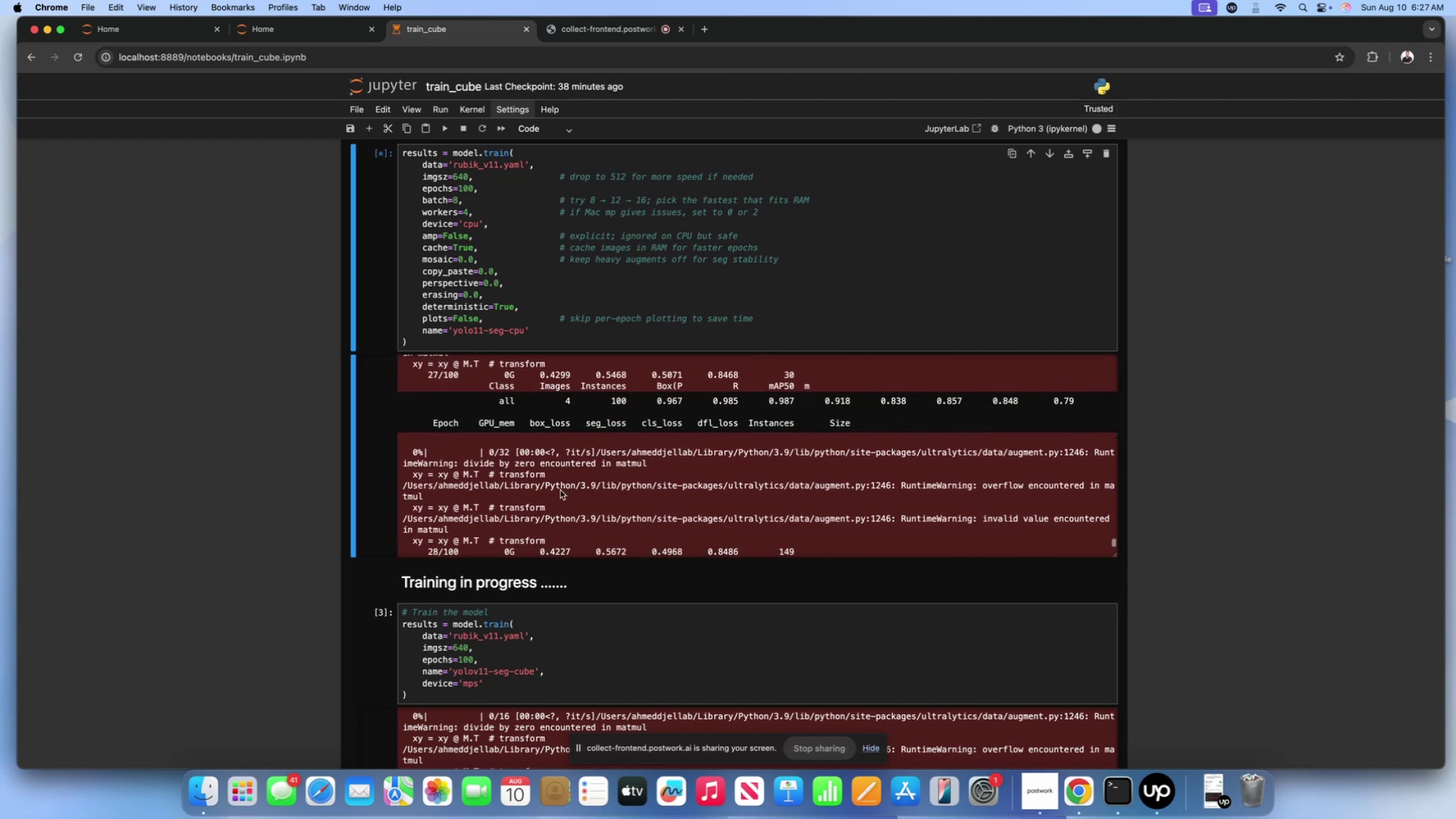 
left_click([560, 490])
 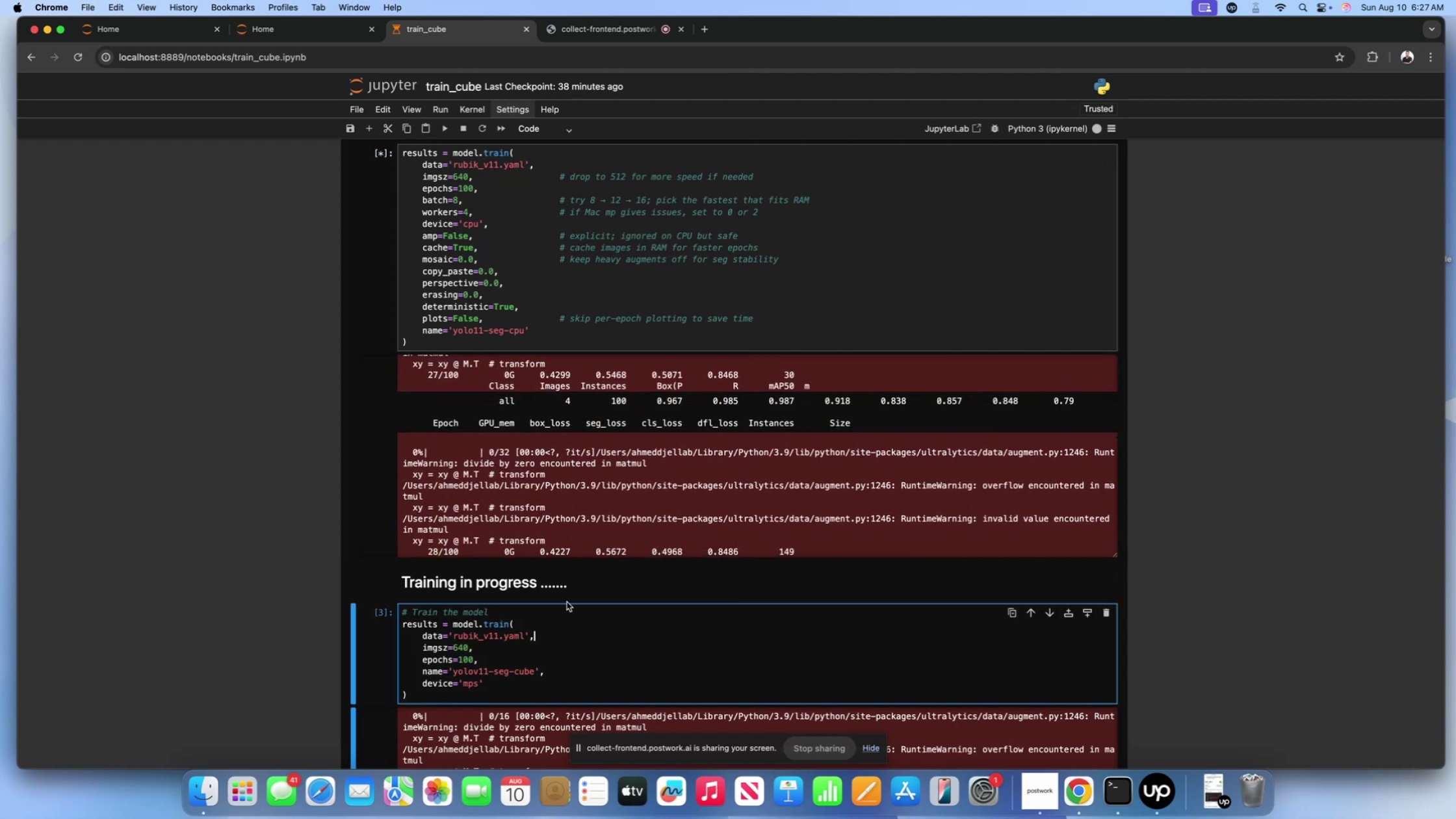 
double_click([566, 528])
 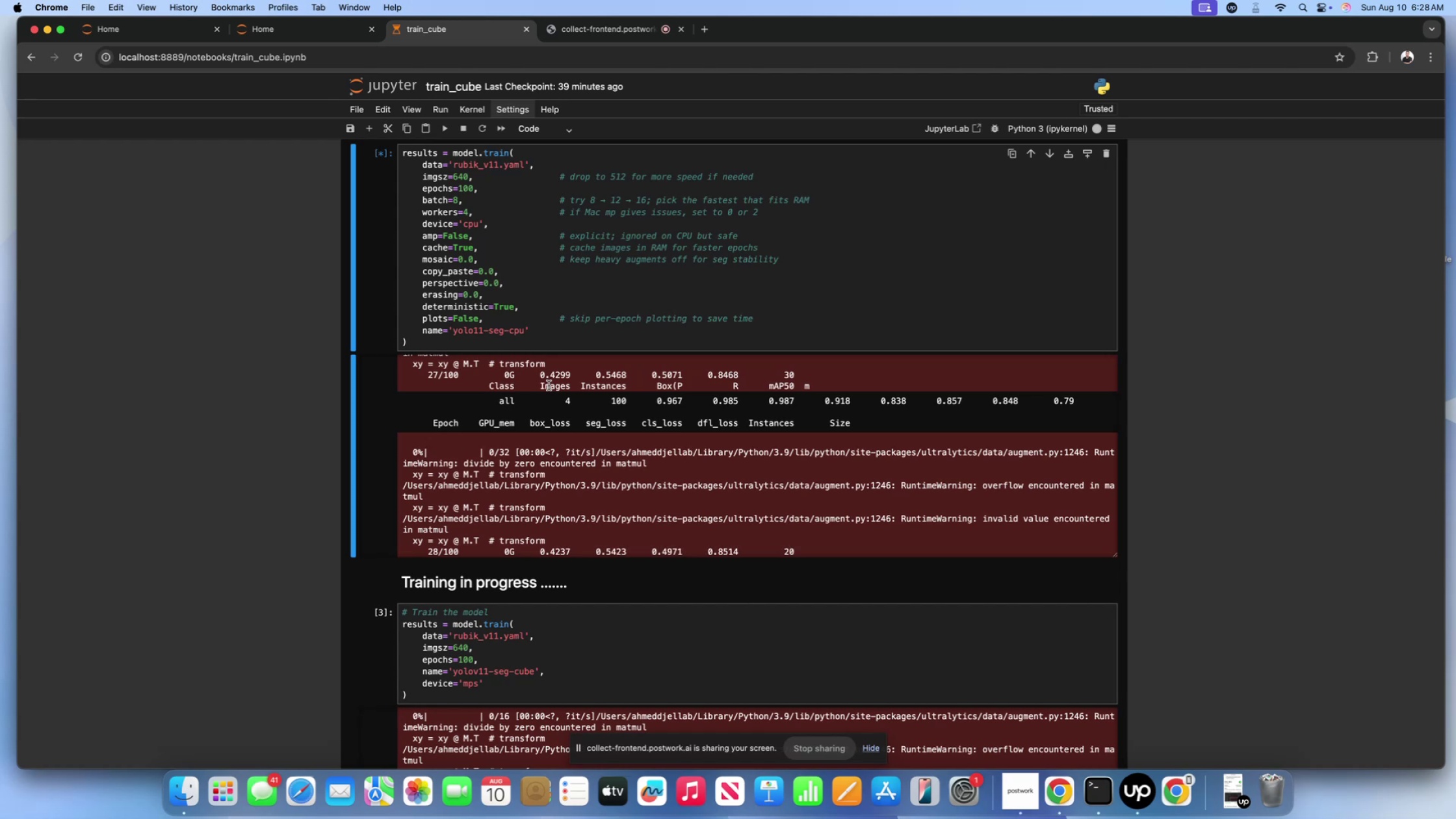 
wait(42.74)
 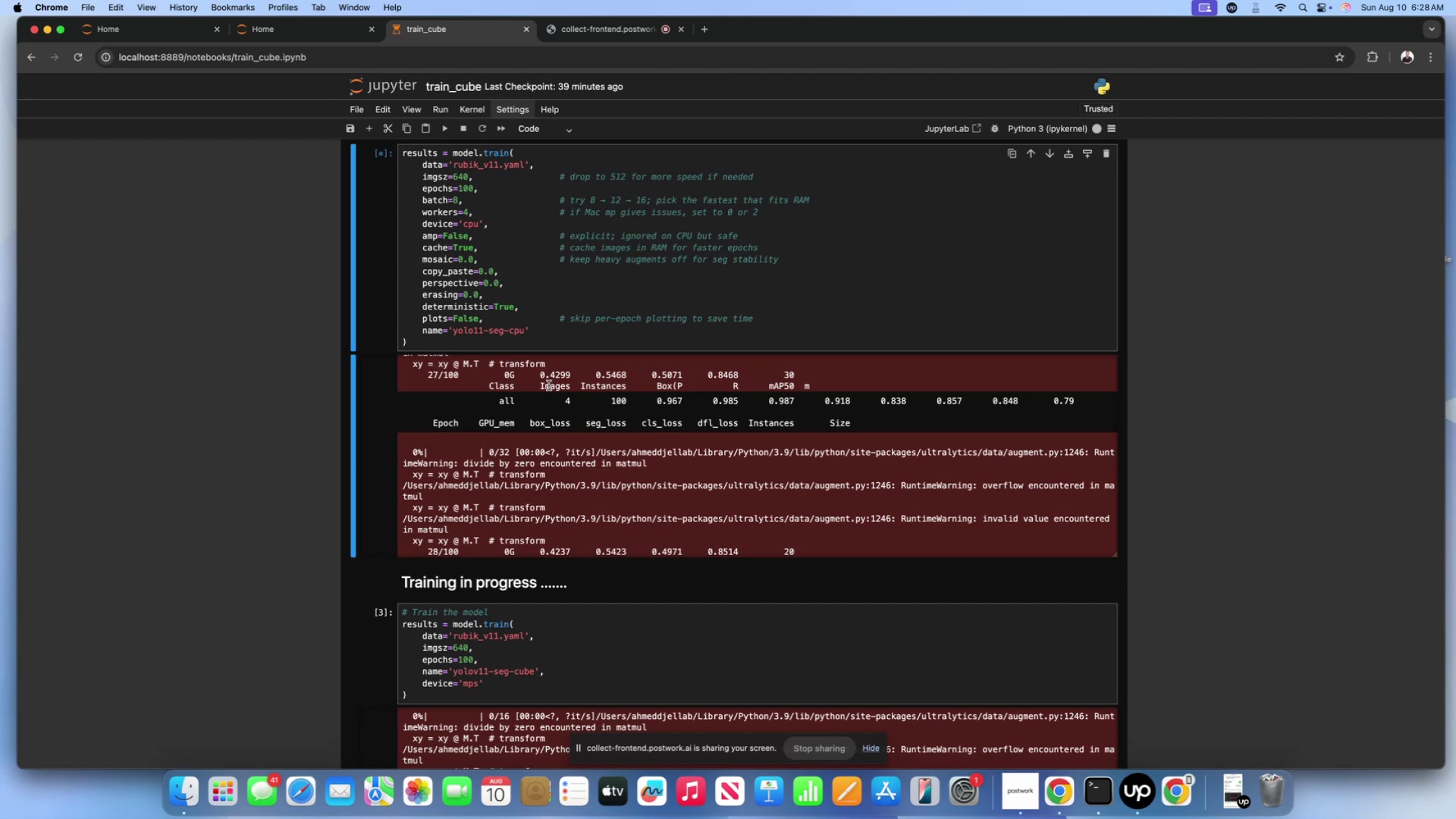 
left_click([641, 420])
 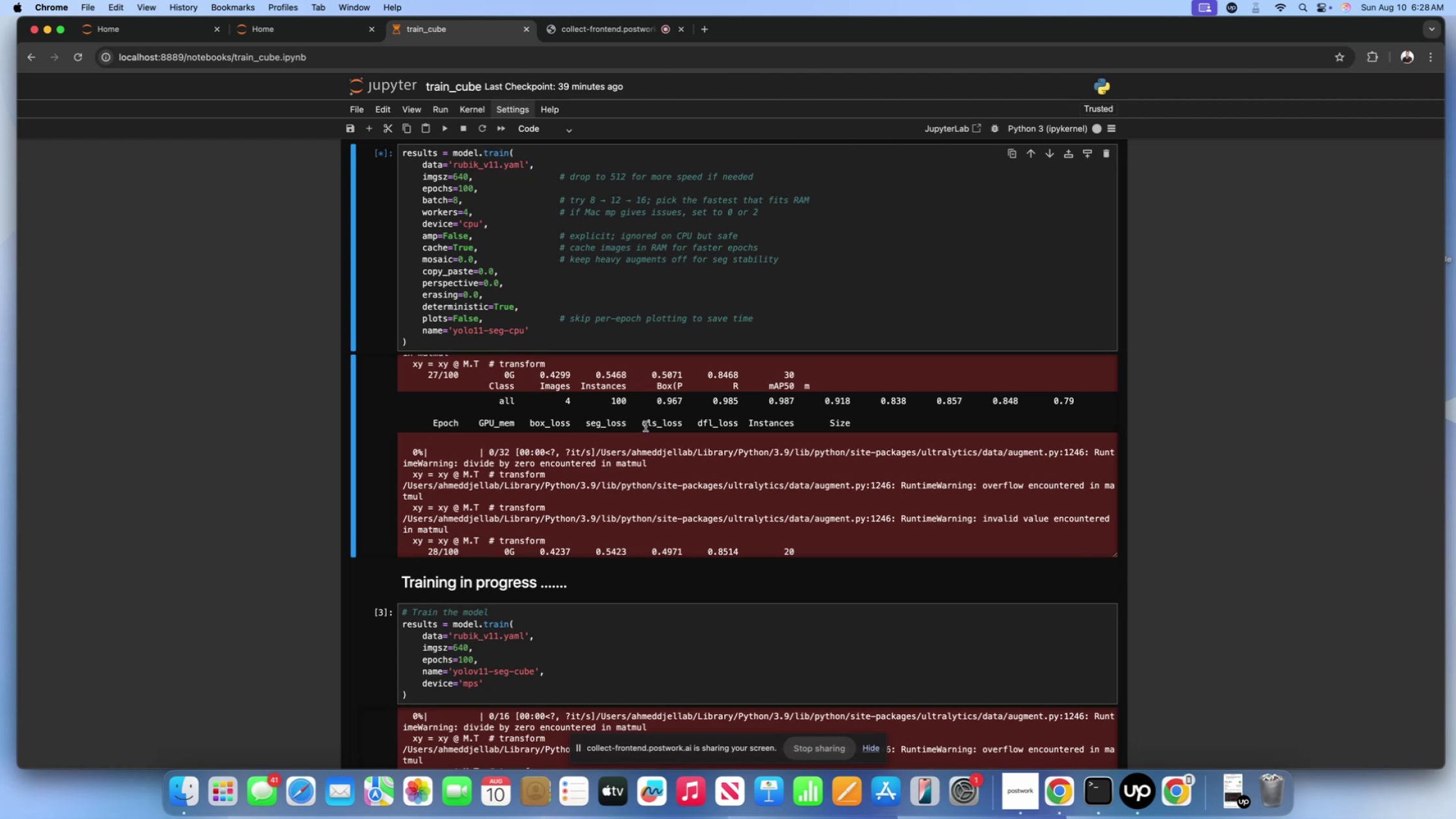 
scroll: coordinate [658, 443], scroll_direction: down, amount: 39.0
 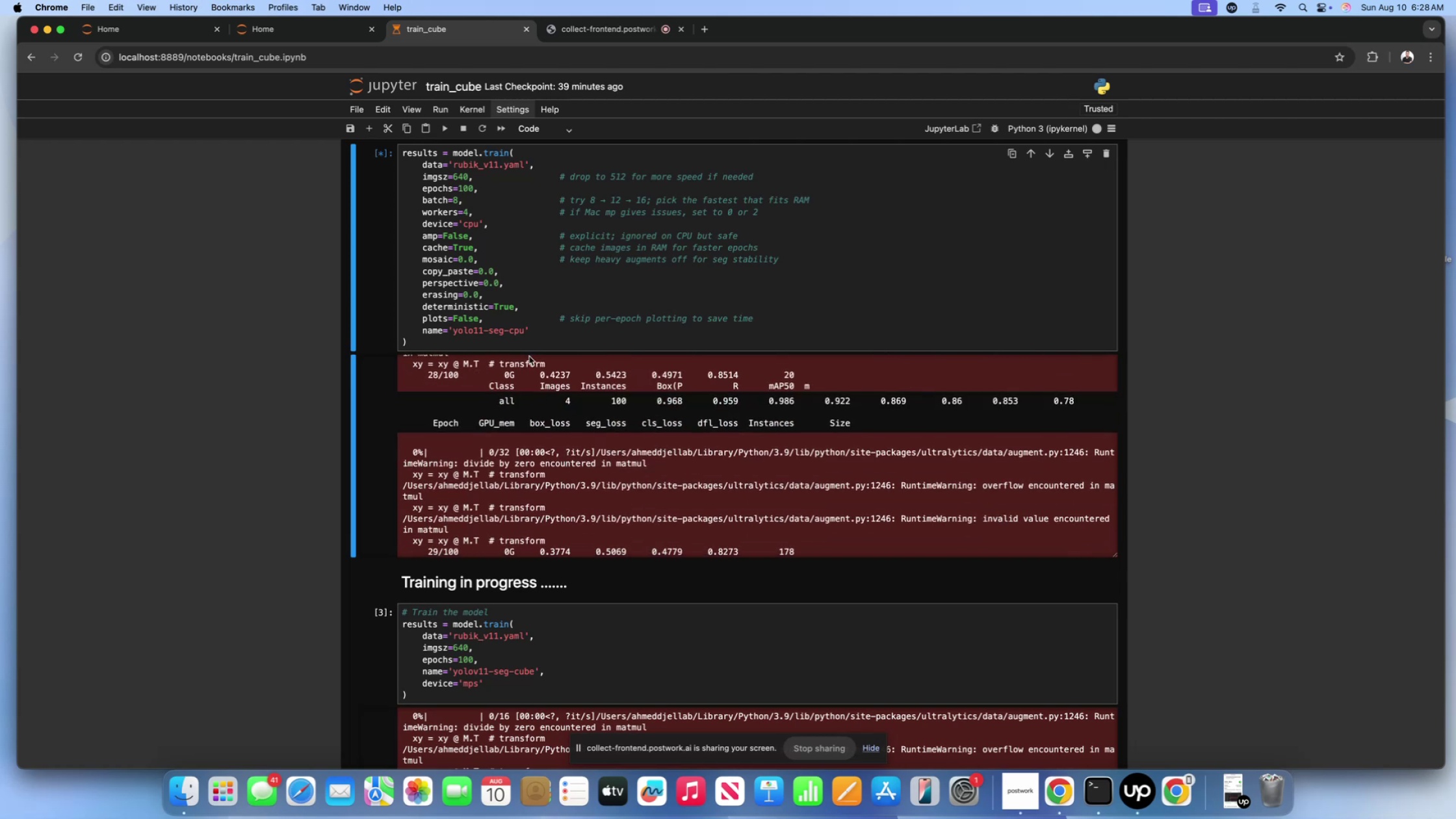 
left_click([528, 347])
 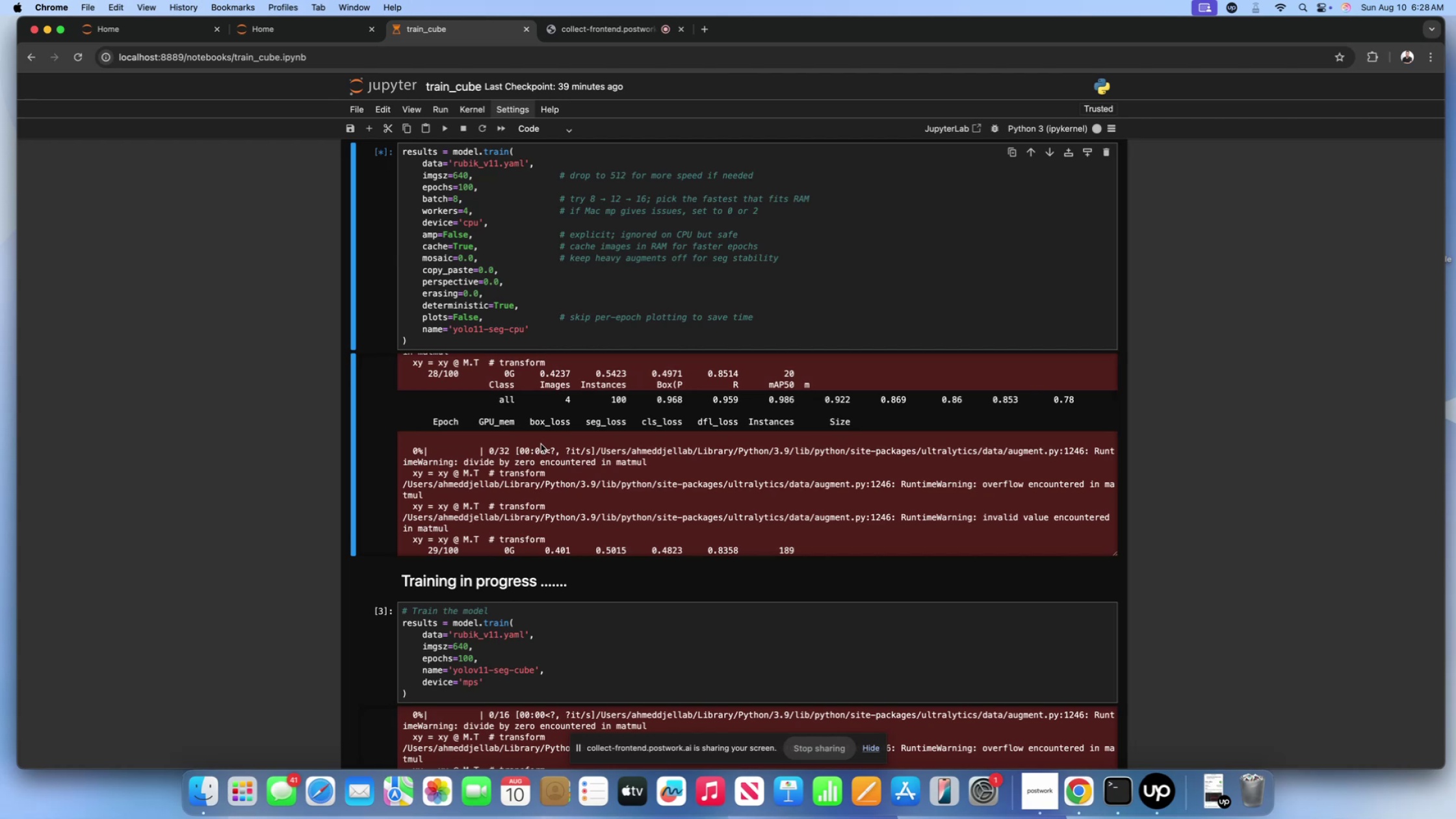 
wait(27.24)
 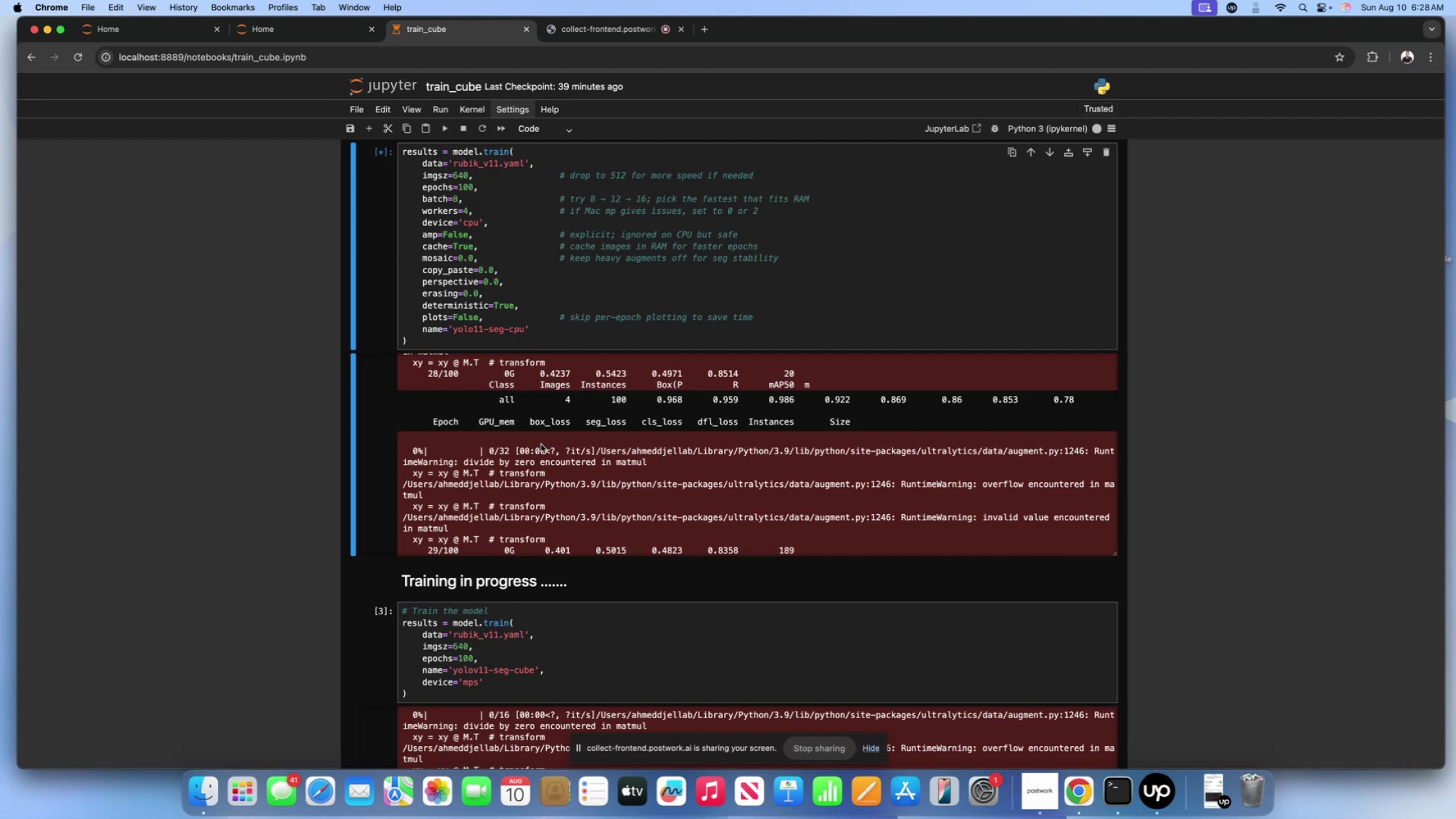 
left_click([693, 505])
 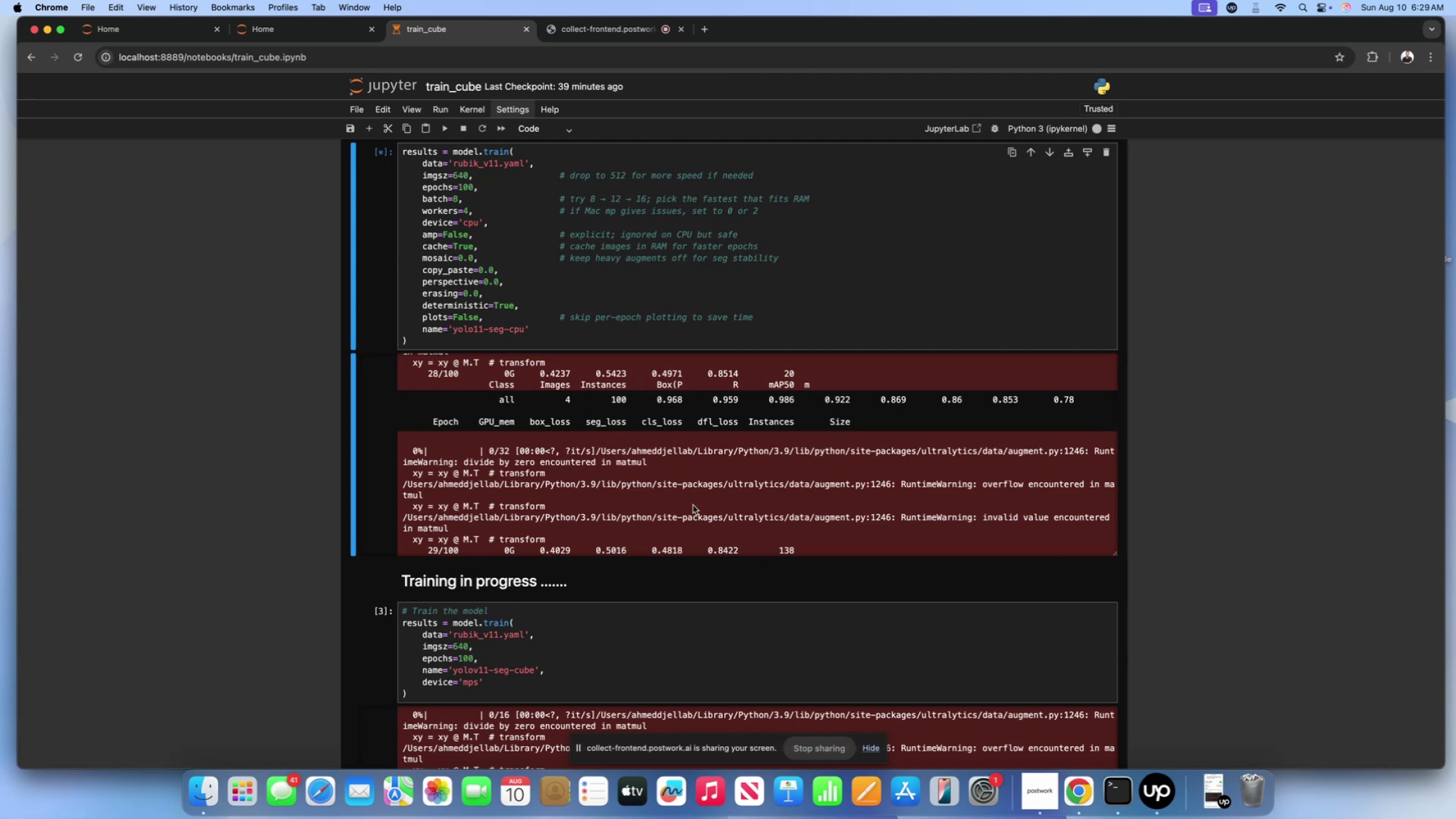 
scroll: coordinate [239, 467], scroll_direction: up, amount: 2.0
 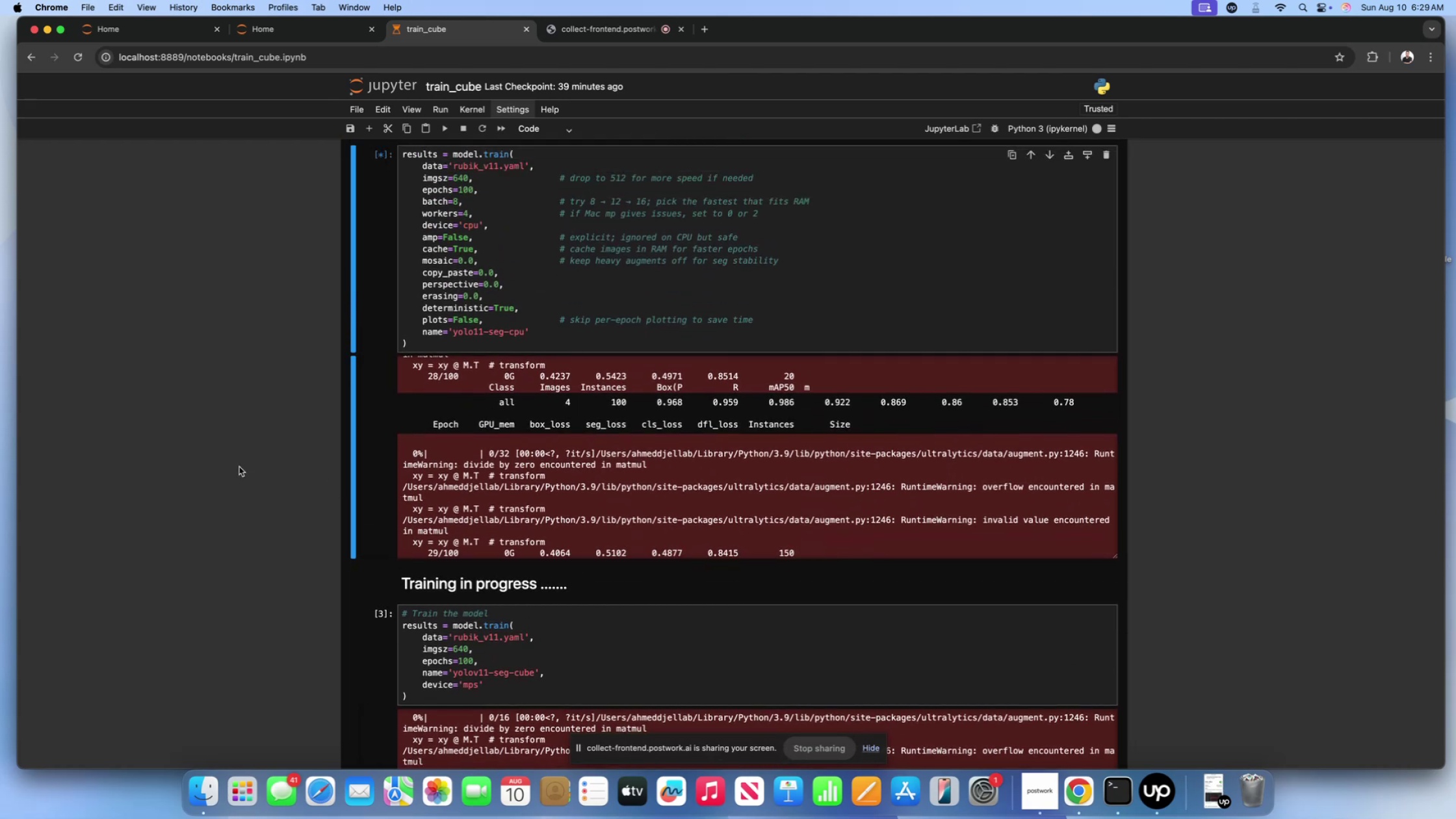 
wait(6.44)
 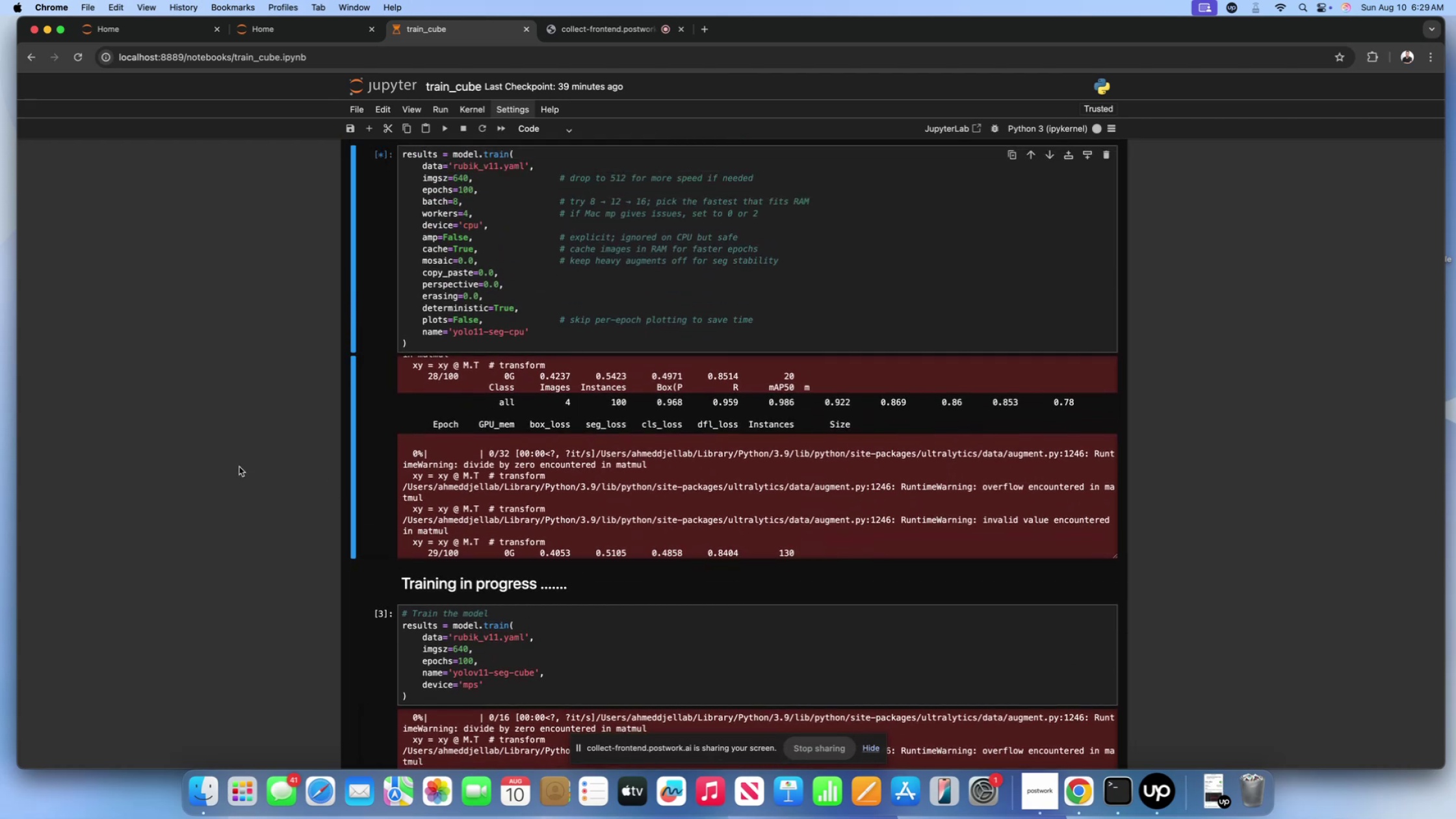 
double_click([562, 484])
 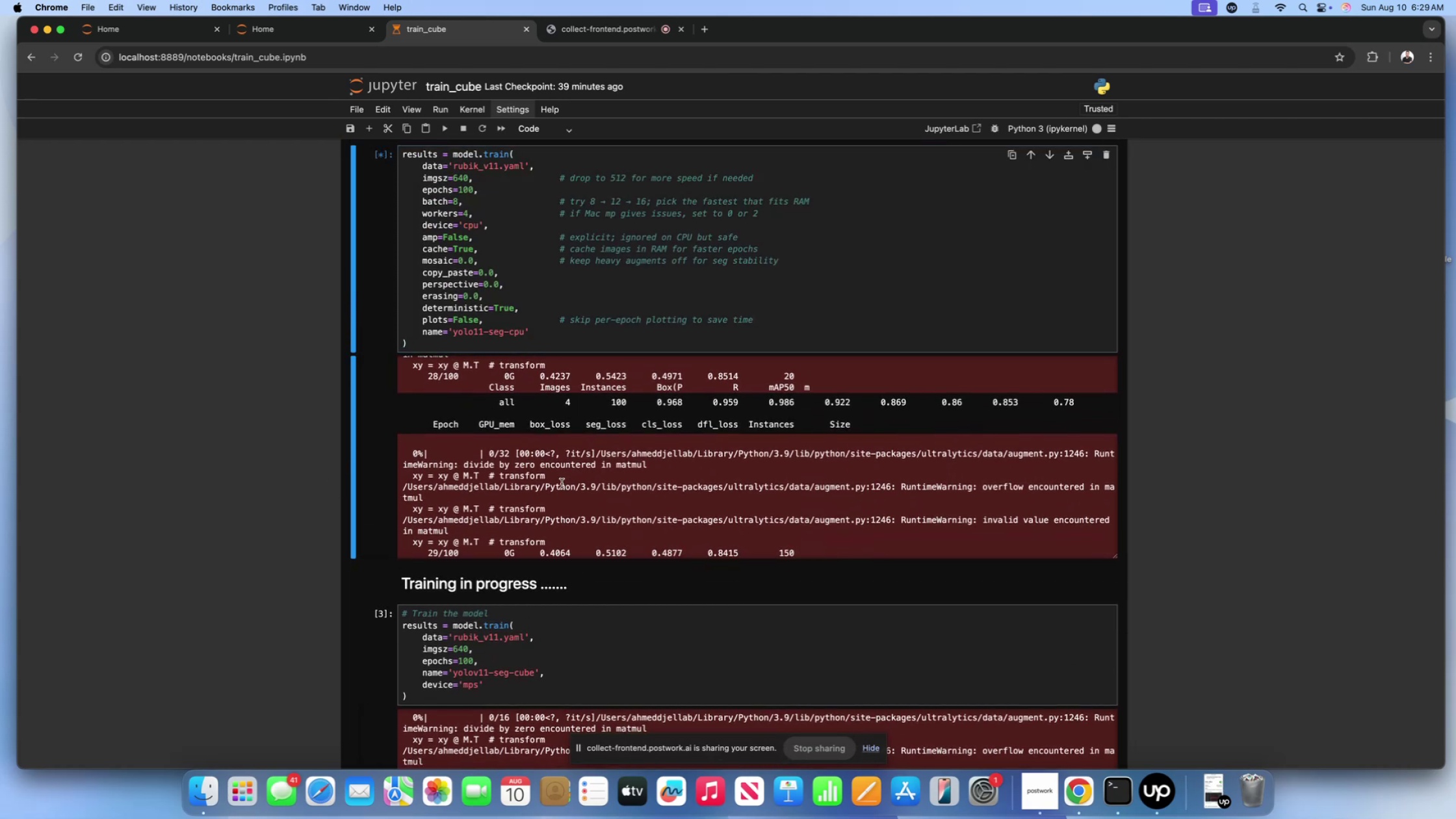 
scroll: coordinate [562, 484], scroll_direction: down, amount: 3.0
 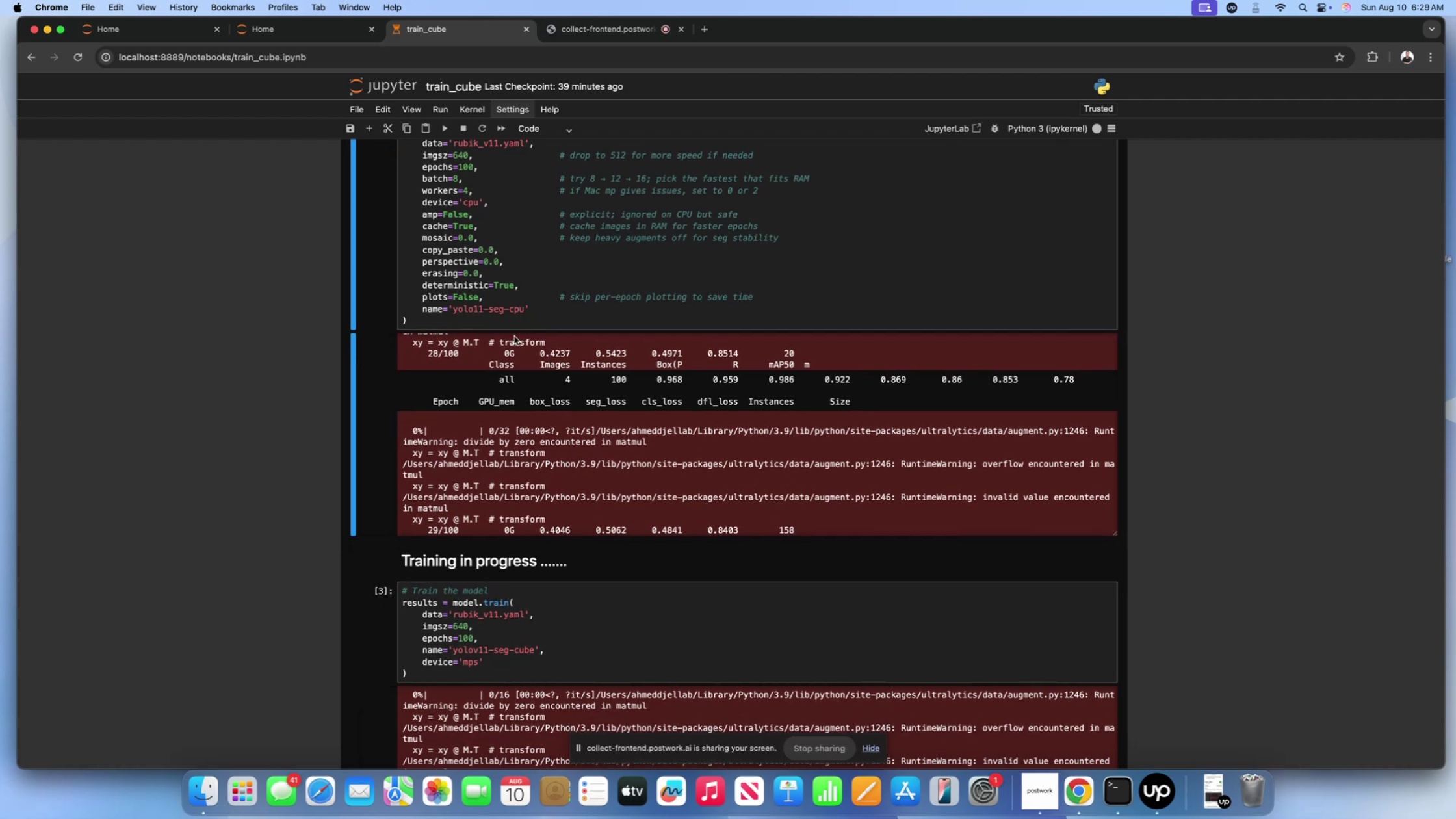 
left_click([515, 298])
 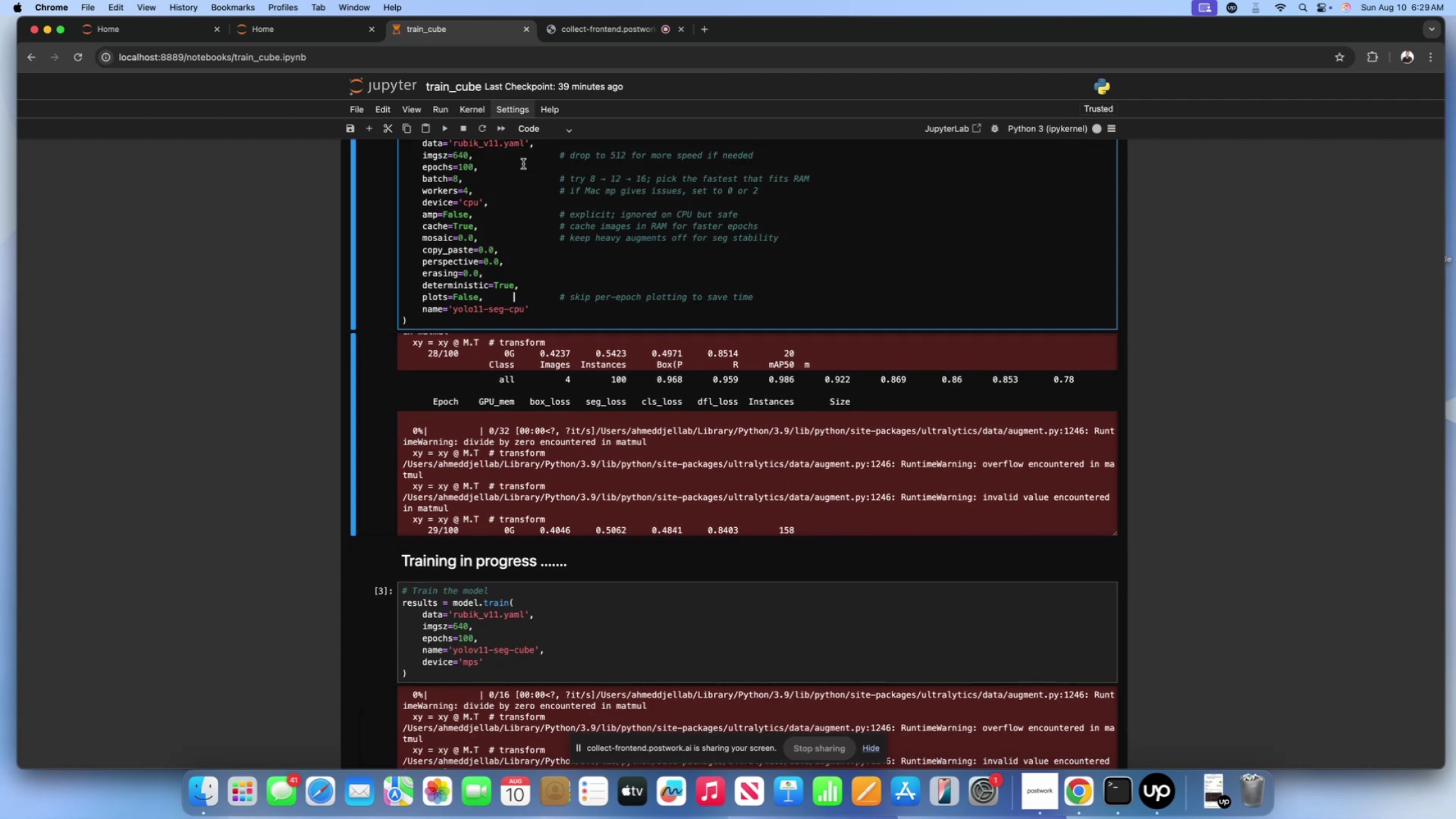 
left_click([523, 164])
 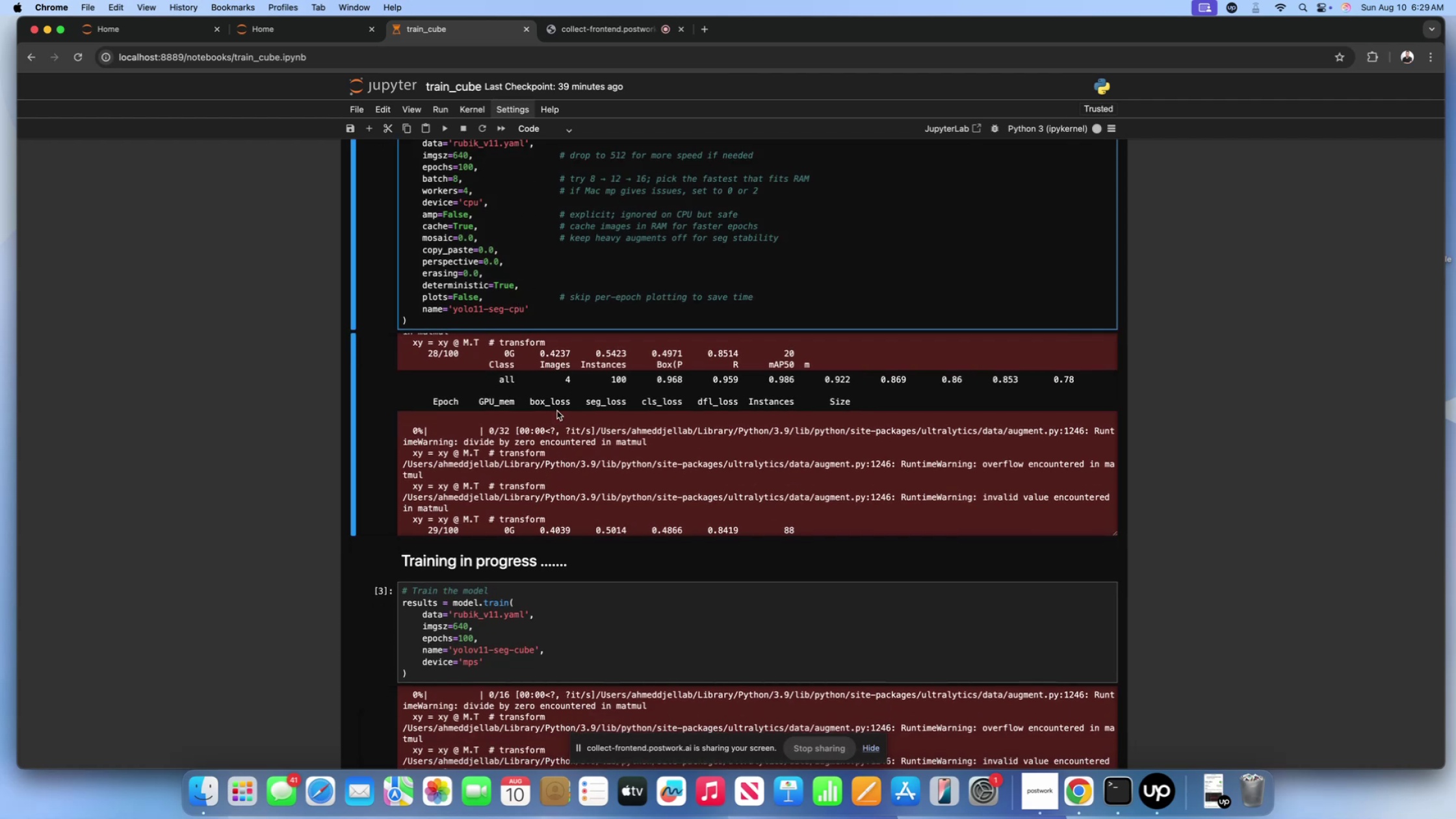 
left_click([557, 411])
 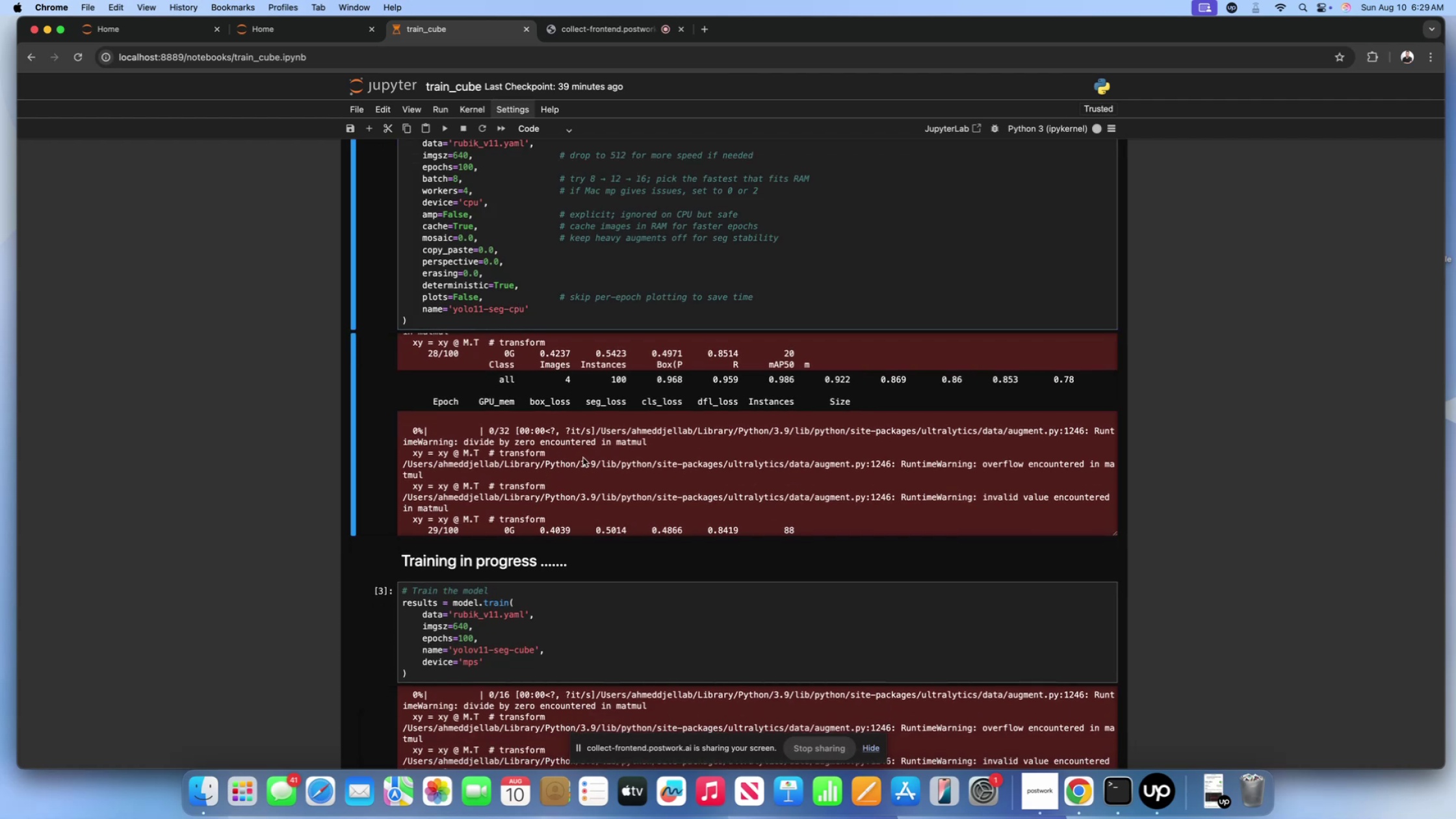 
left_click([585, 463])
 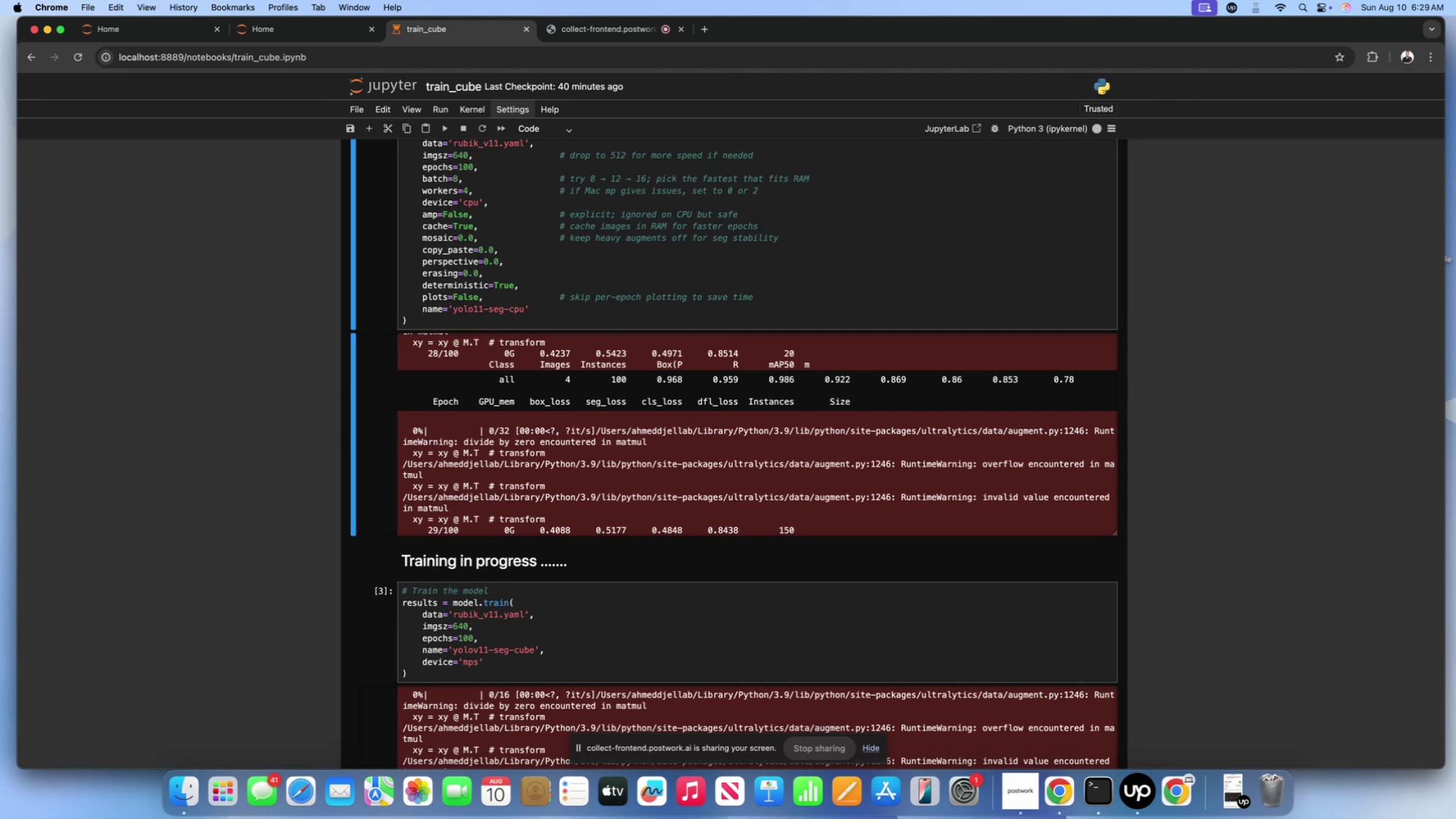 
wait(22.83)
 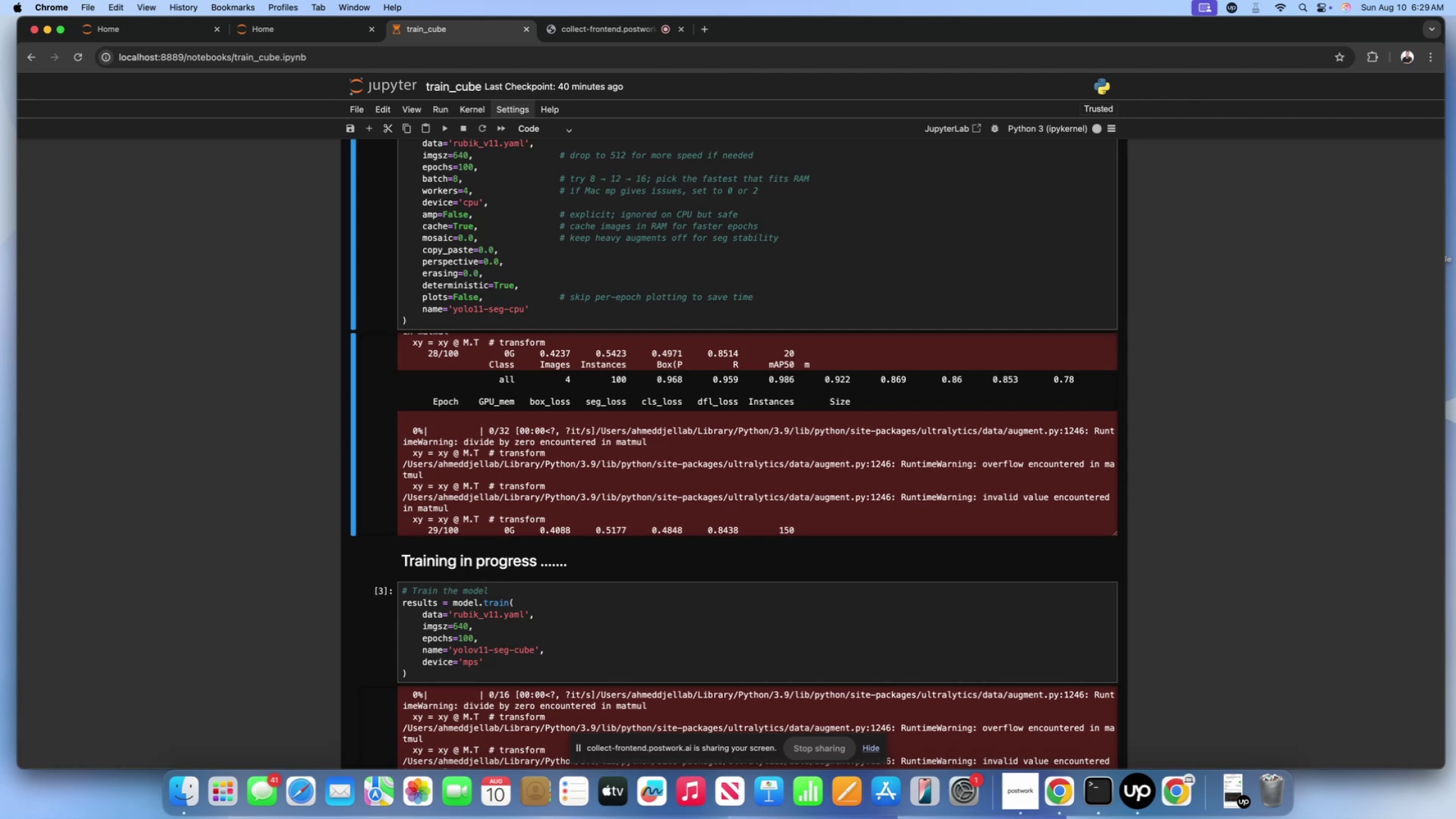 
left_click([644, 447])
 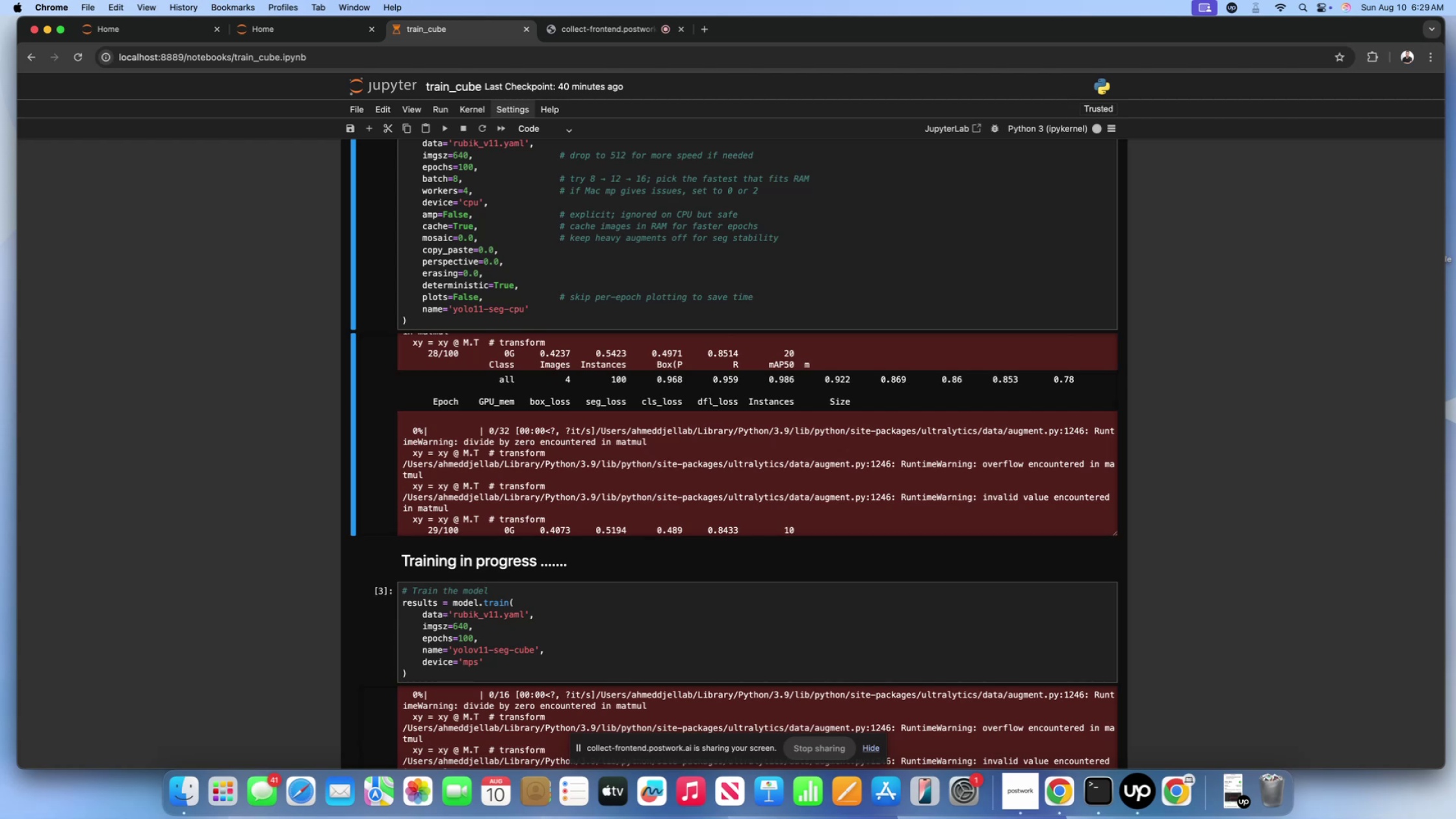 
wait(11.51)
 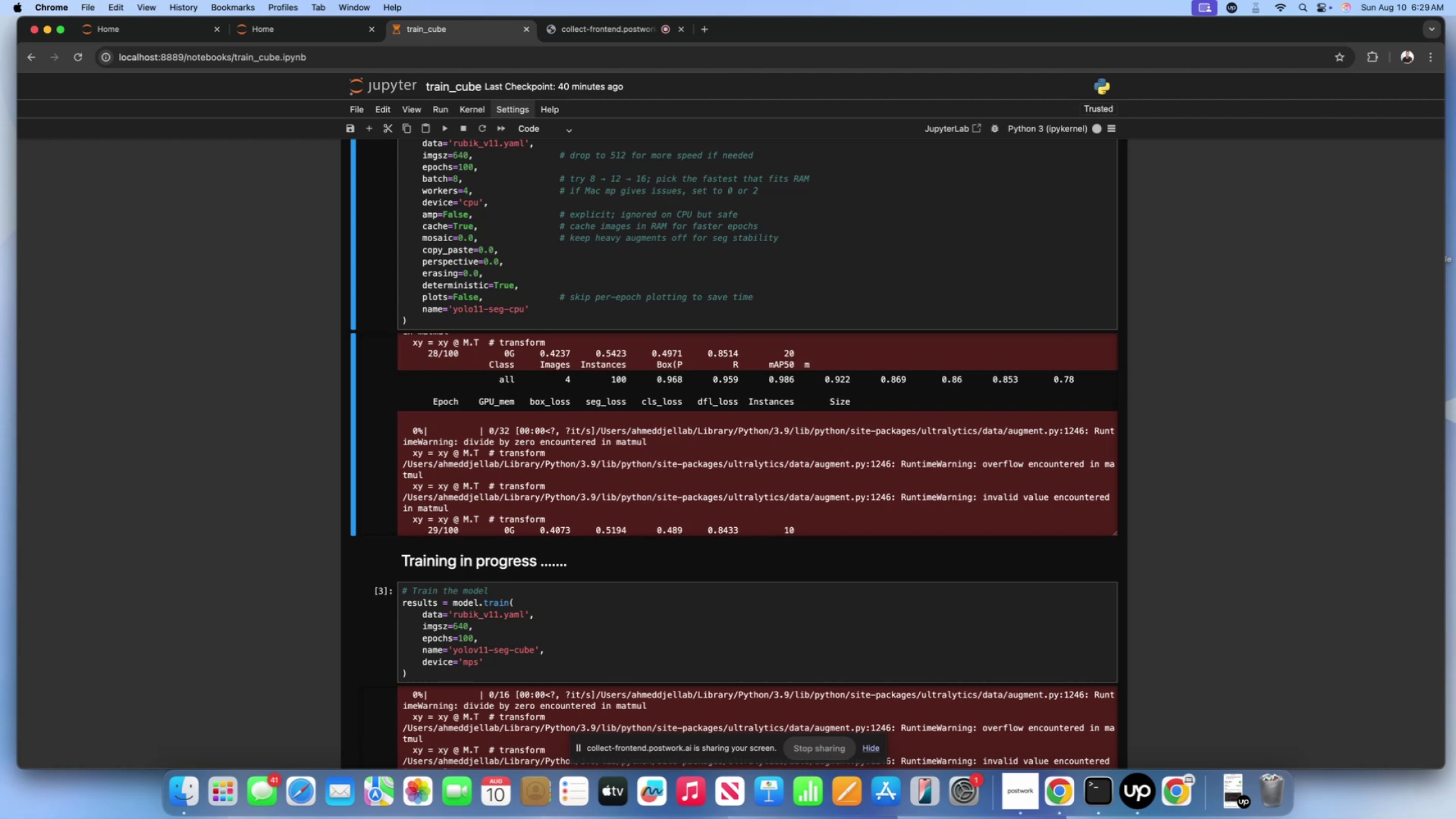 
scroll: coordinate [644, 447], scroll_direction: up, amount: 21.0
 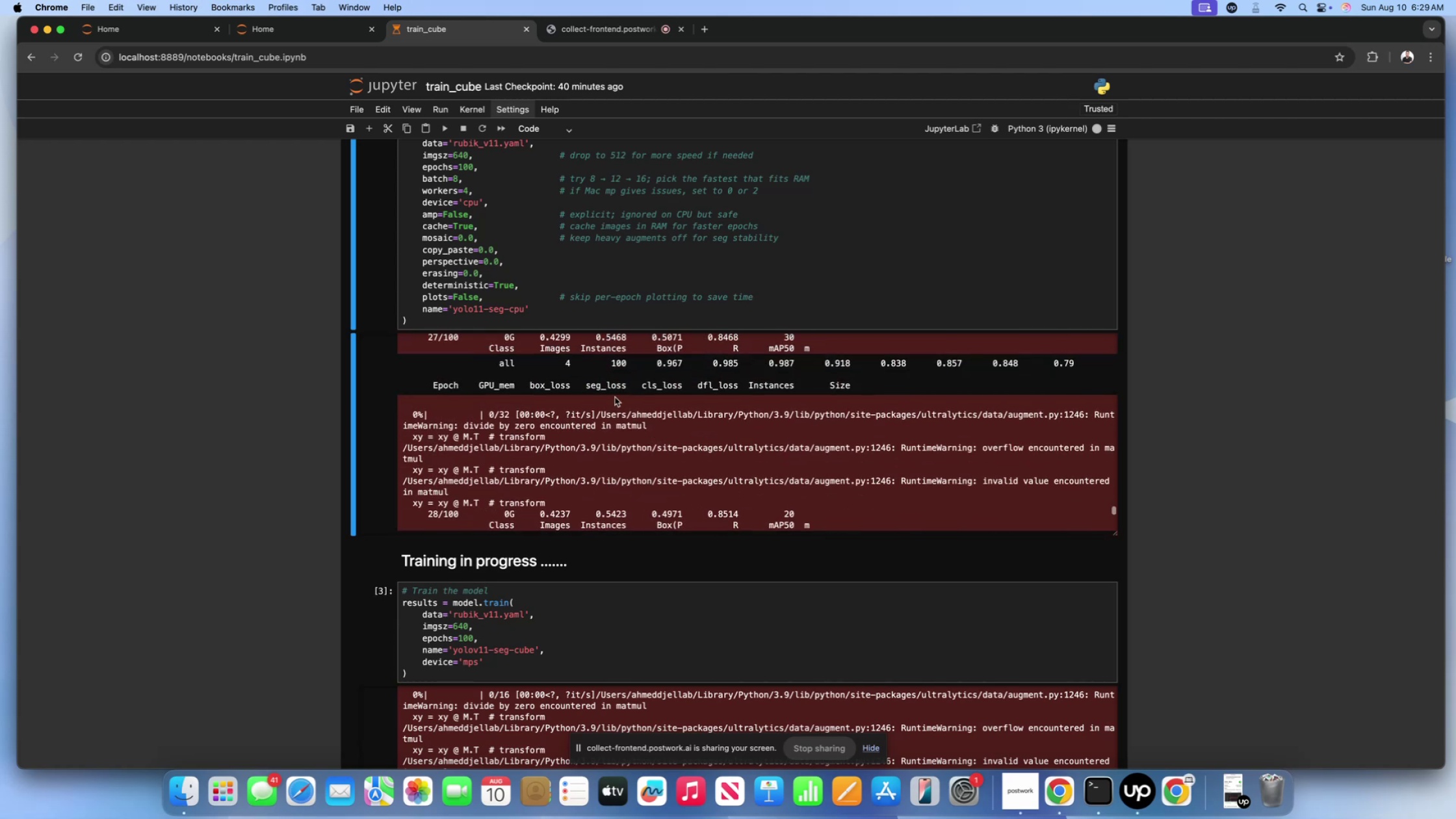 
scroll: coordinate [629, 422], scroll_direction: down, amount: 101.0
 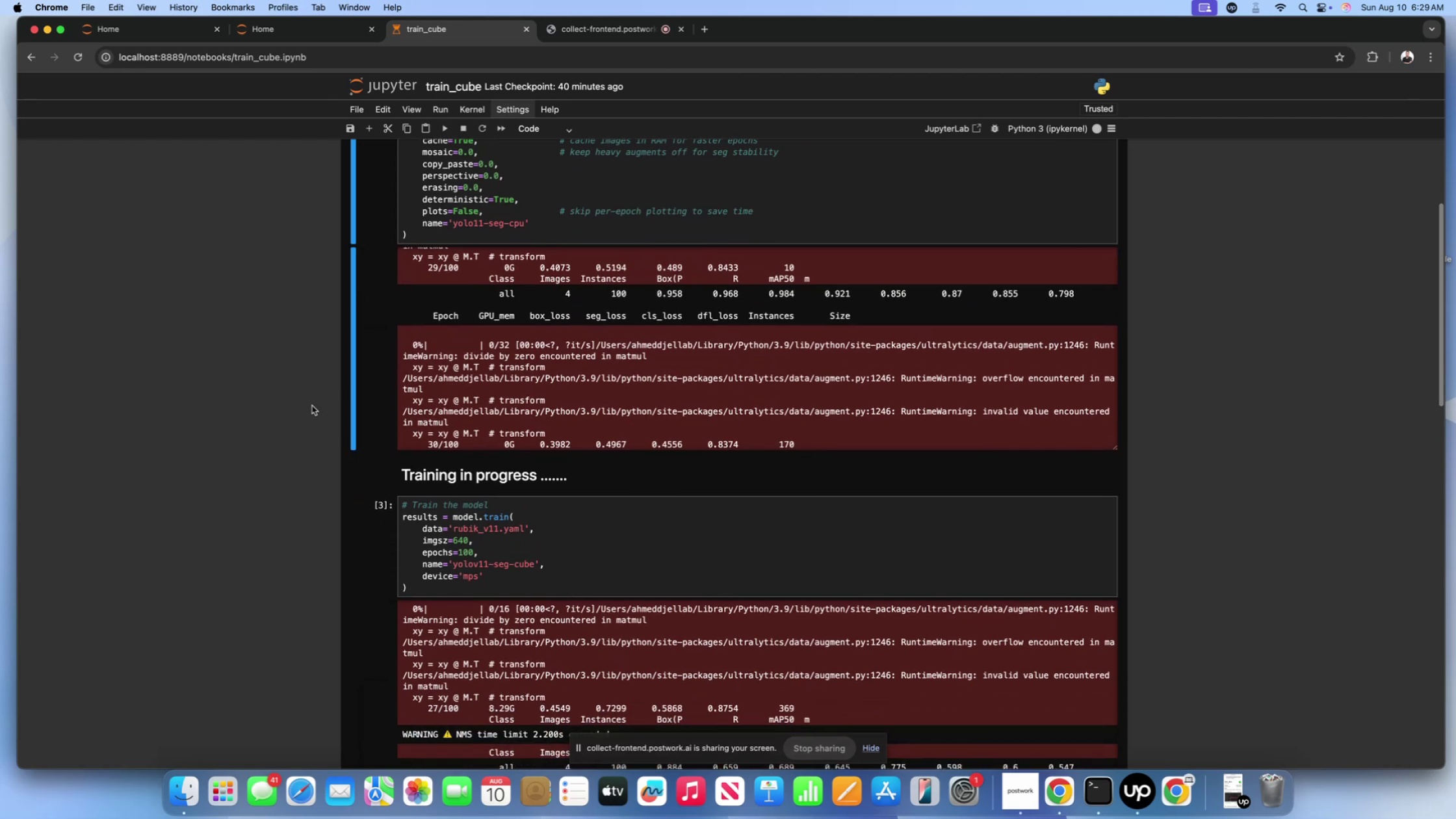 
scroll: coordinate [265, 407], scroll_direction: up, amount: 10.0
 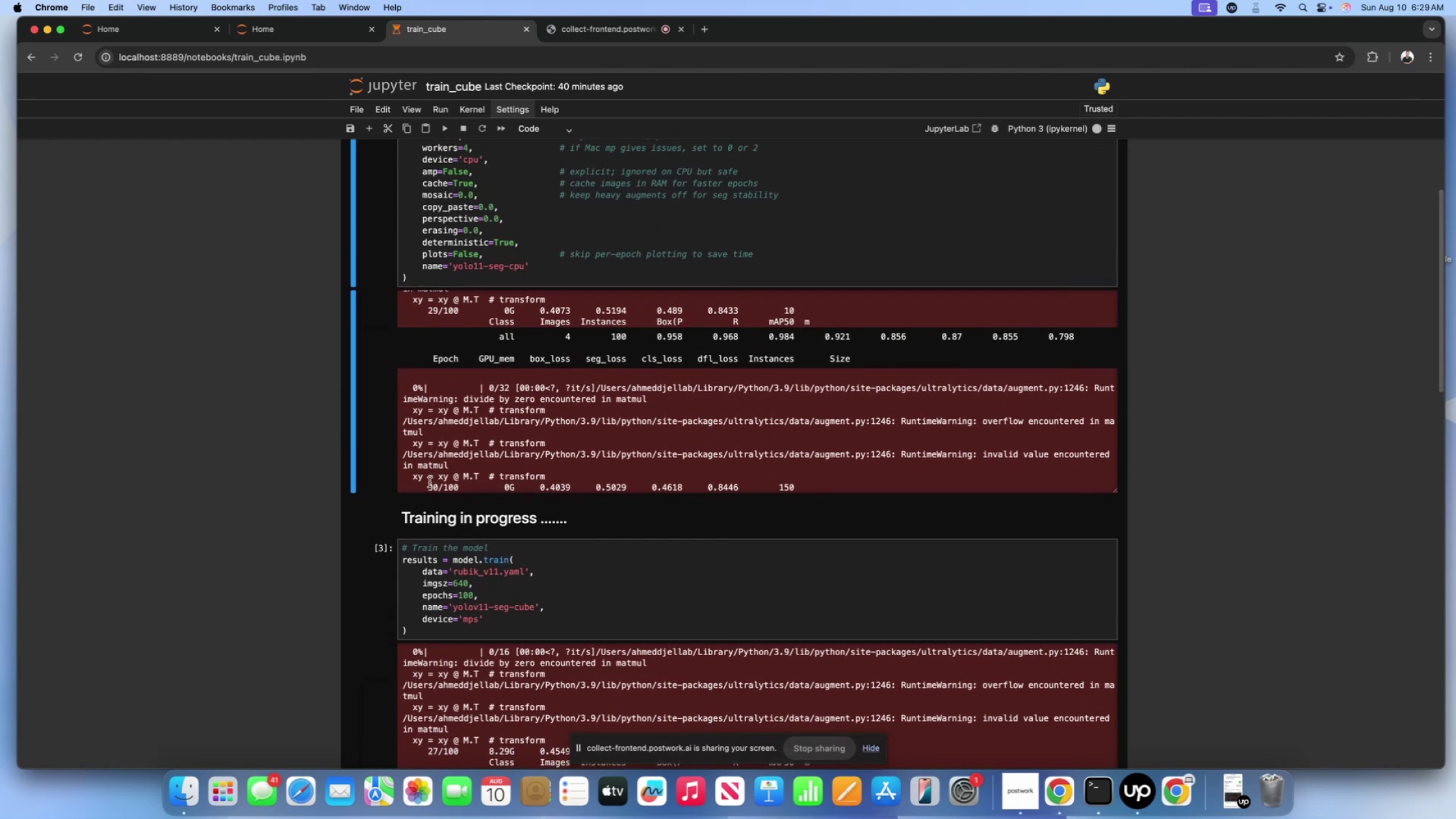 
left_click_drag(start_coordinate=[431, 482], to_coordinate=[463, 484])
 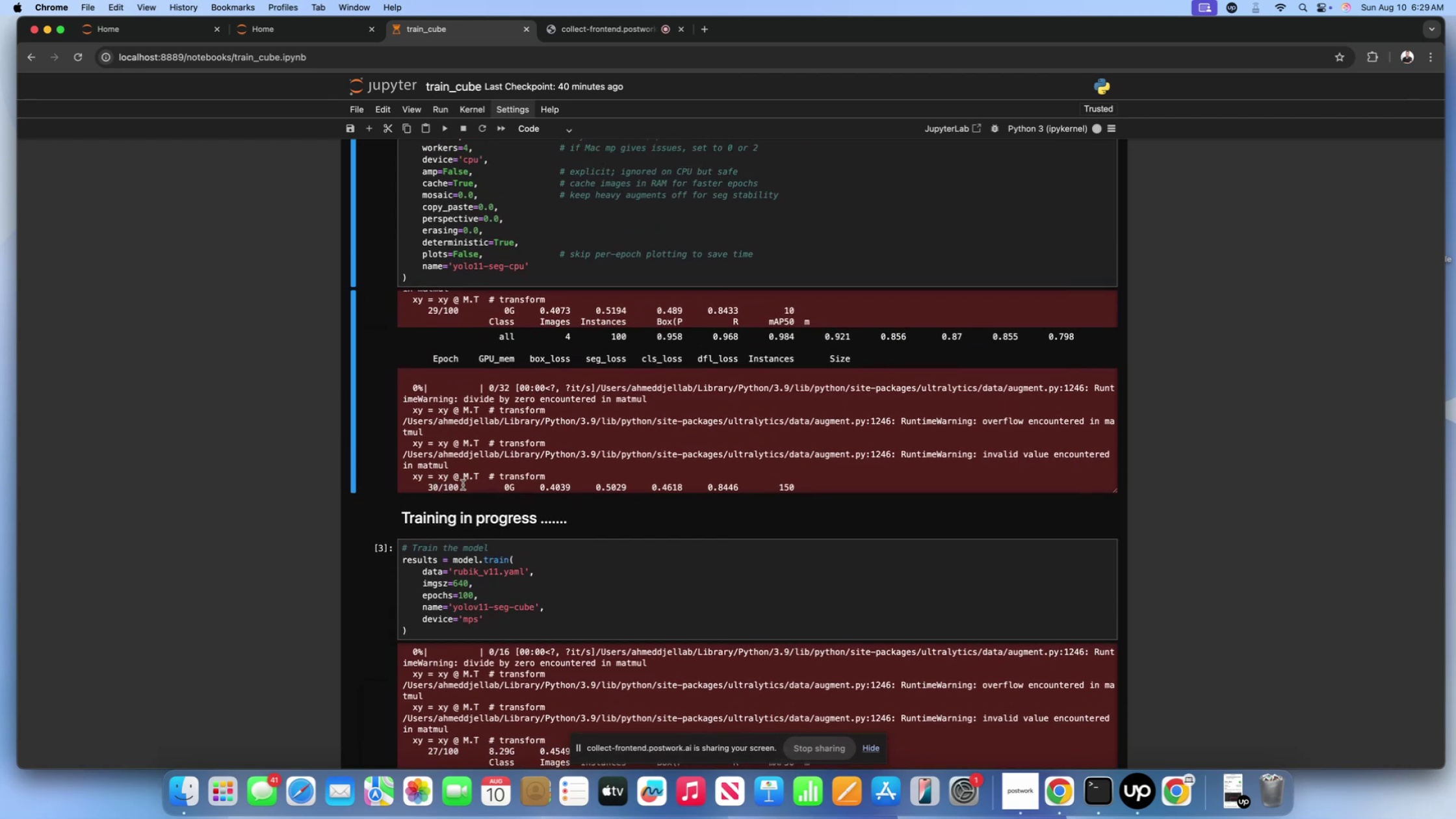 
left_click_drag(start_coordinate=[460, 490], to_coordinate=[417, 488])
 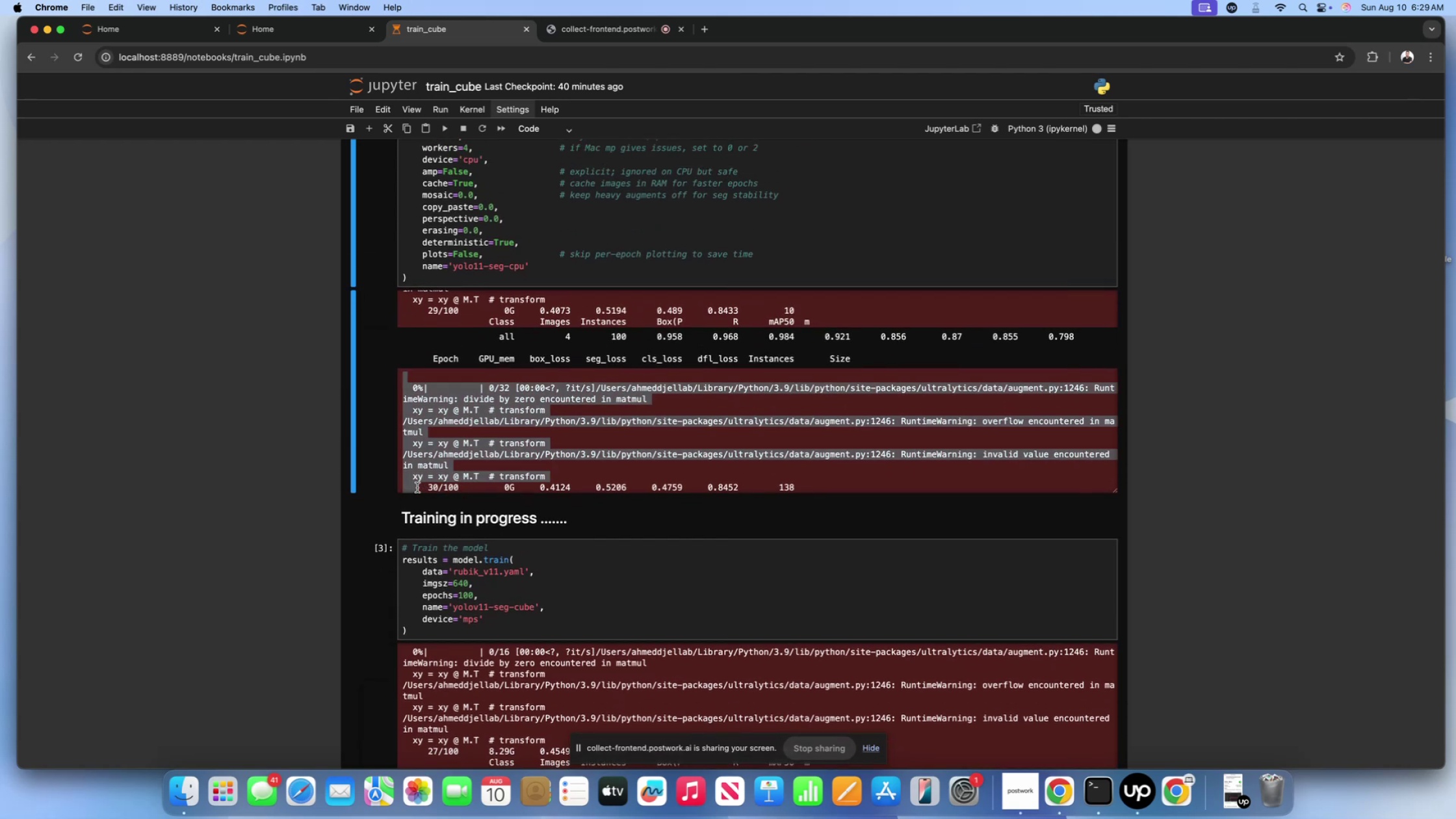 
left_click([417, 488])
 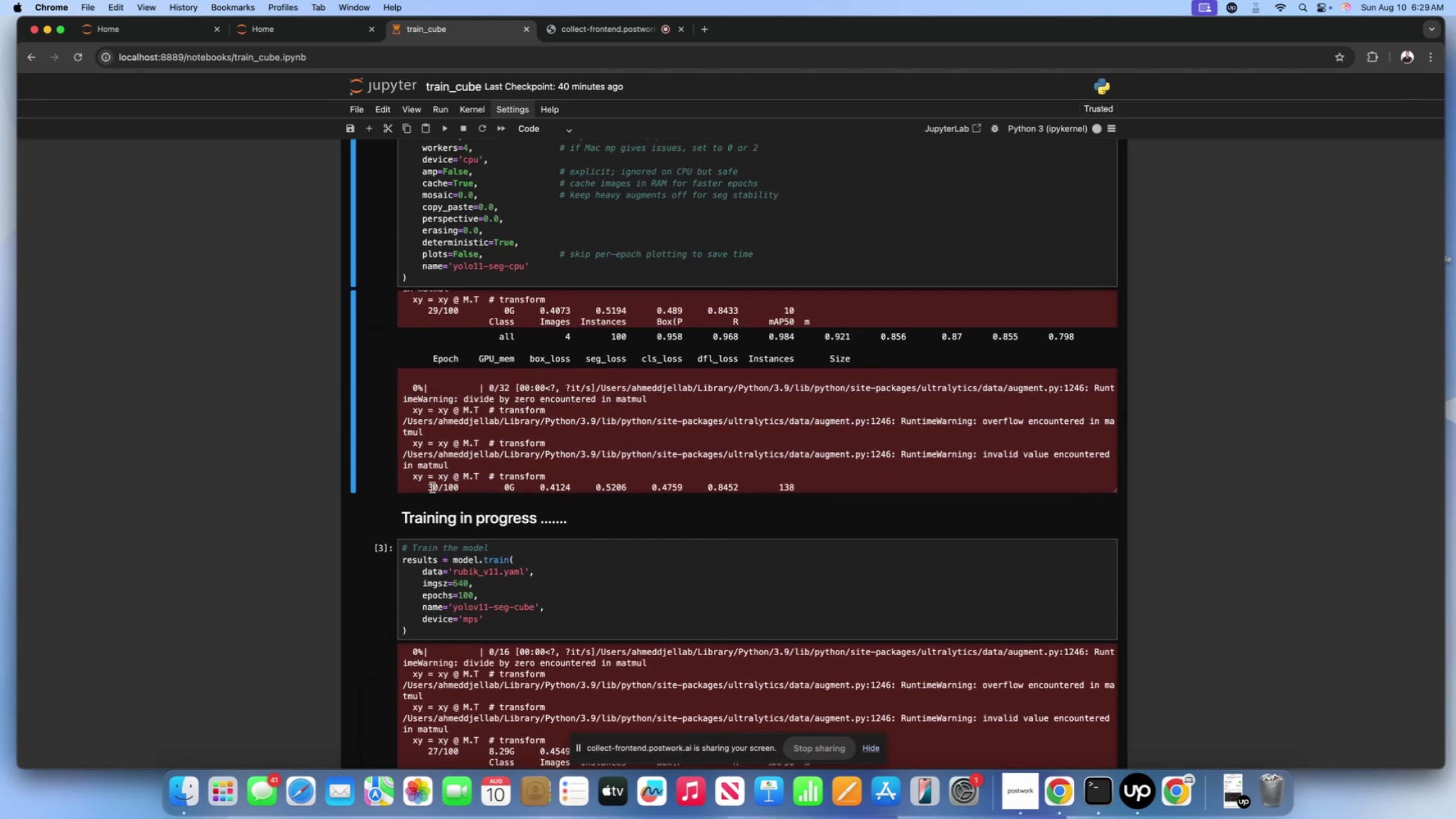 
left_click_drag(start_coordinate=[432, 488], to_coordinate=[455, 486])
 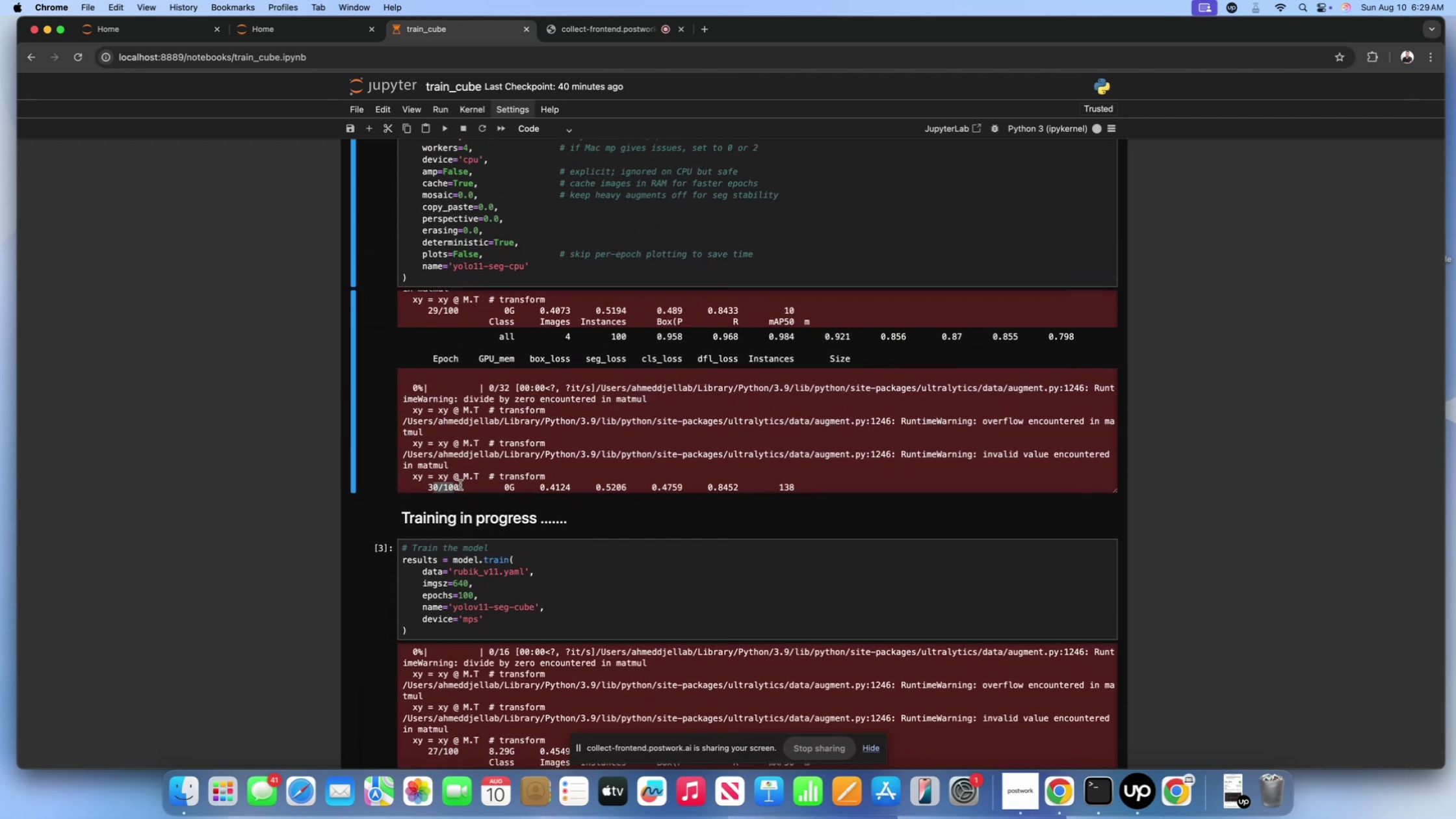 
left_click([460, 485])
 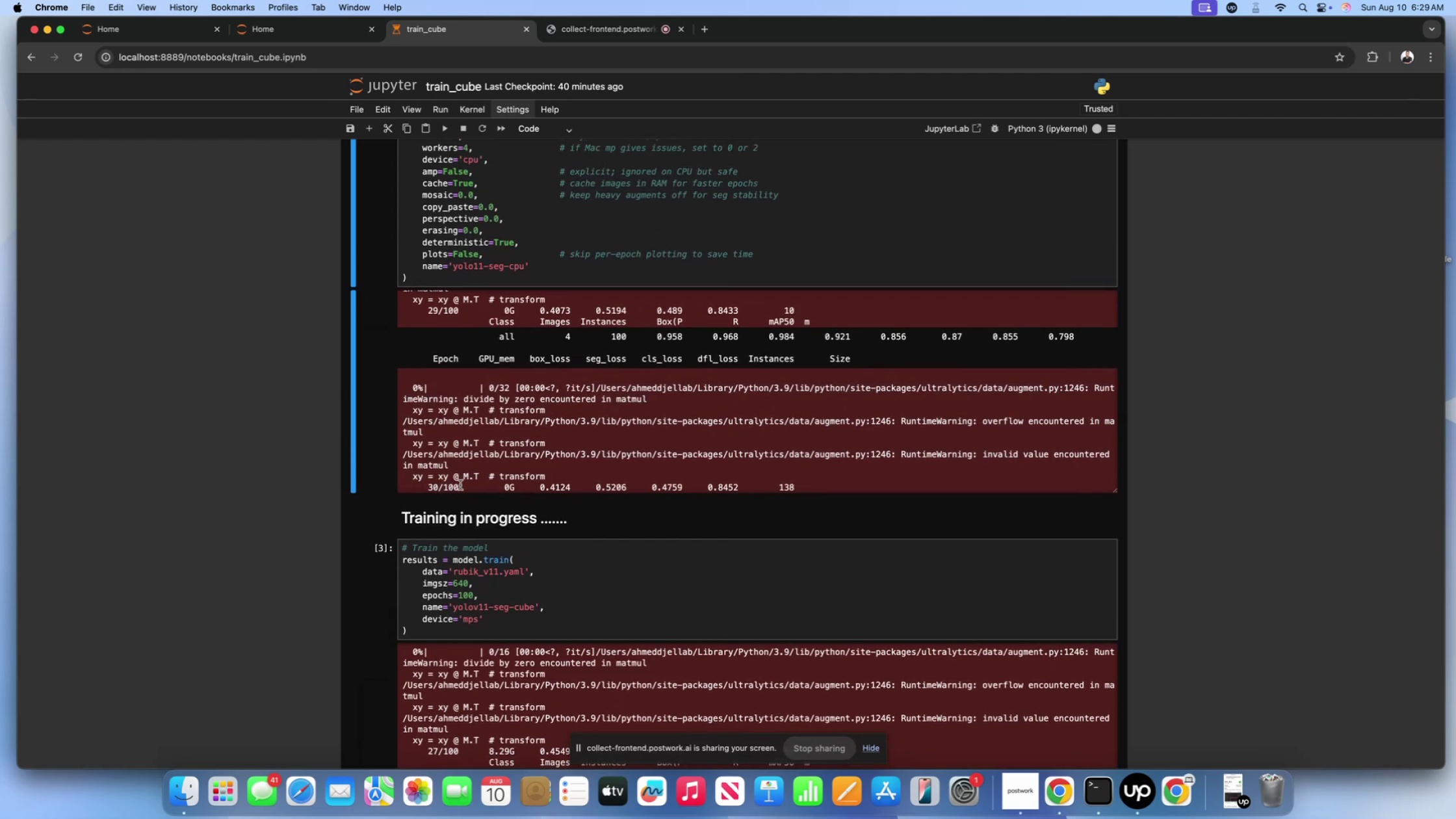 
left_click_drag(start_coordinate=[460, 485], to_coordinate=[432, 486])
 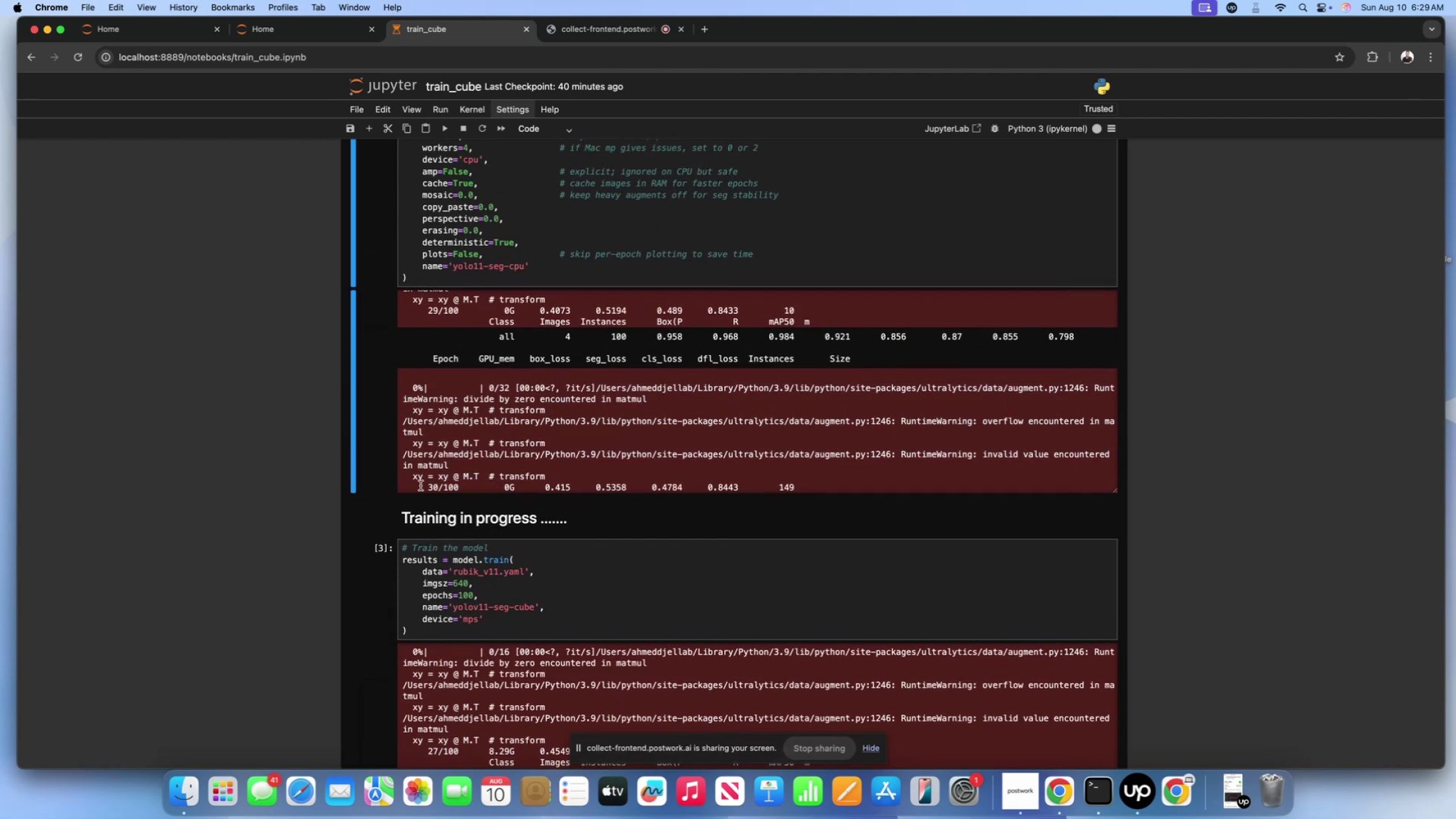 
left_click_drag(start_coordinate=[426, 486], to_coordinate=[471, 487])
 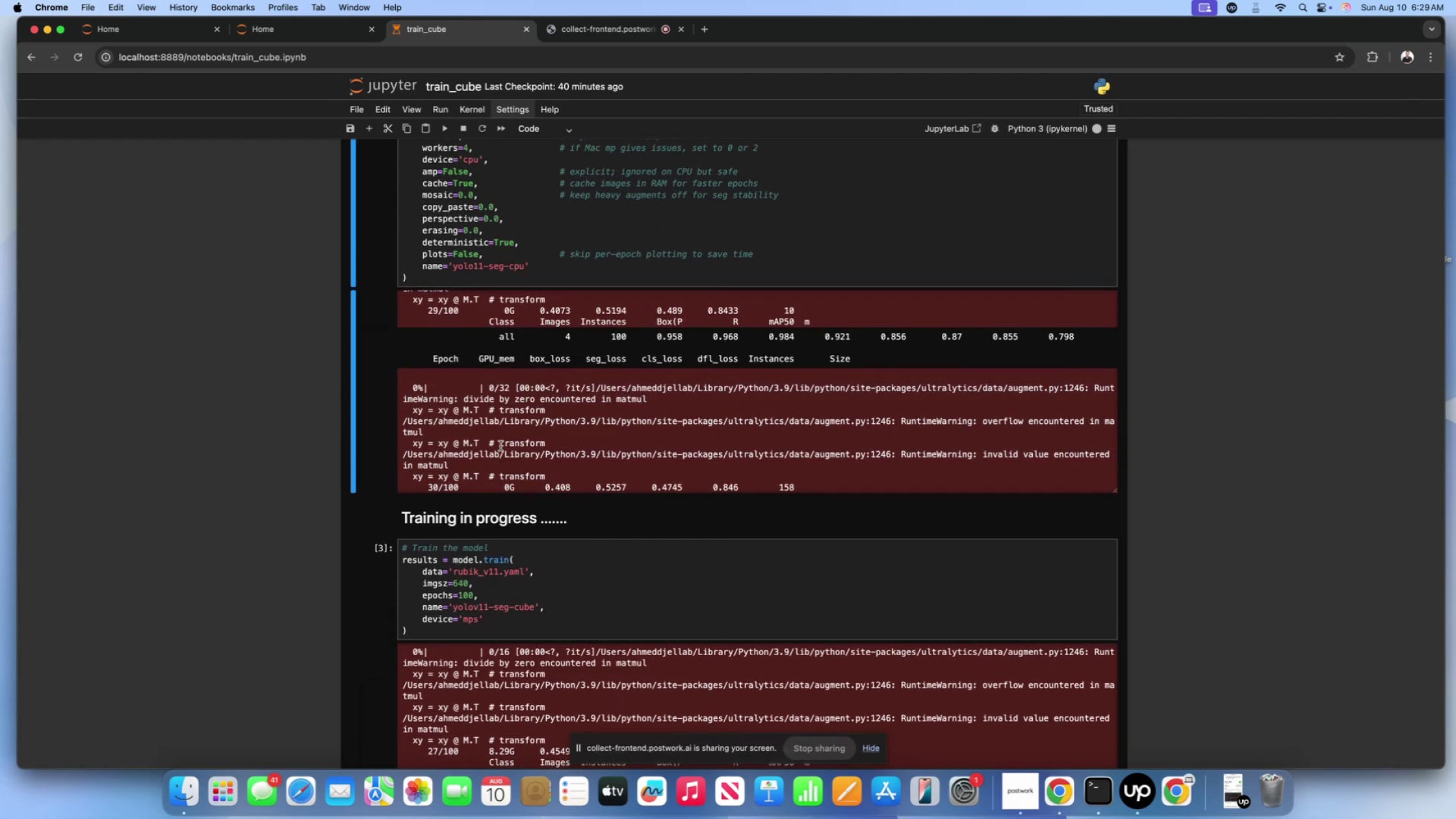 
scroll: coordinate [504, 437], scroll_direction: down, amount: 7.0
 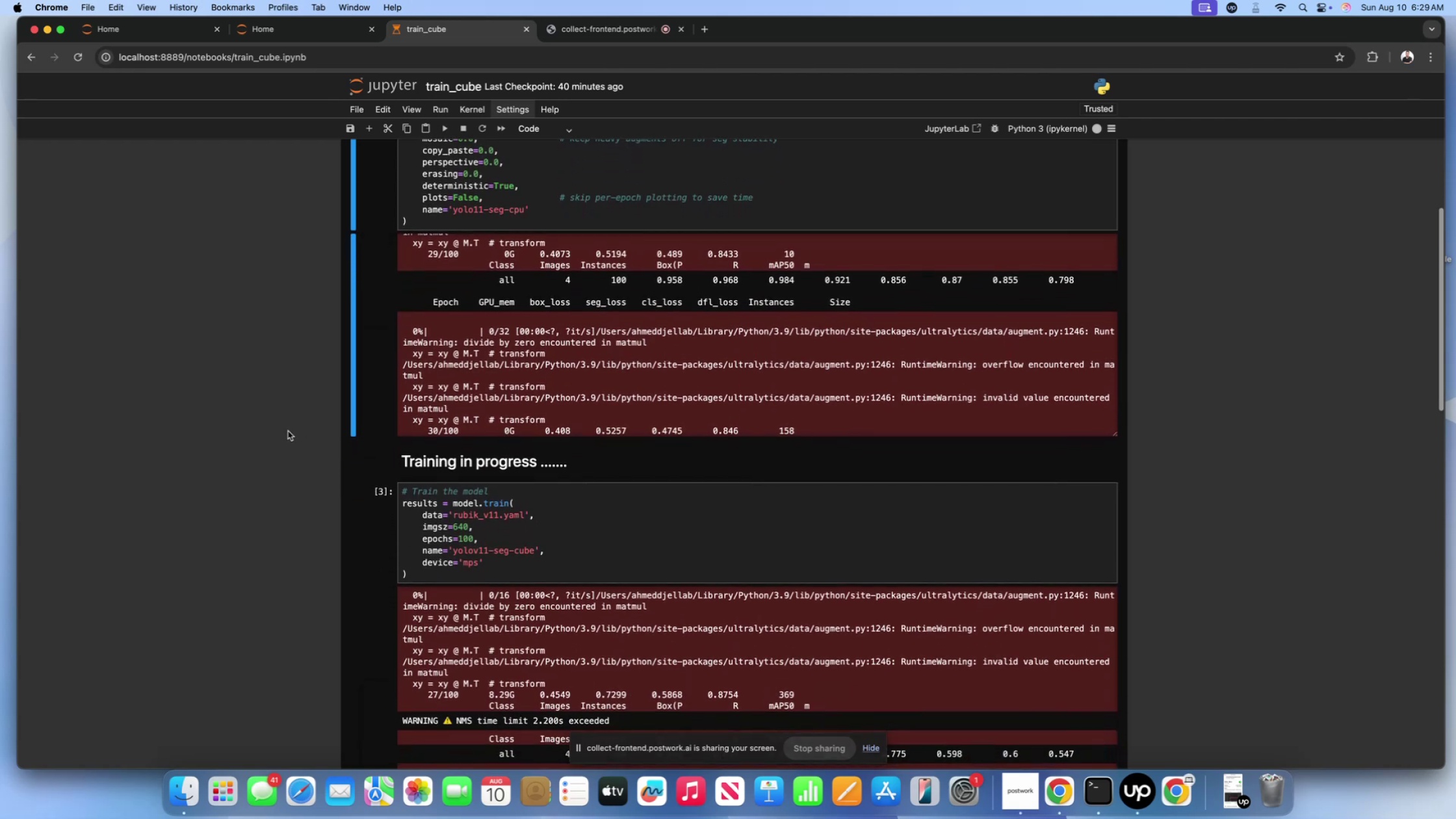 
scroll: coordinate [279, 431], scroll_direction: up, amount: 18.0
 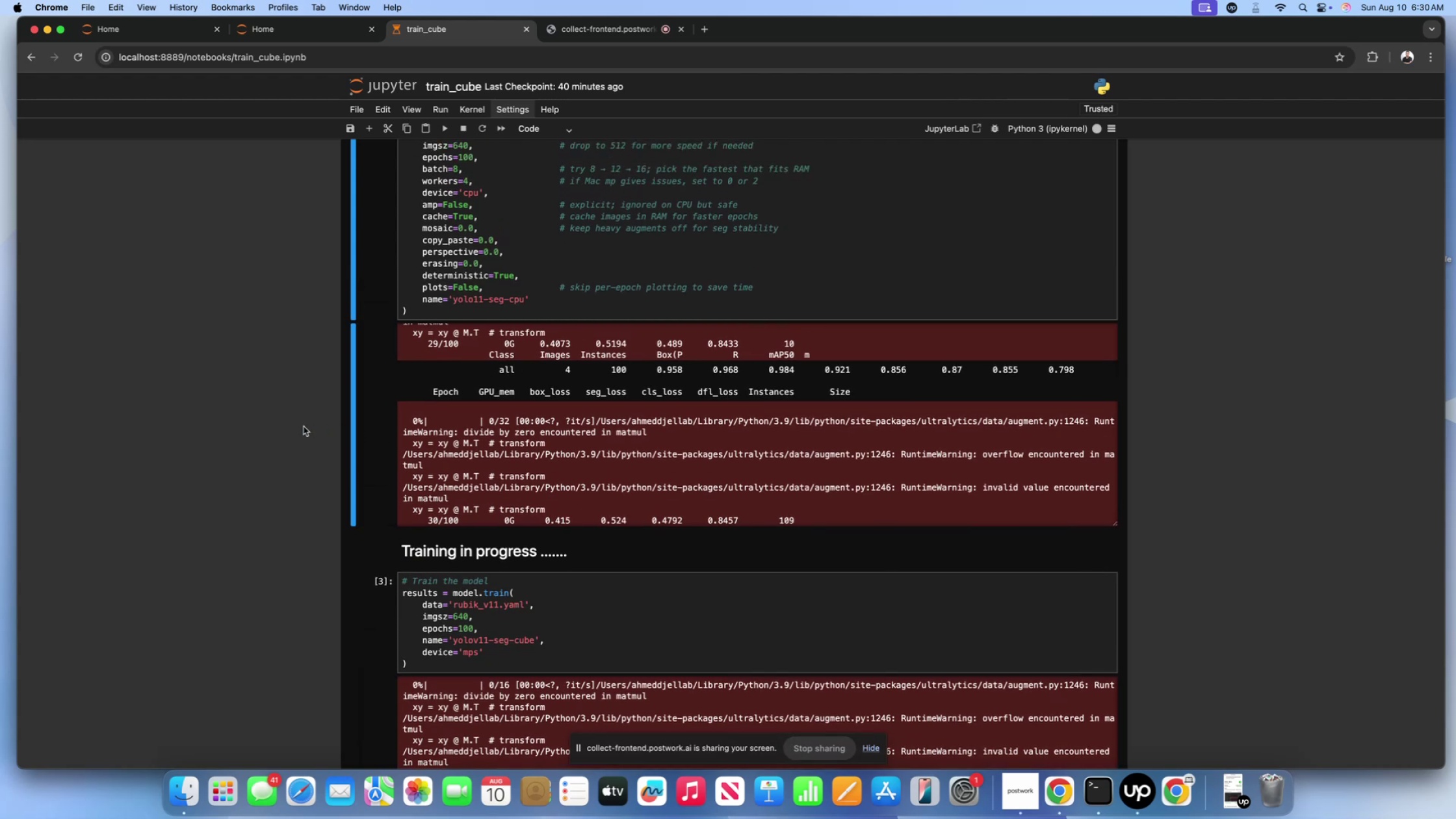 
wait(10.91)
 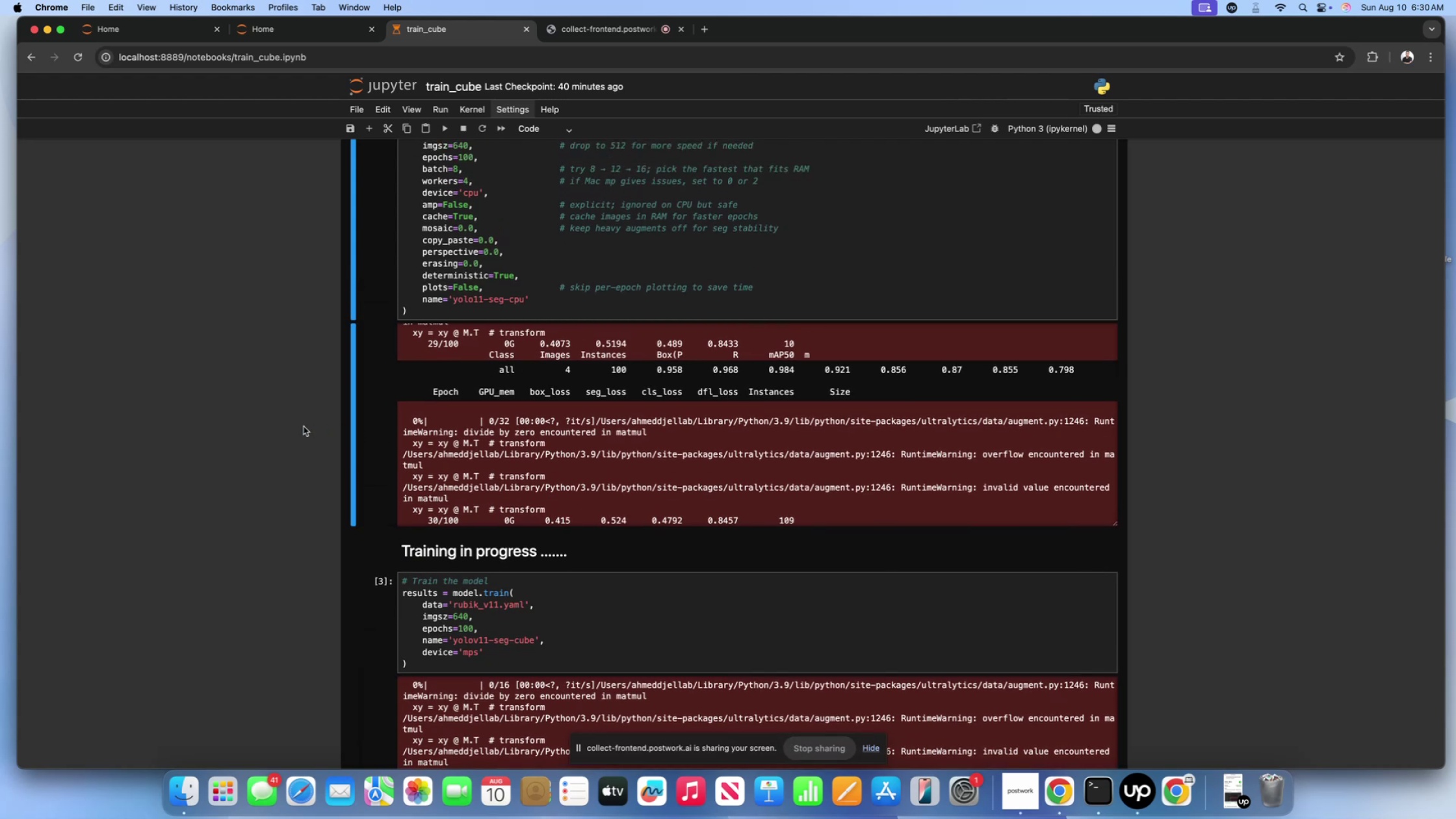 
left_click([800, 261])
 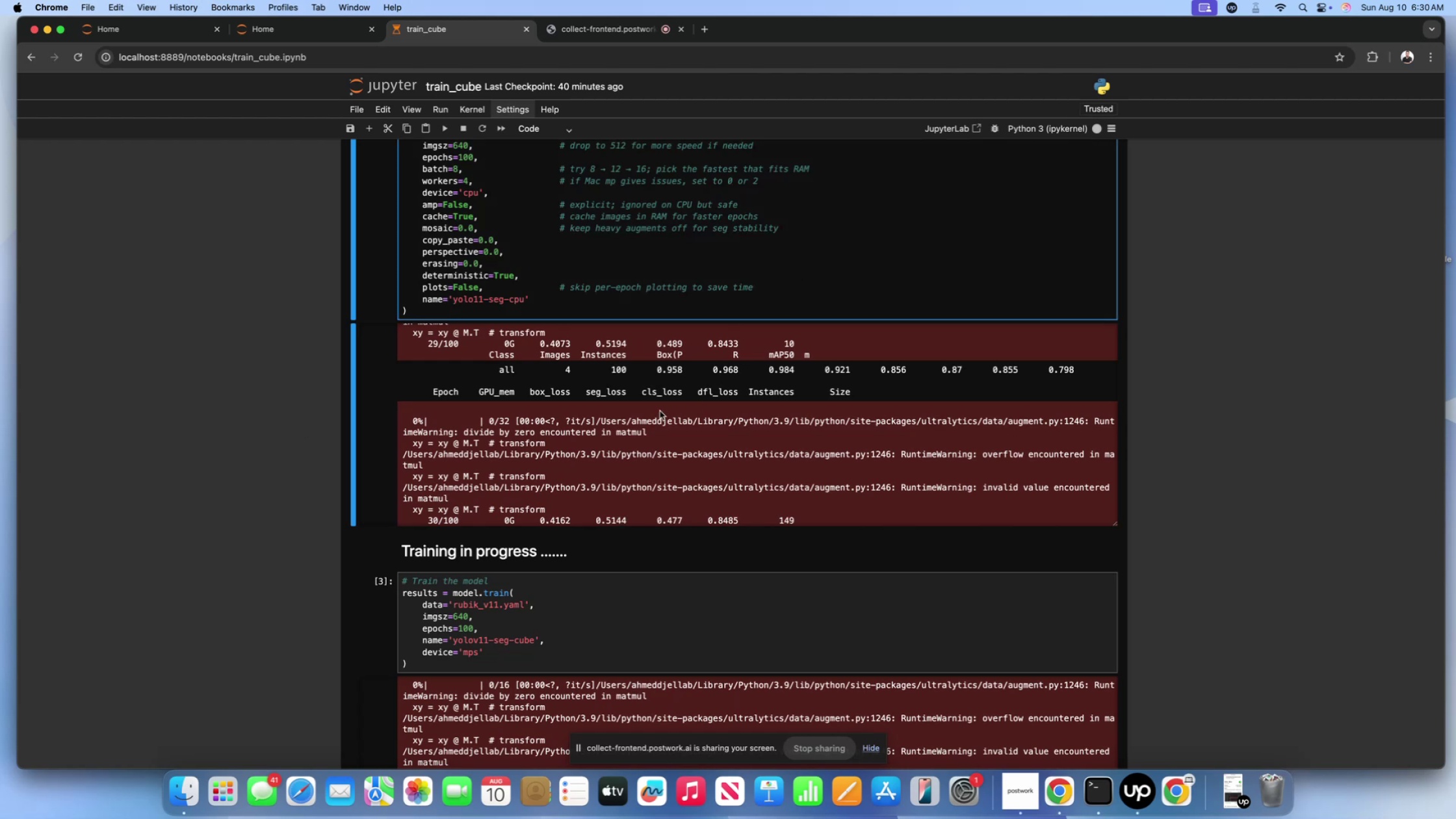 
left_click([650, 414])
 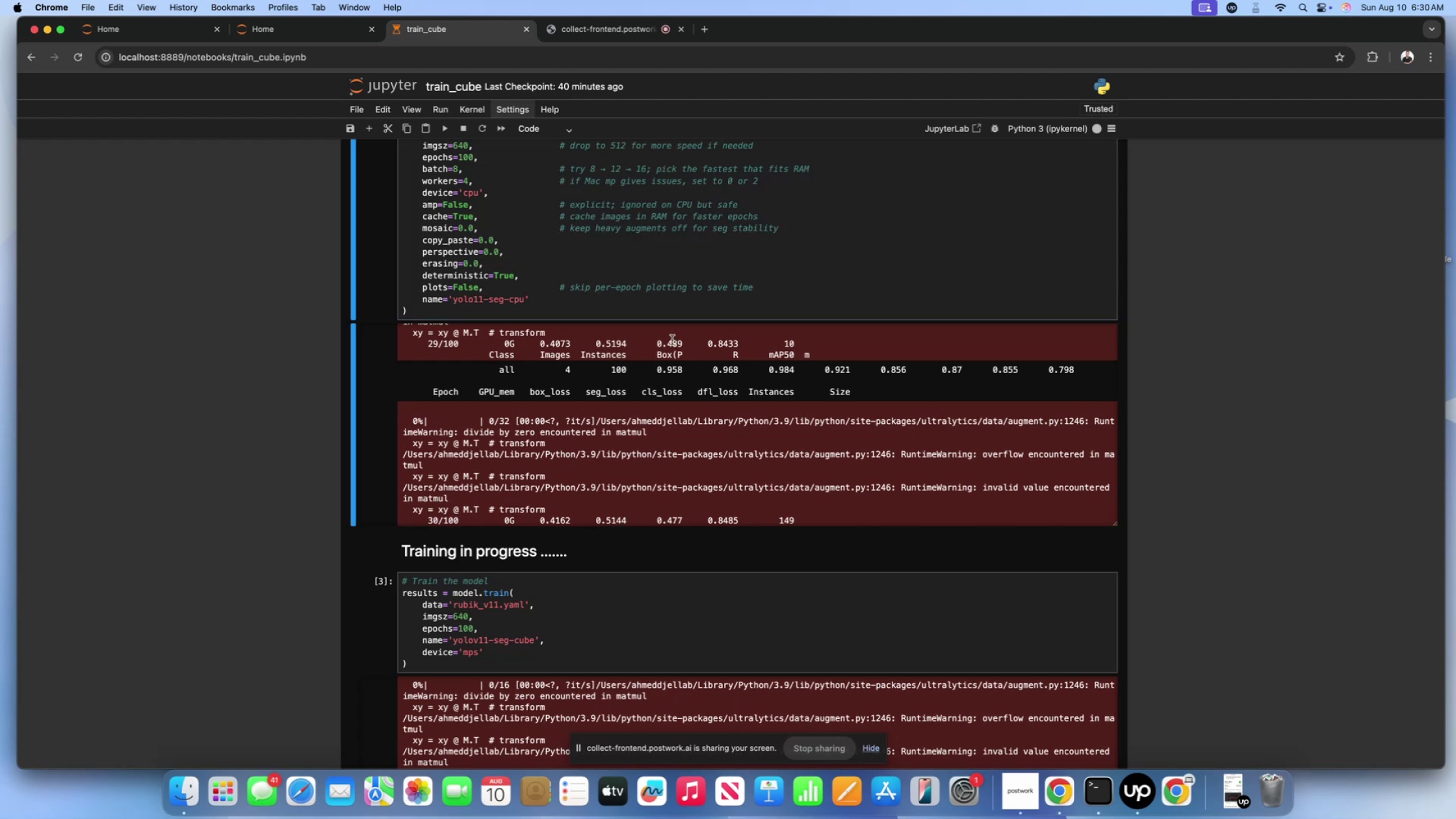 
left_click([669, 337])
 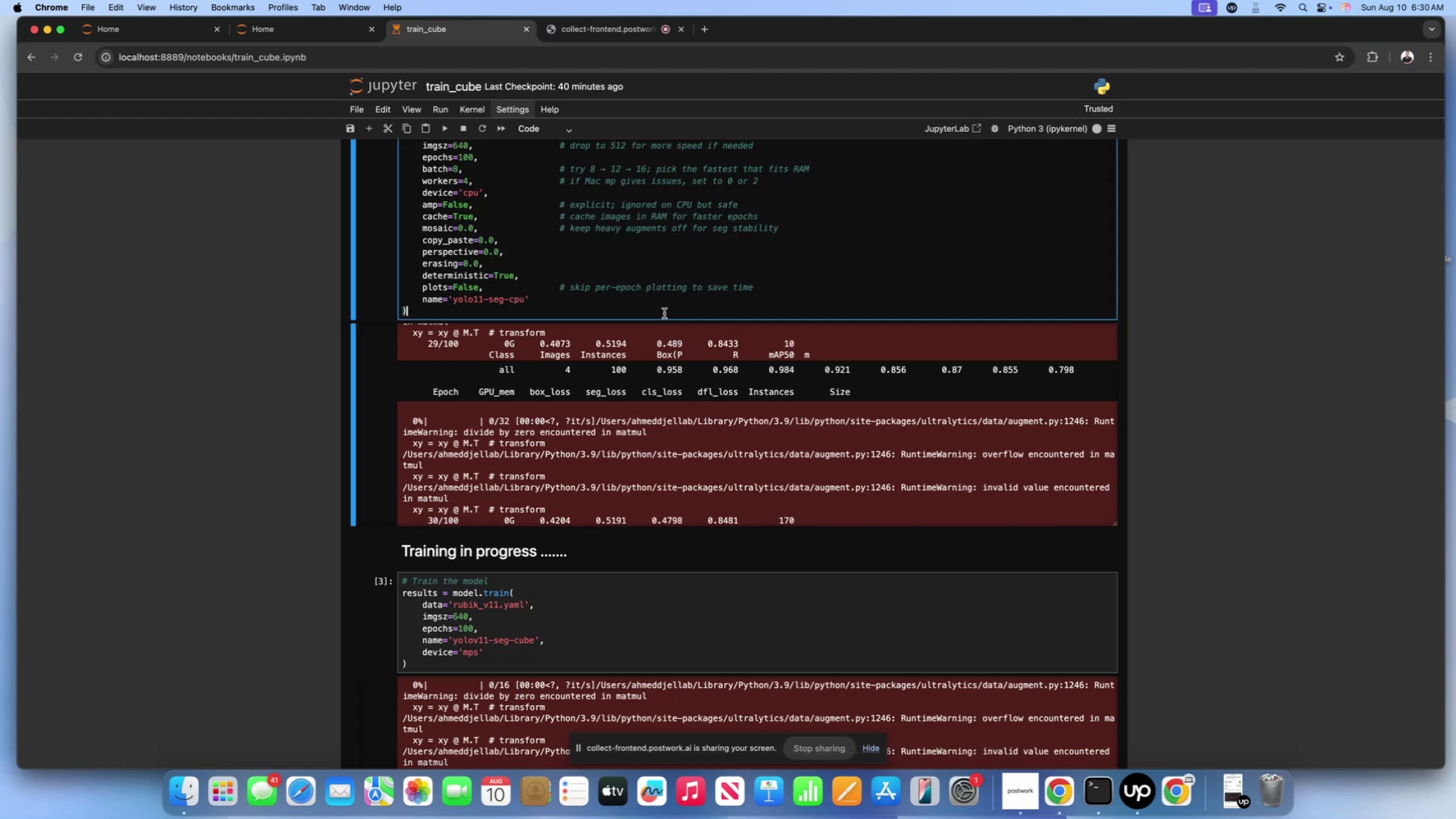 
double_click([644, 302])
 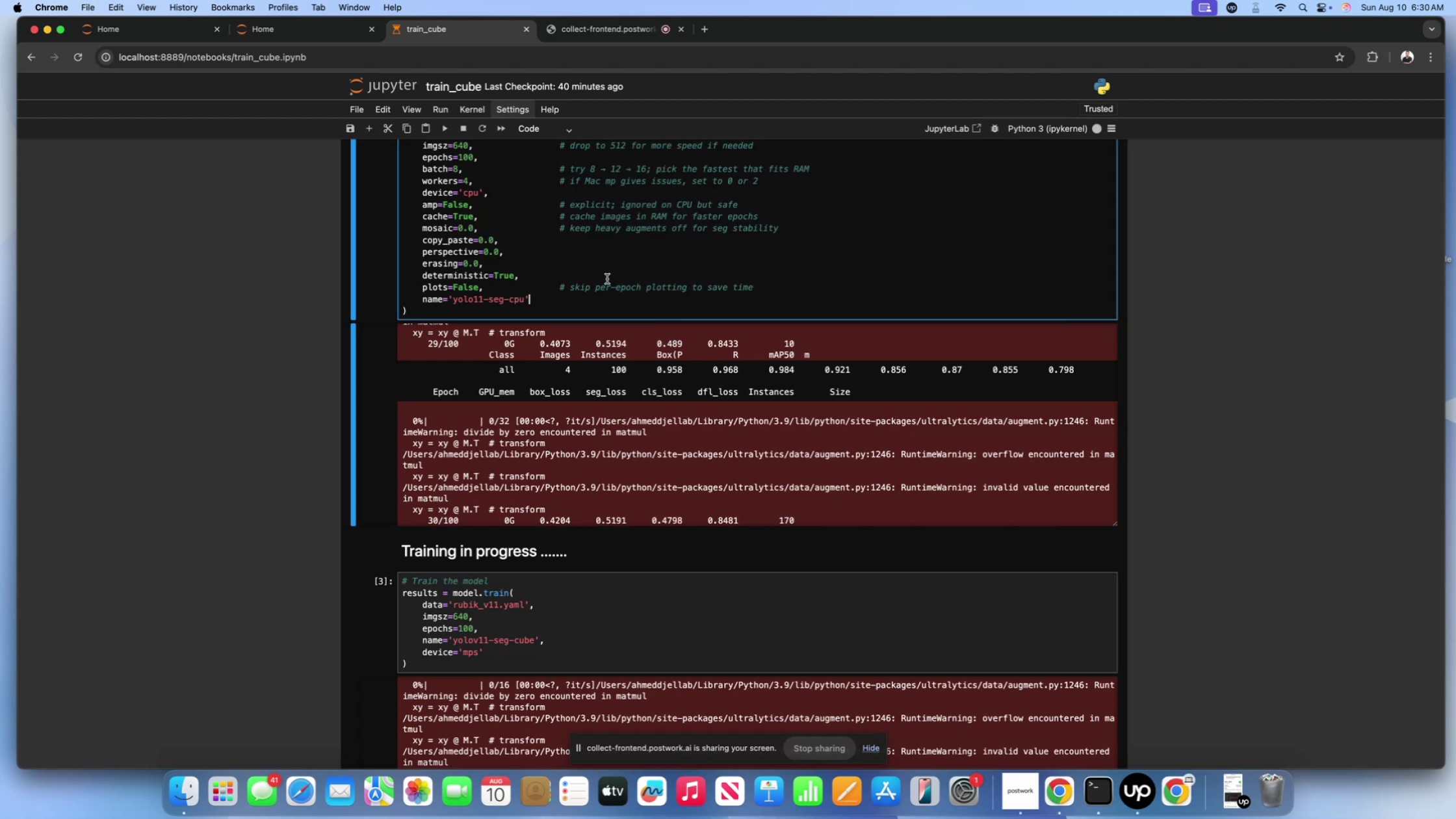 
triple_click([607, 279])
 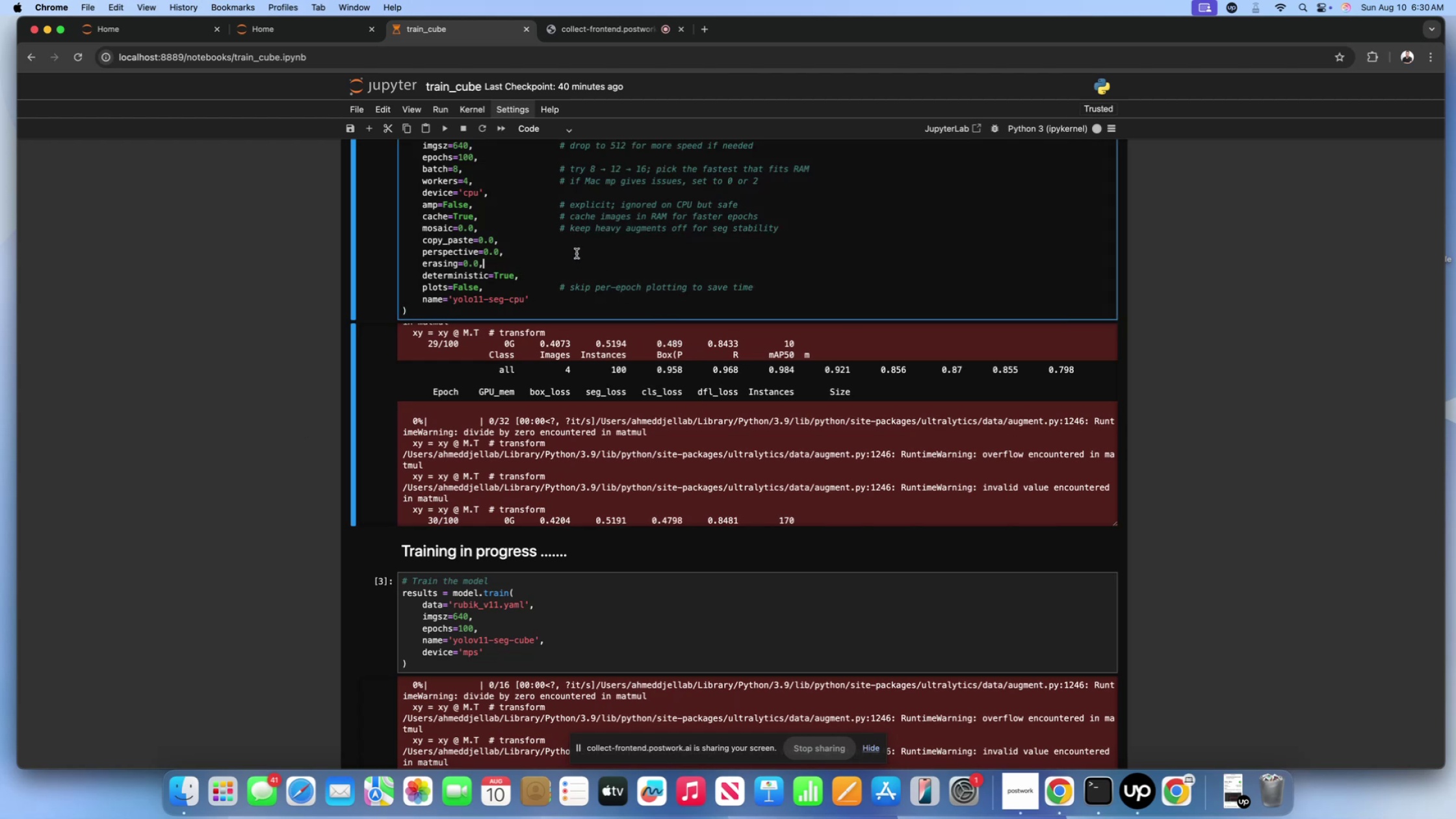 
double_click([577, 254])
 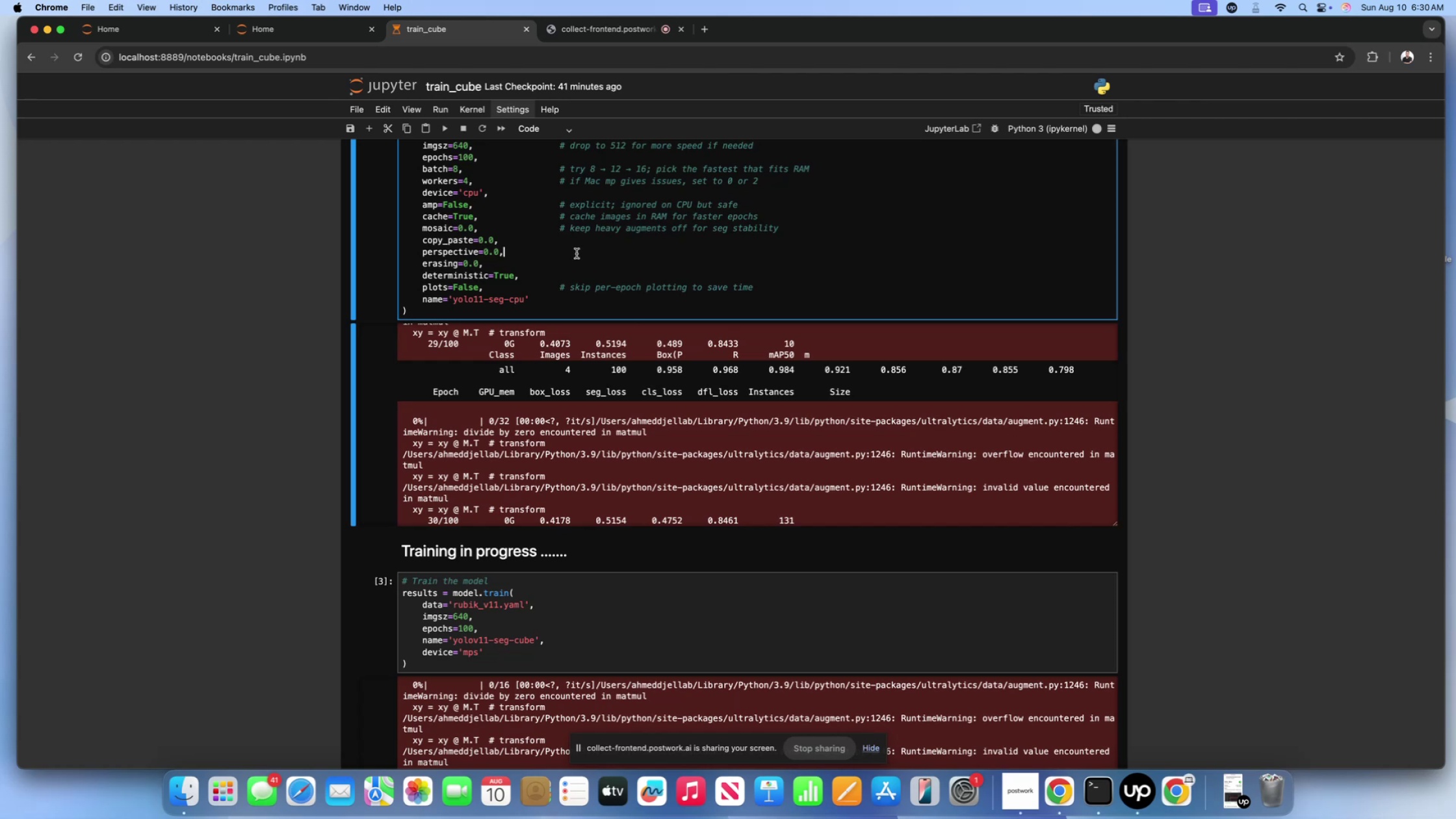 
wait(6.95)
 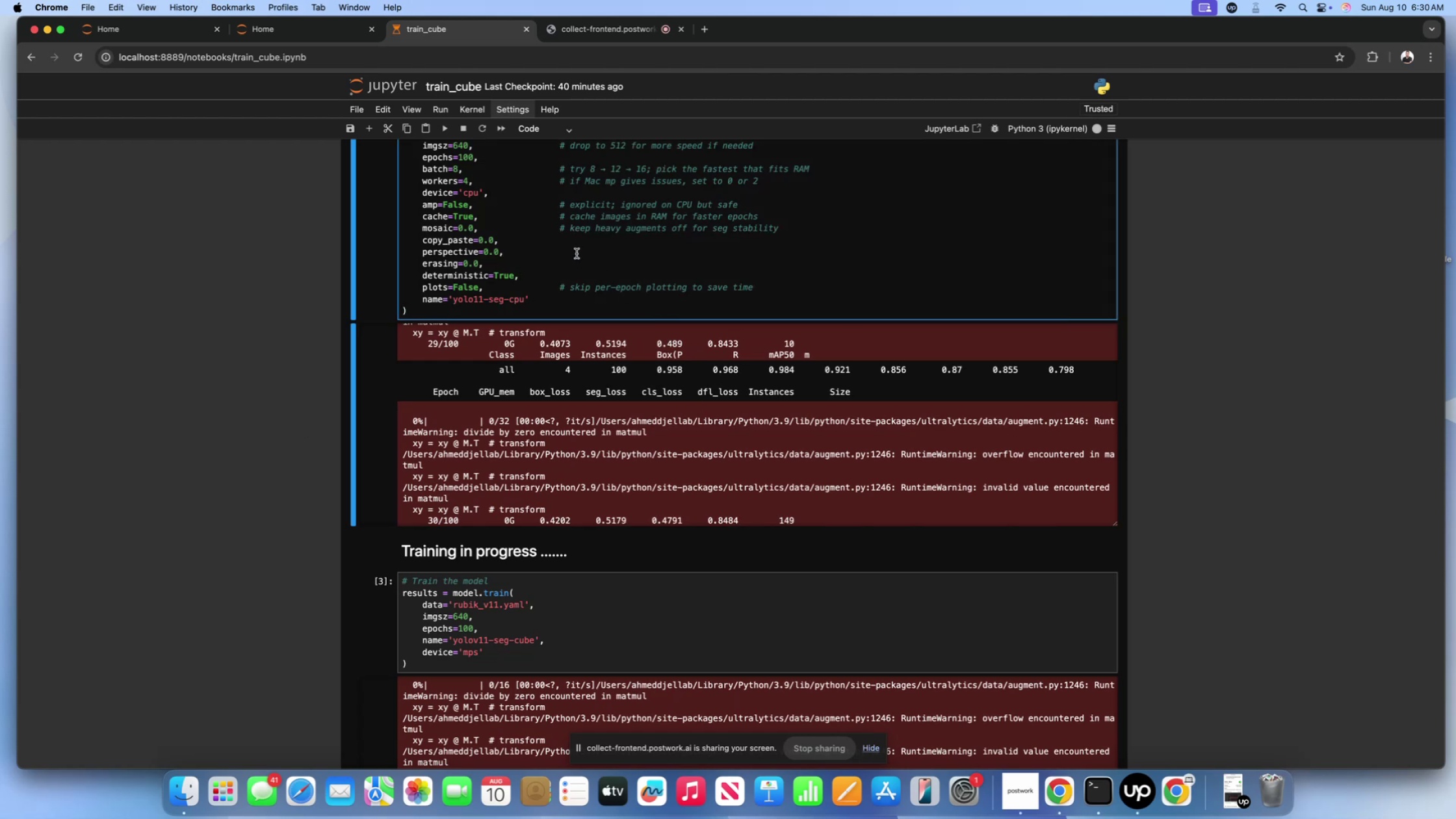 
left_click([571, 303])
 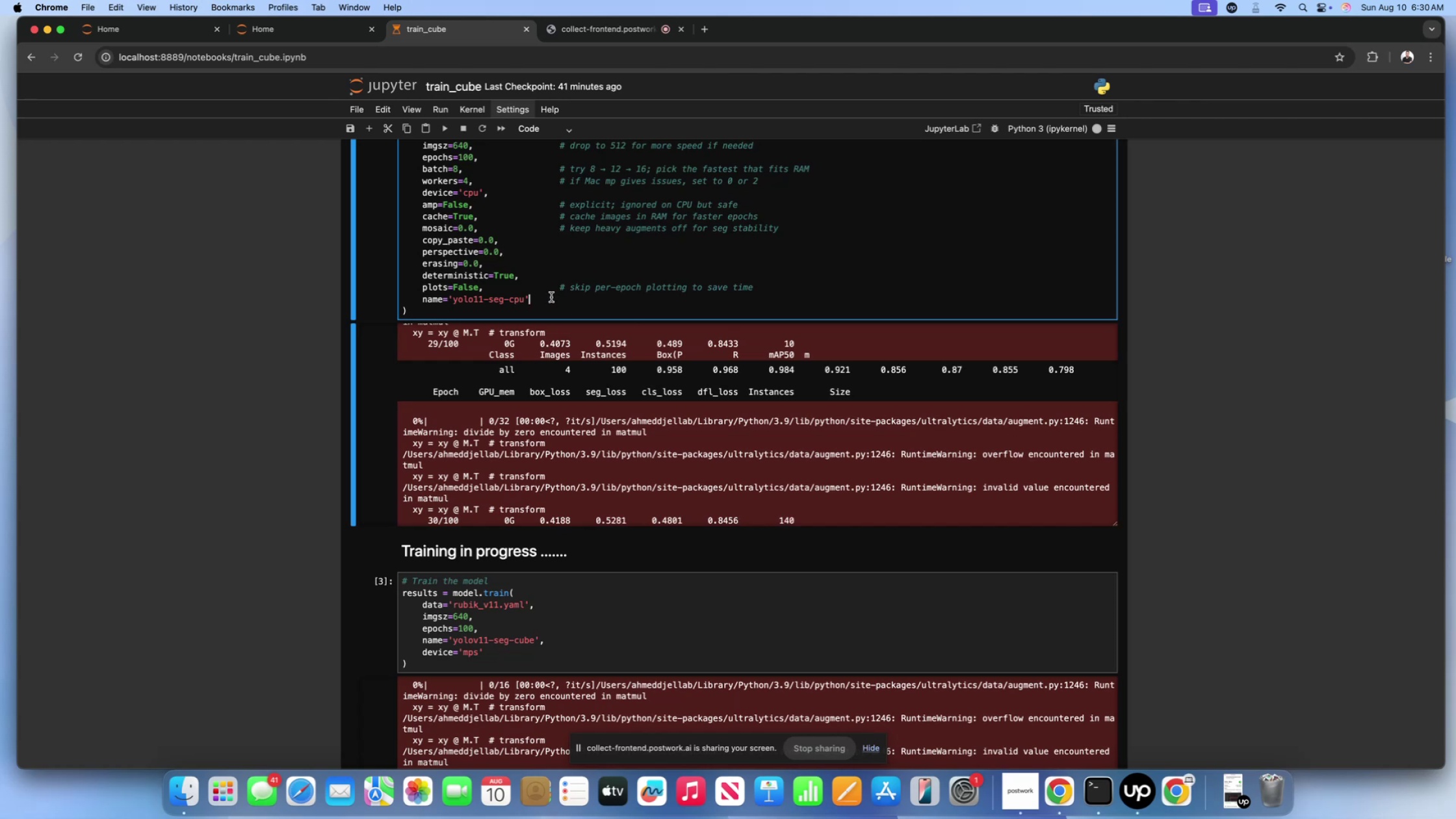 
left_click([551, 297])
 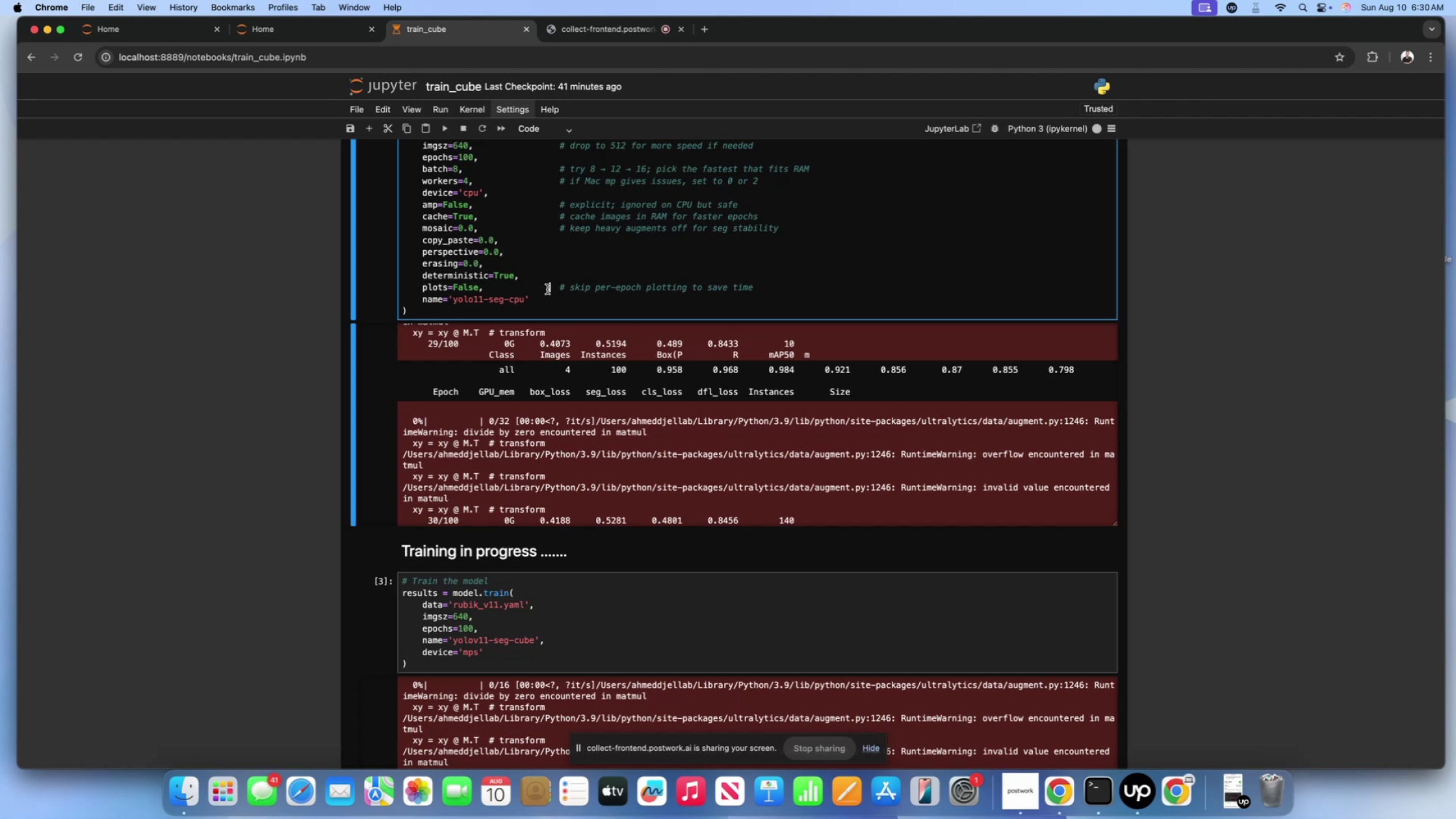 
double_click([547, 289])
 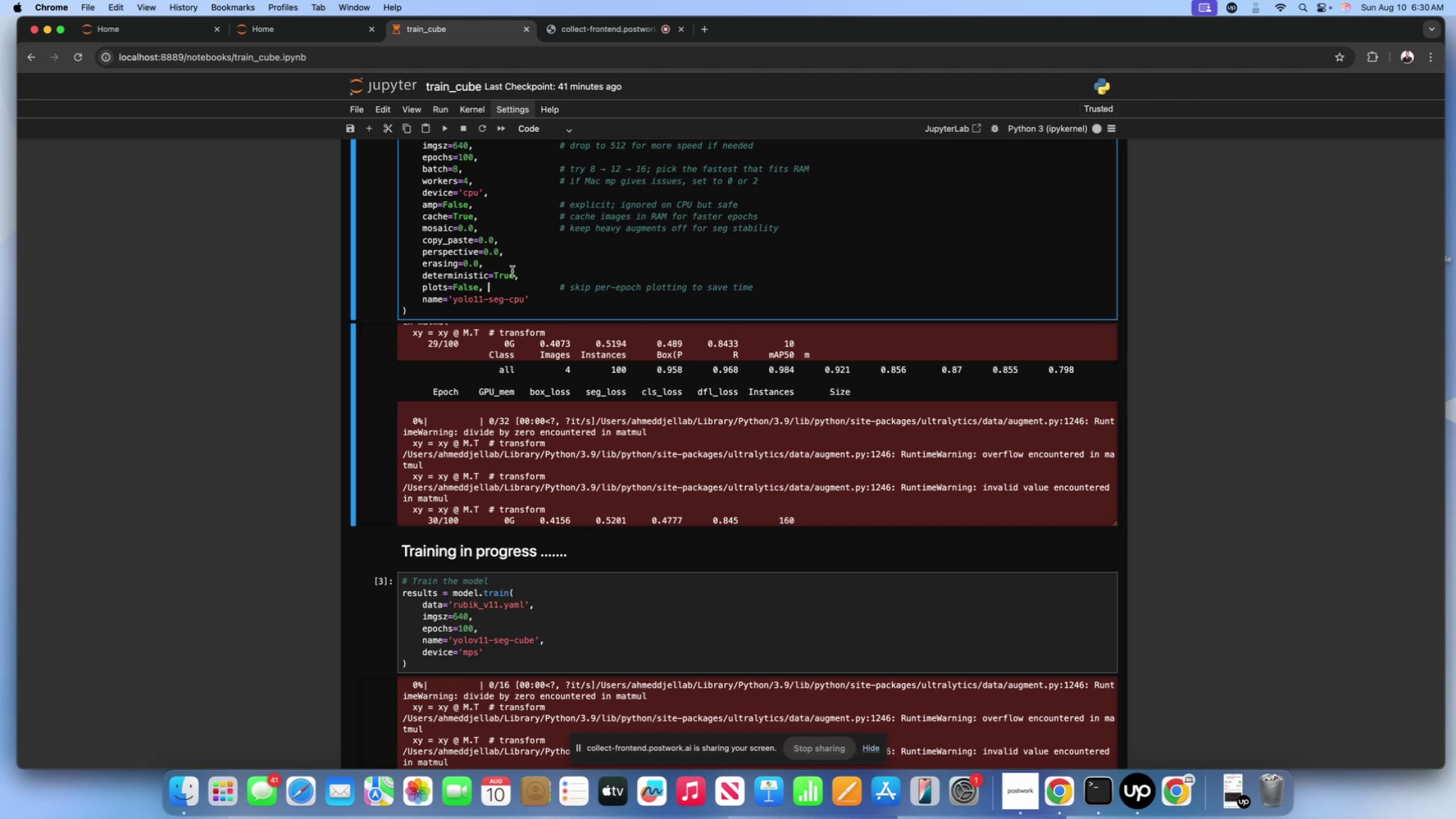 
double_click([513, 270])
 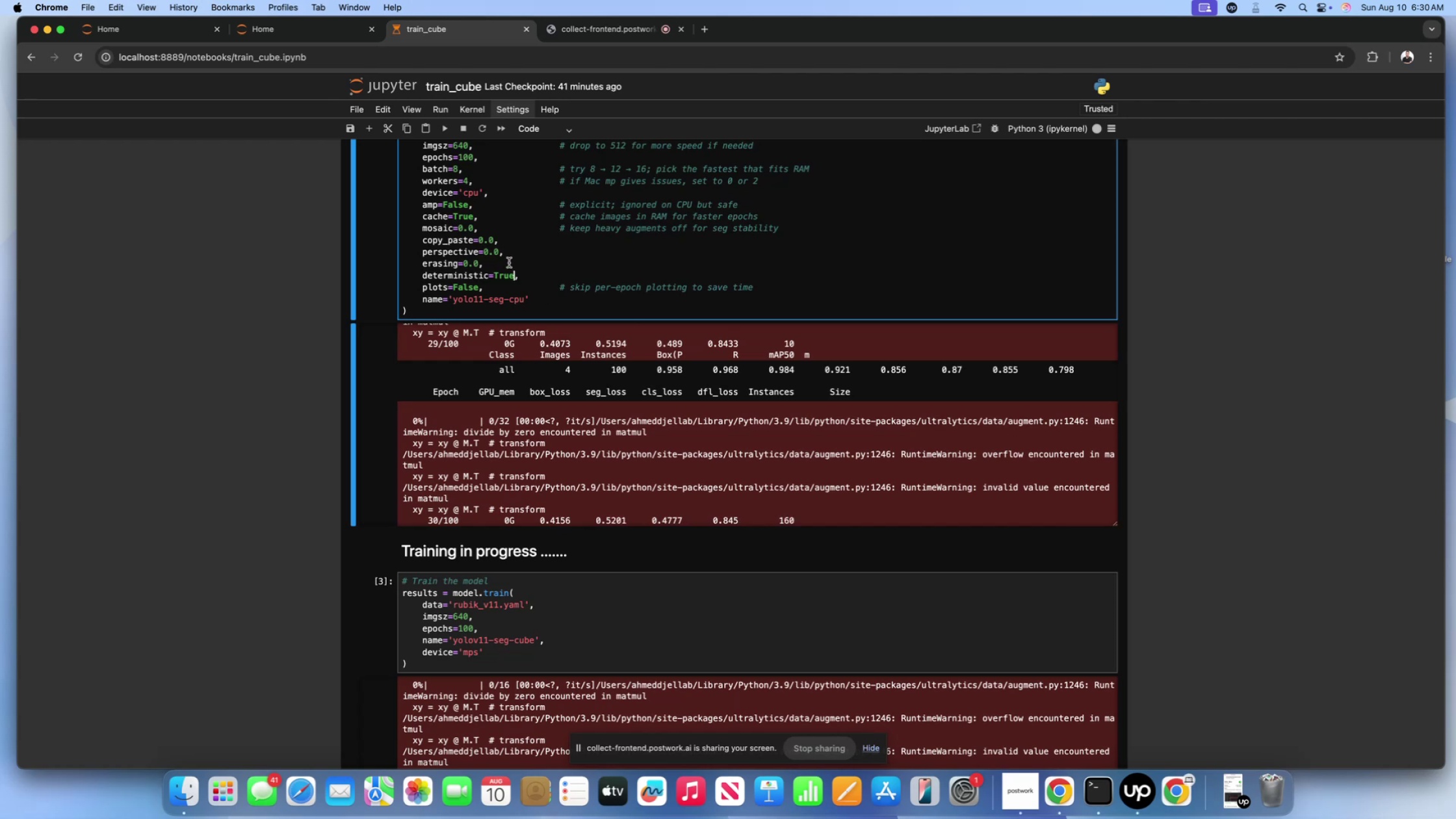 
triple_click([509, 263])
 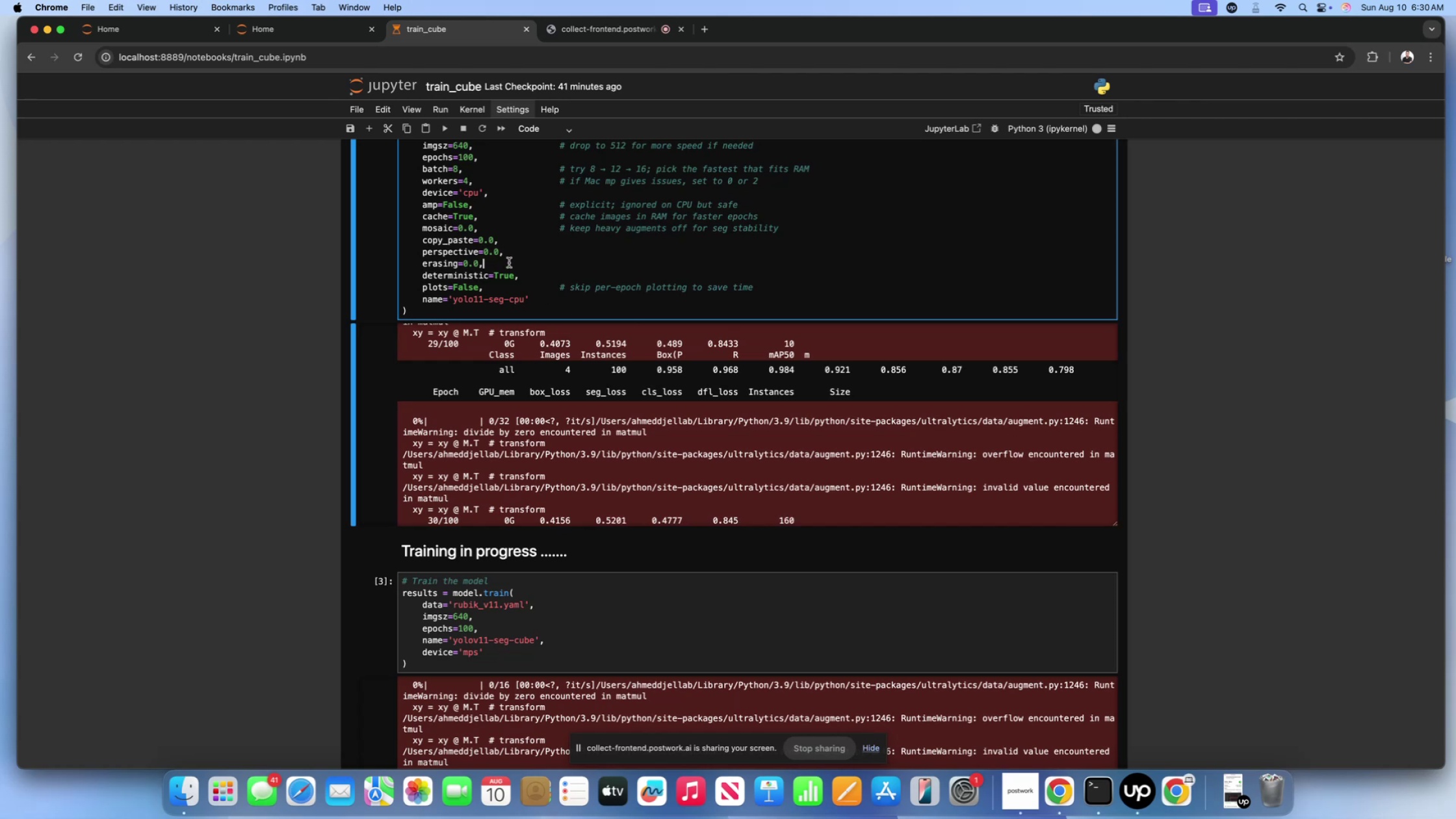 
scroll: coordinate [509, 263], scroll_direction: none, amount: 0.0
 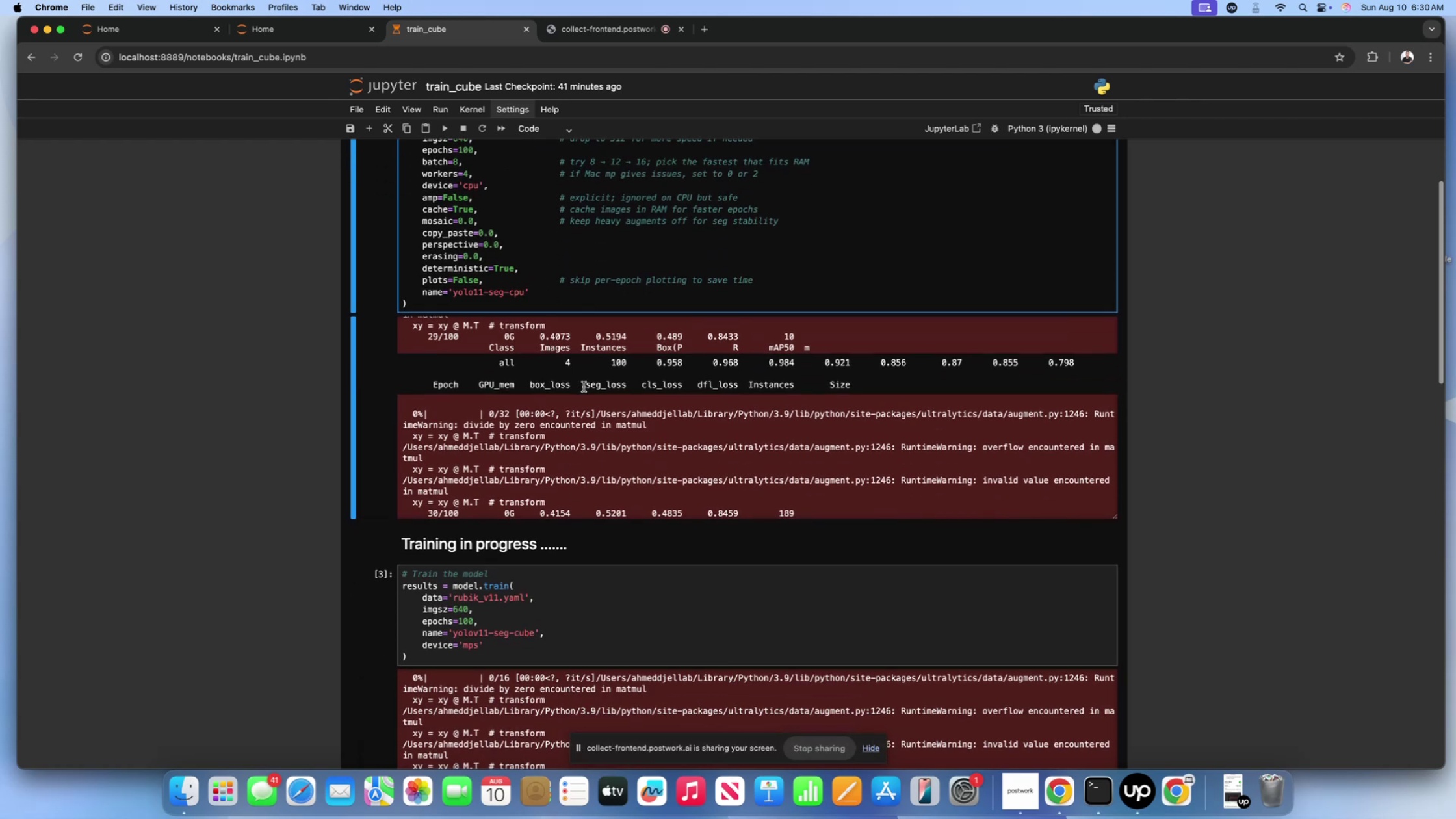 
left_click([595, 400])
 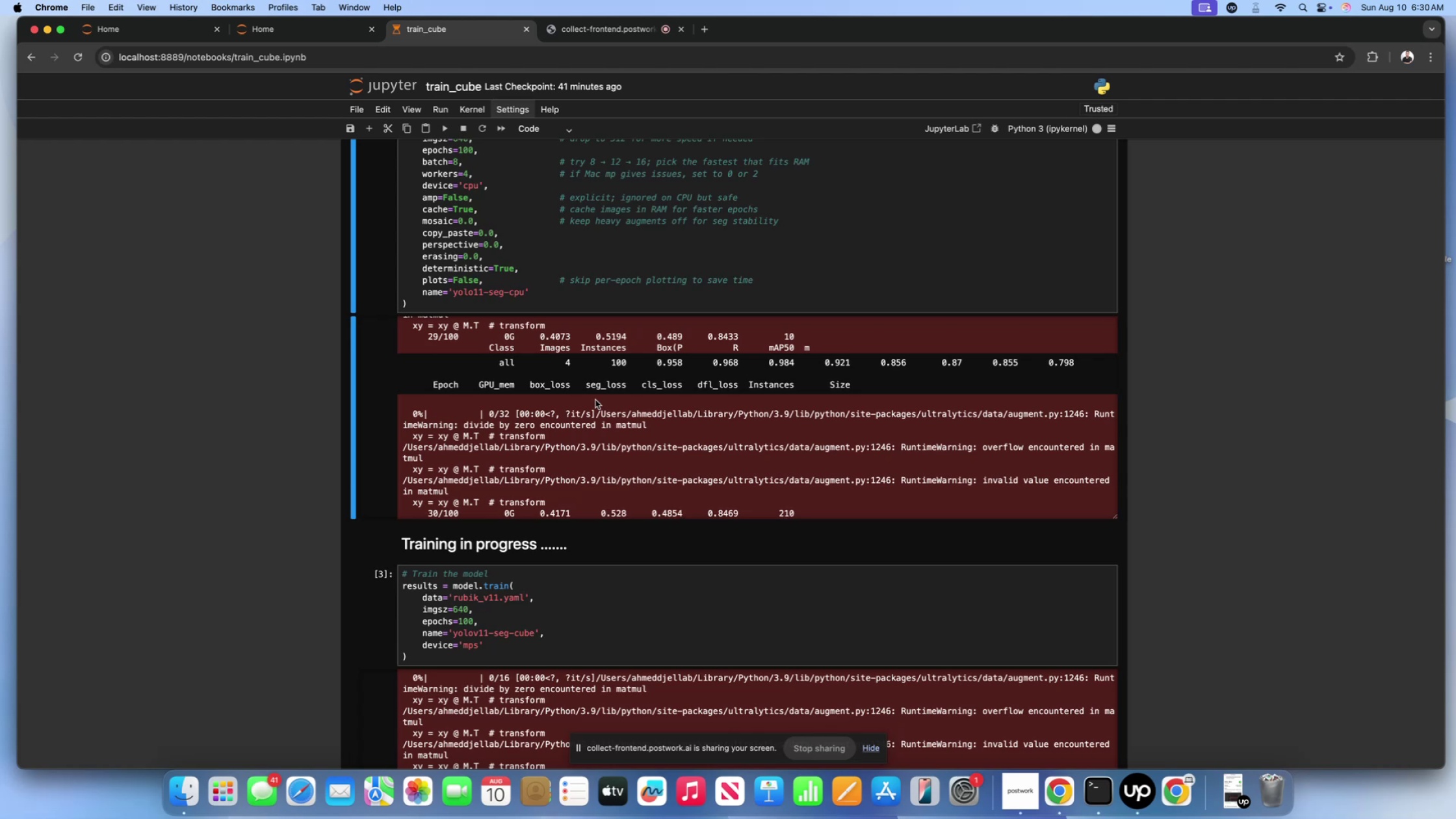 
wait(5.83)
 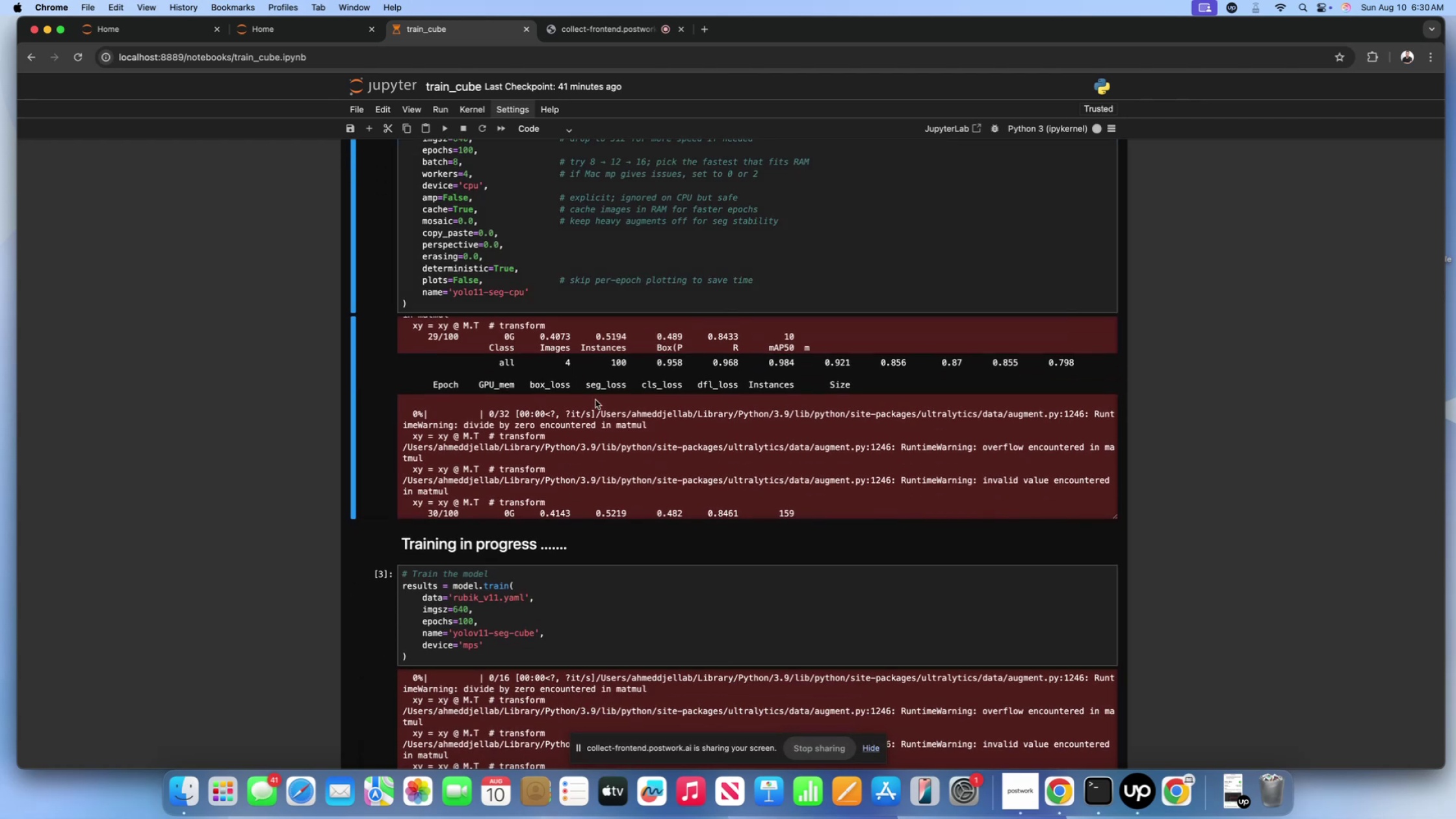 
scroll: coordinate [257, 469], scroll_direction: up, amount: 2.0
 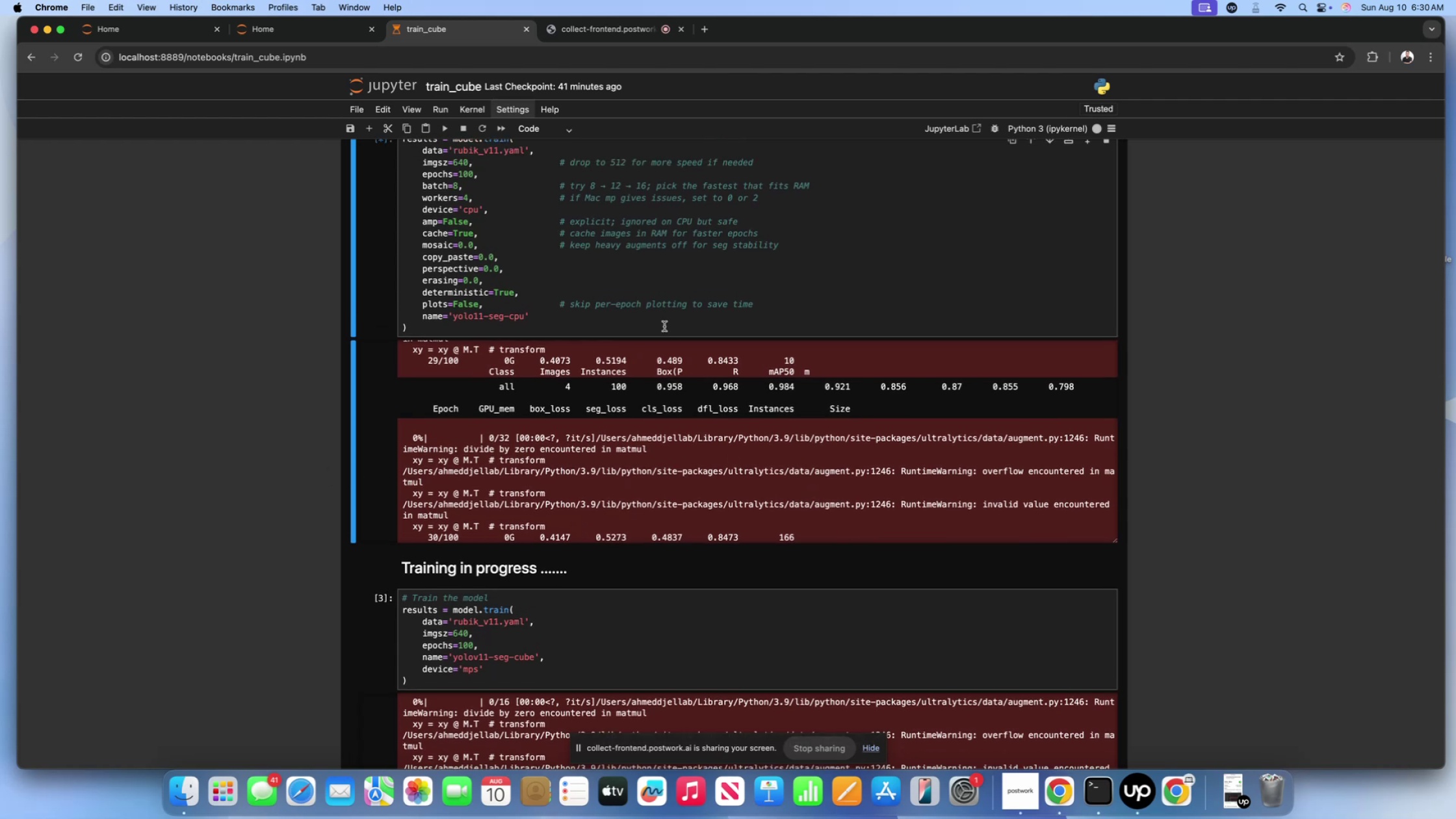 
left_click([664, 326])
 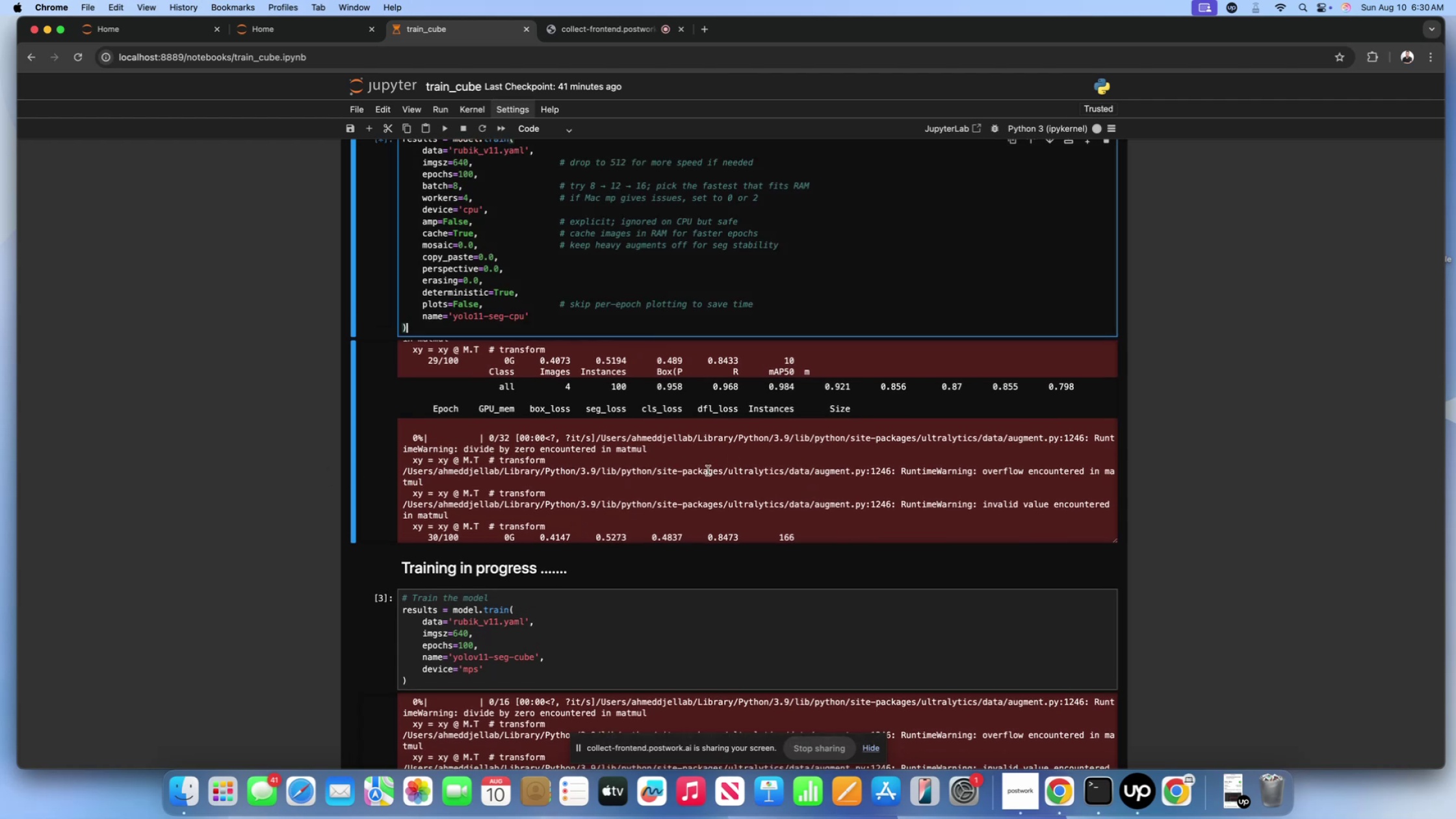 
left_click([708, 471])
 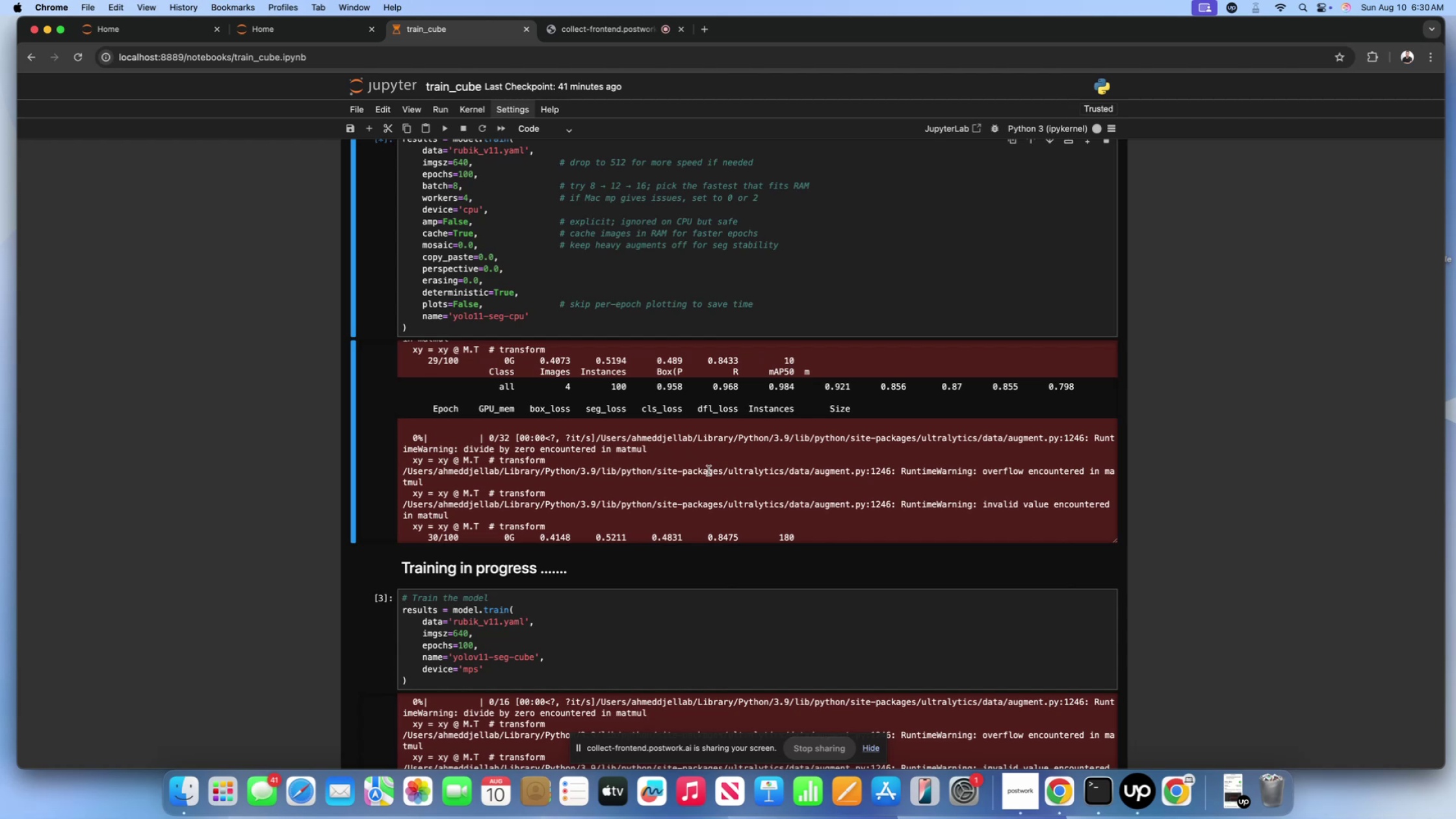 
wait(10.47)
 